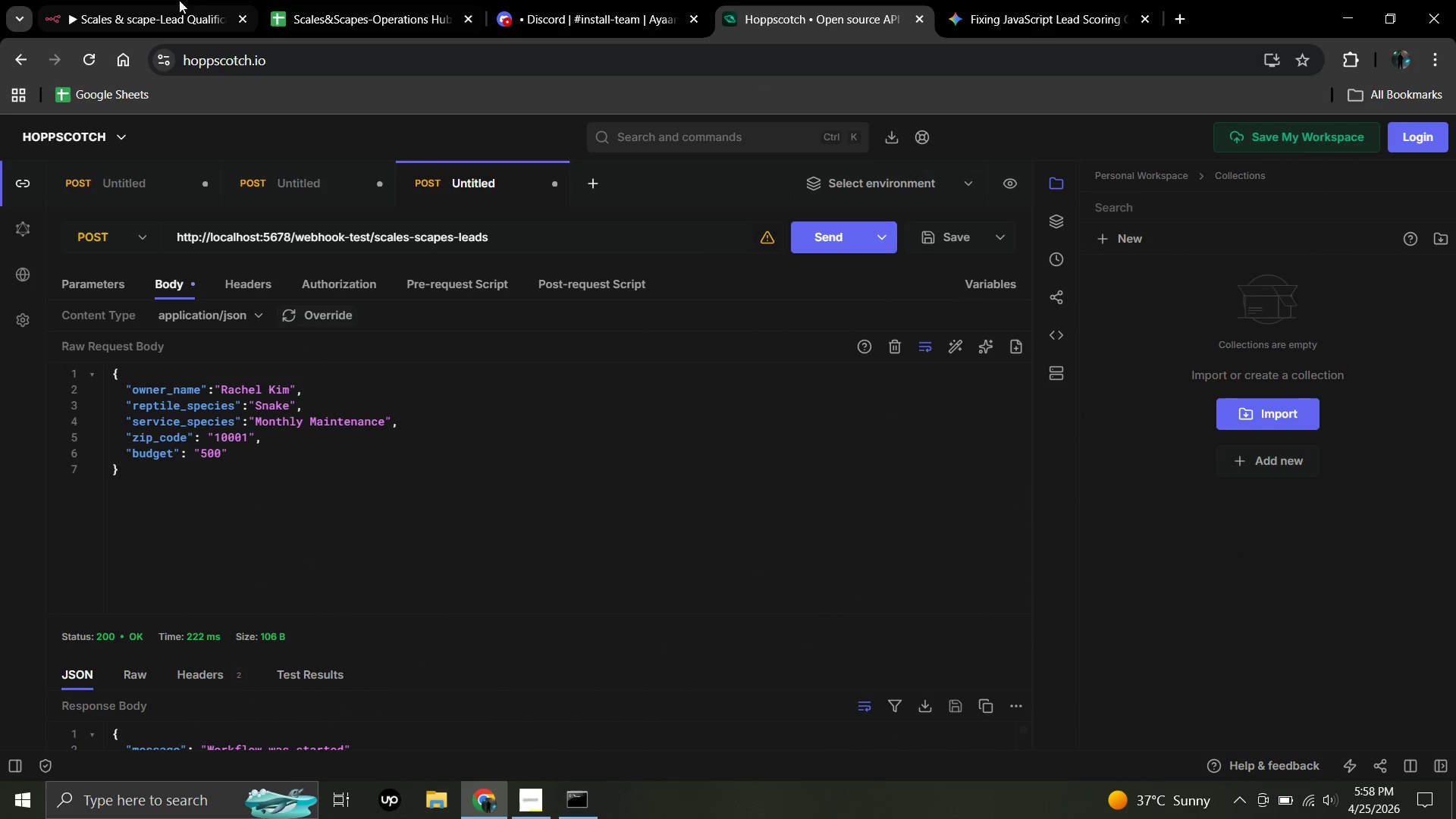 
left_click([143, 2])
 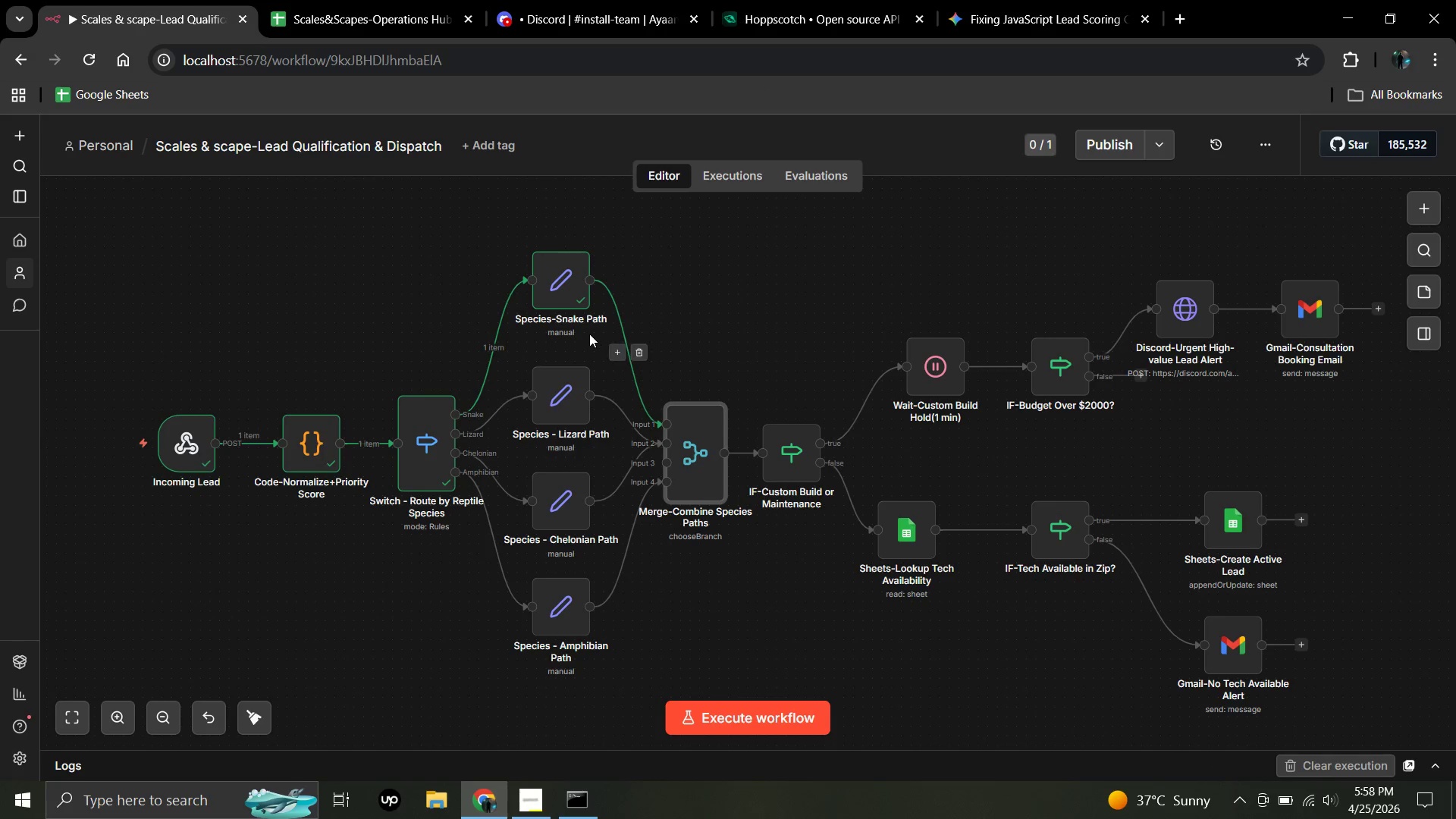 
double_click([566, 404])
 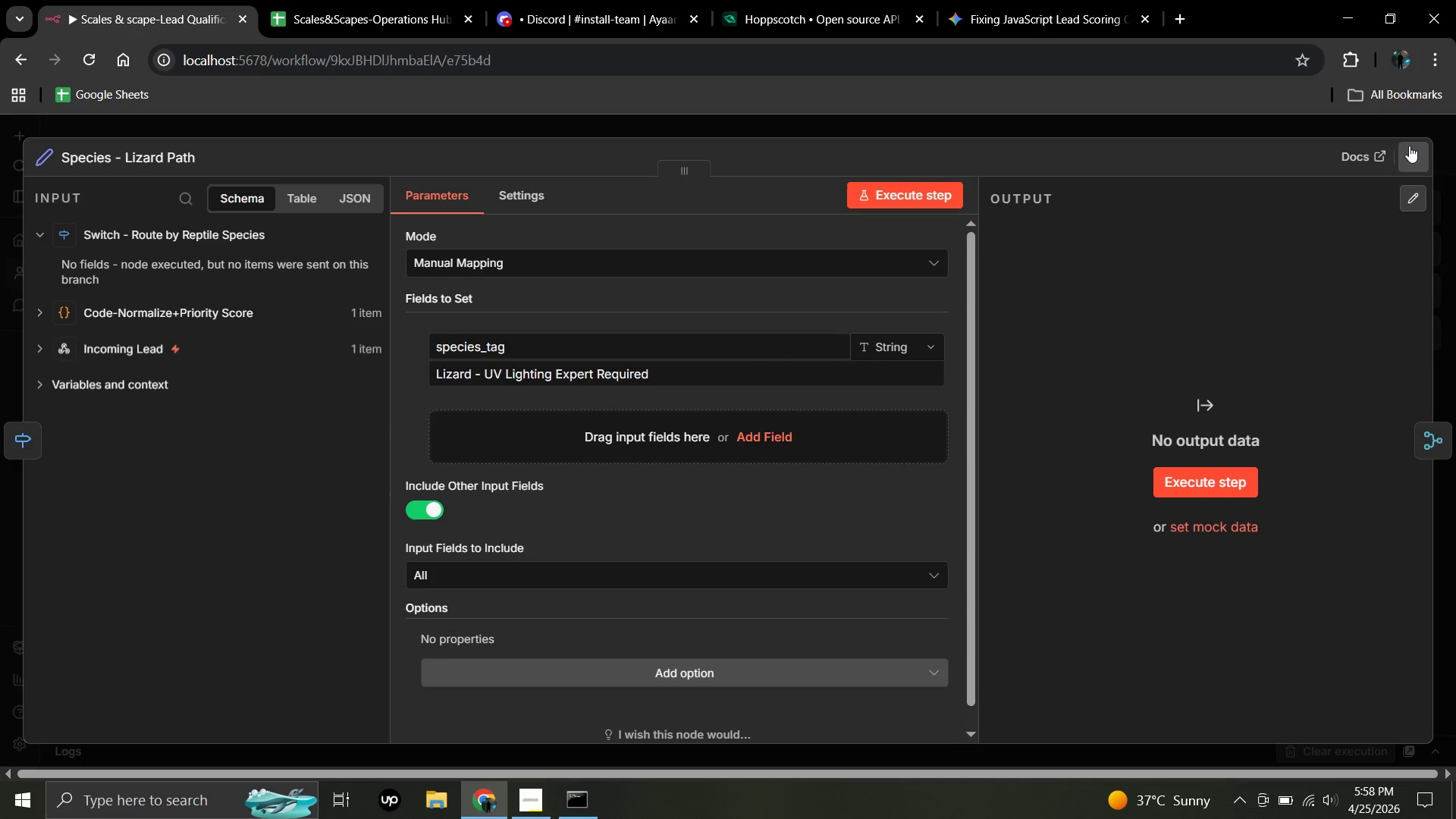 
left_click([1410, 146])
 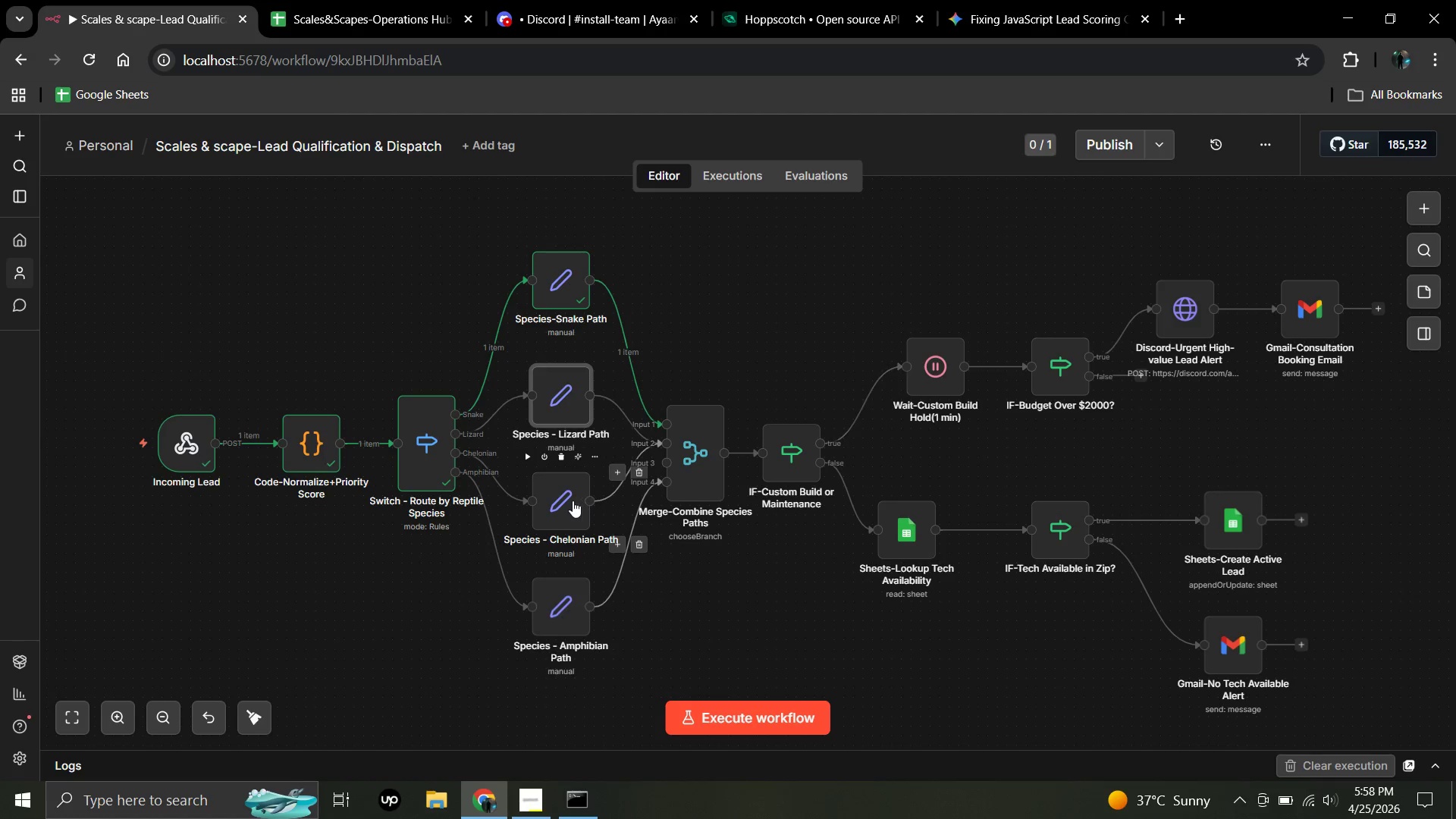 
double_click([573, 500])
 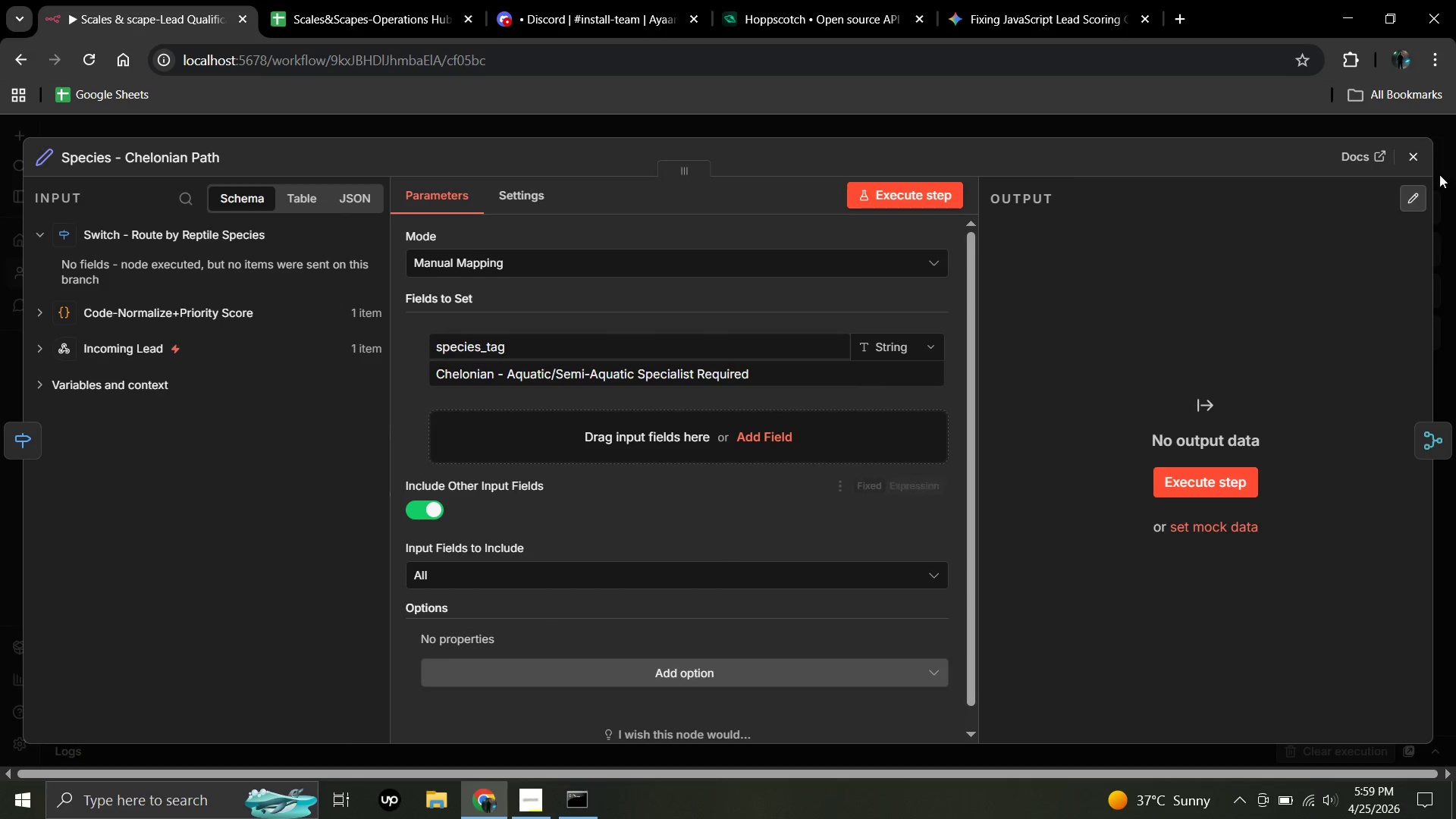 
left_click([1410, 163])
 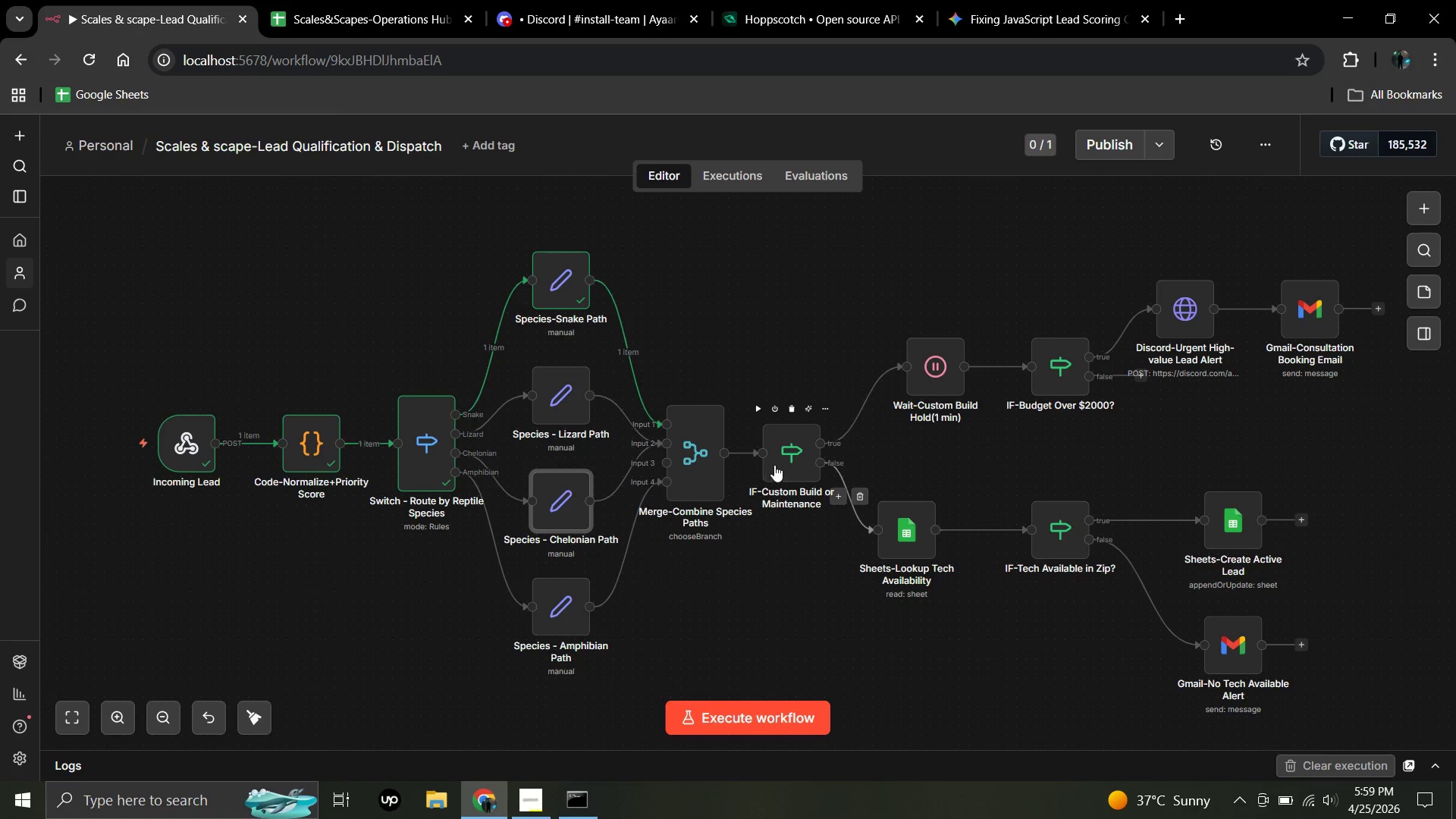 
double_click([781, 460])
 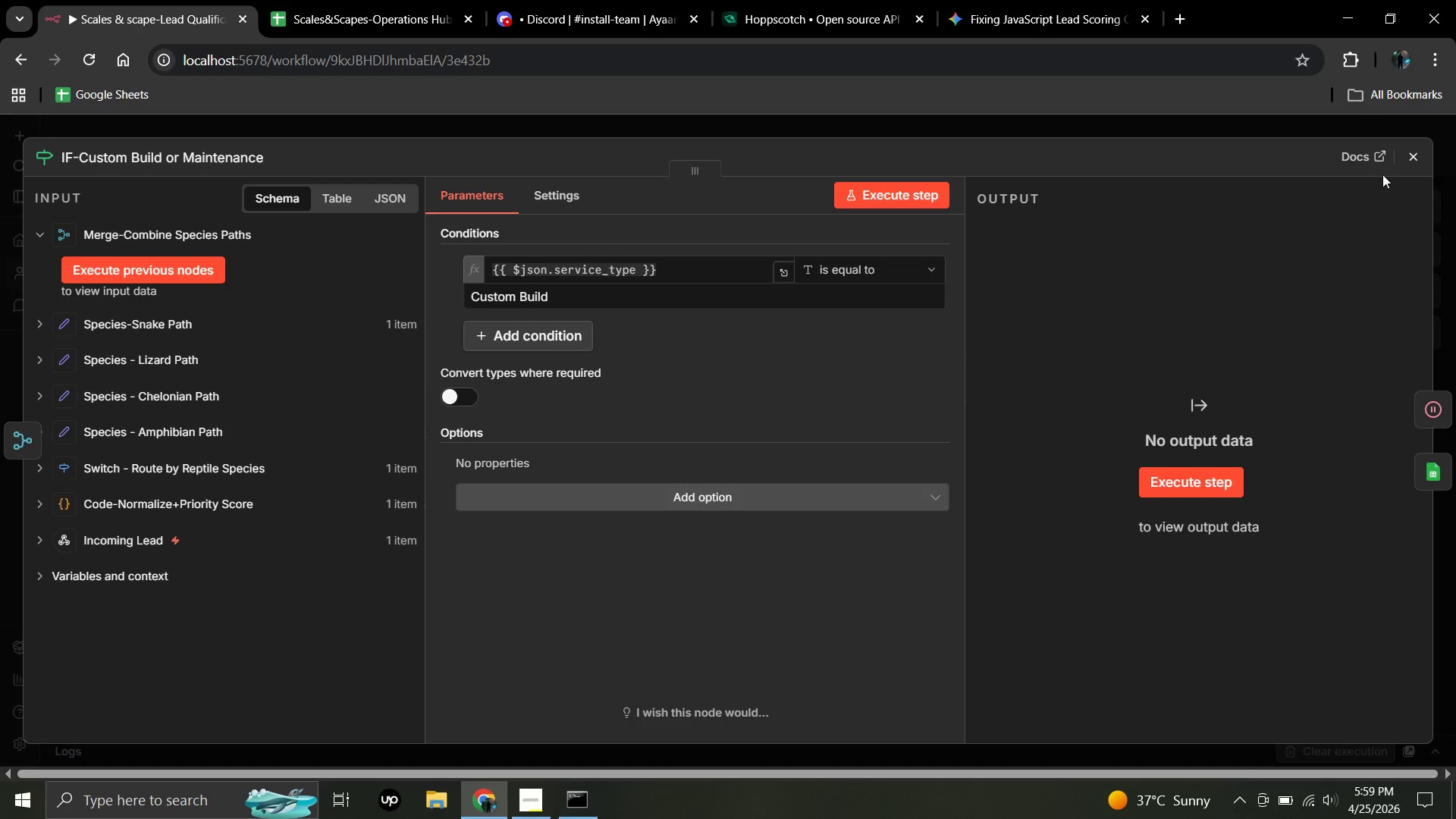 
left_click([1423, 162])
 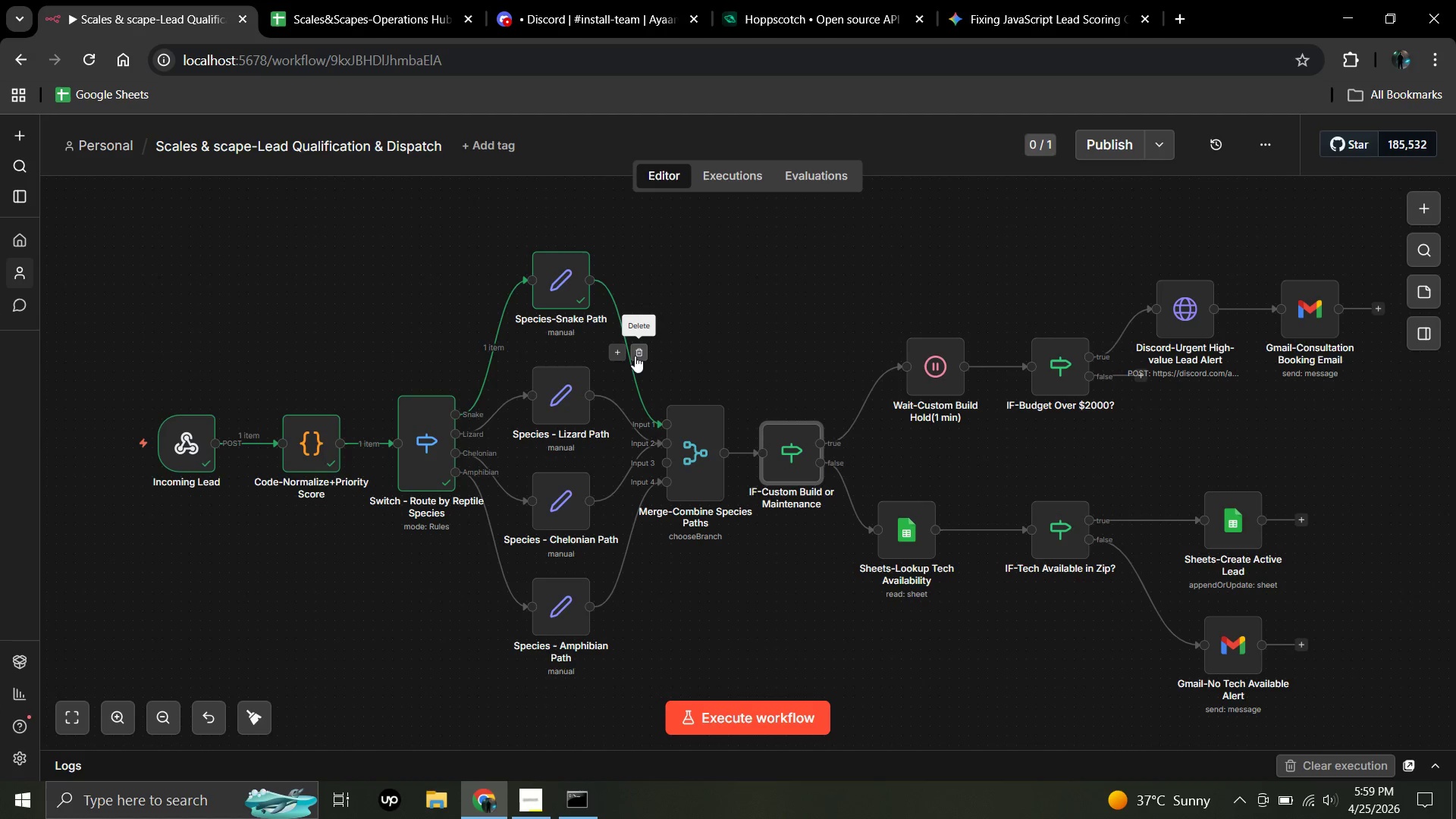 
left_click([635, 351])
 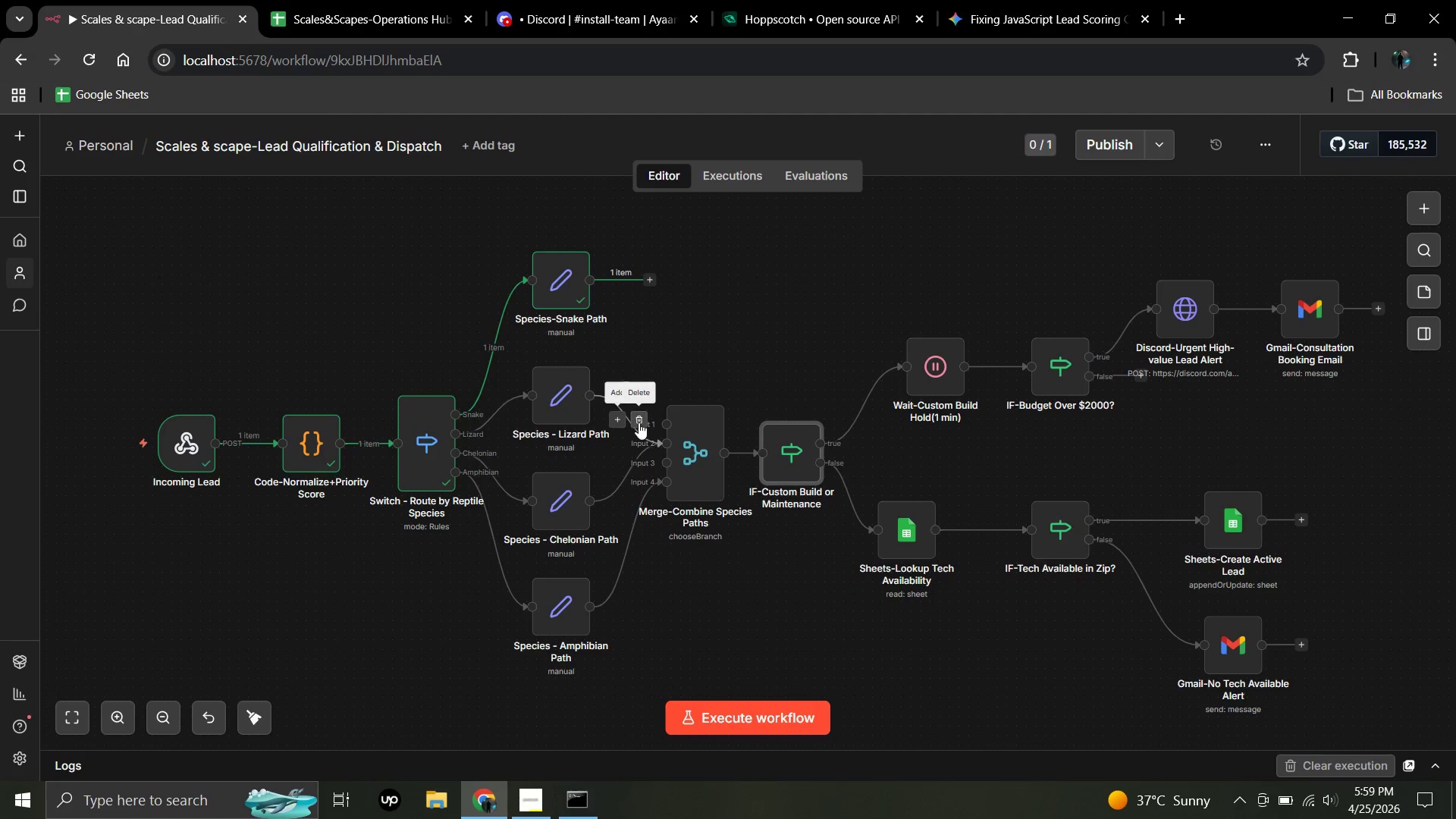 
left_click([639, 422])
 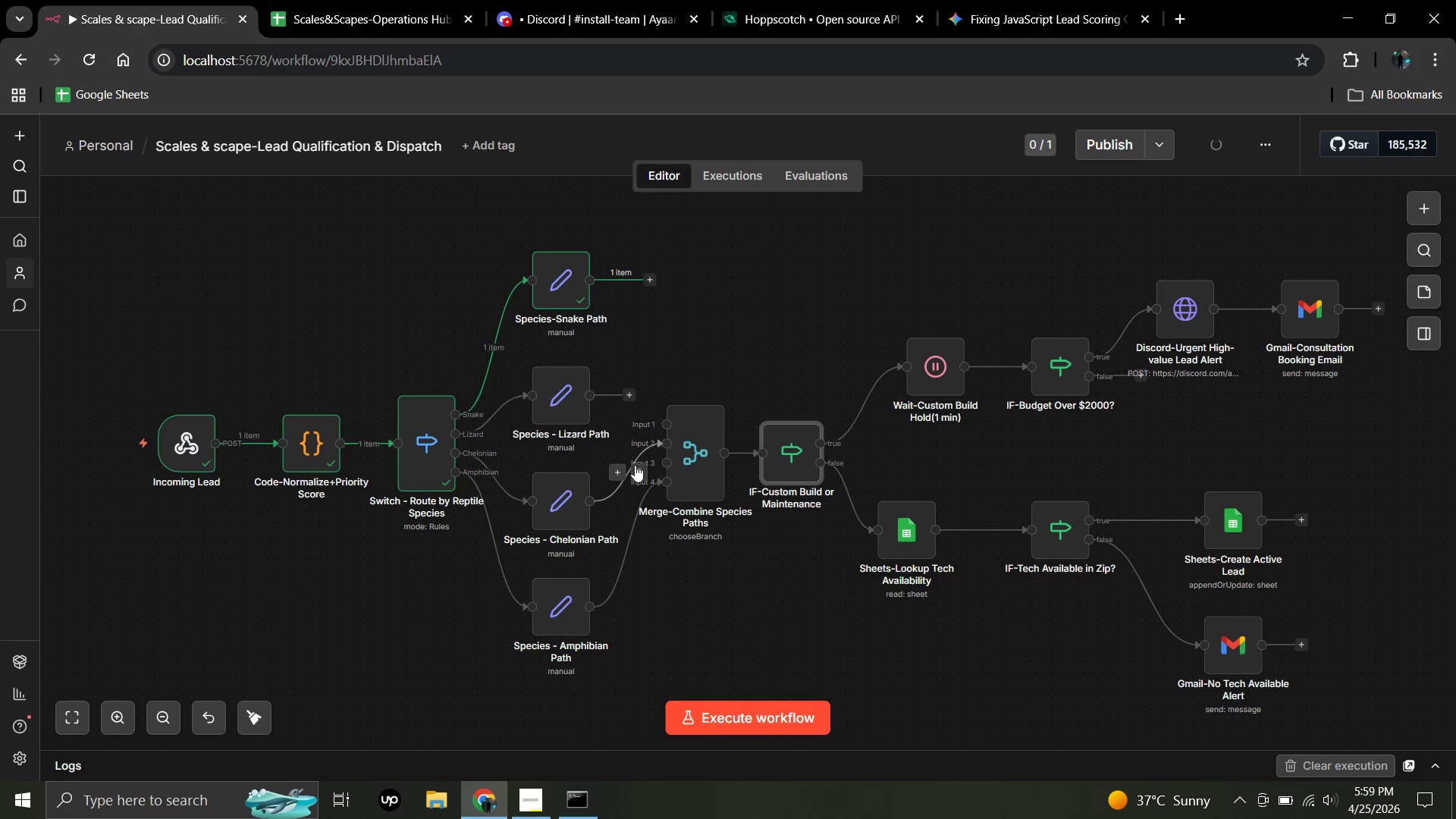 
left_click([635, 469])
 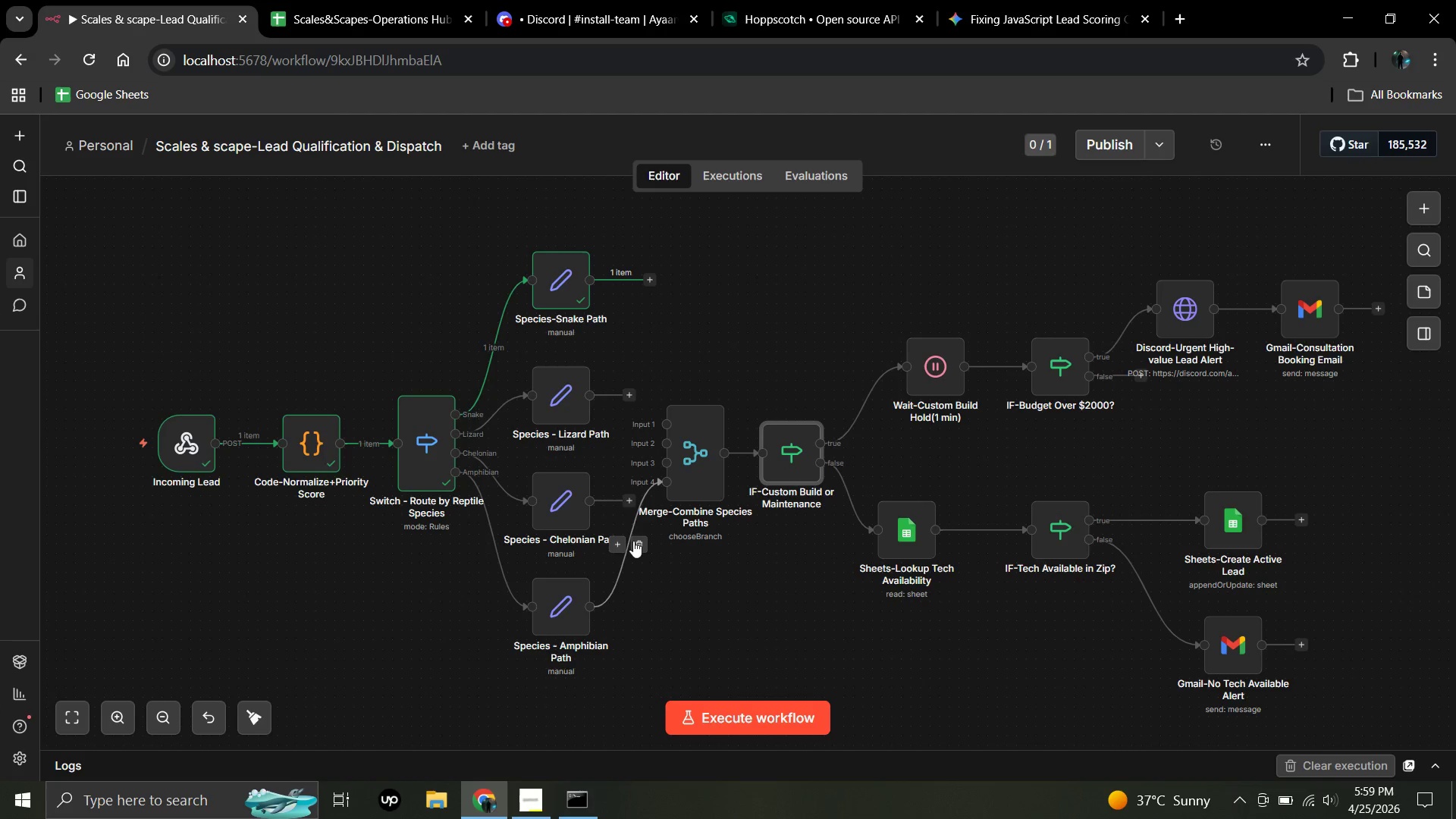 
left_click([635, 543])
 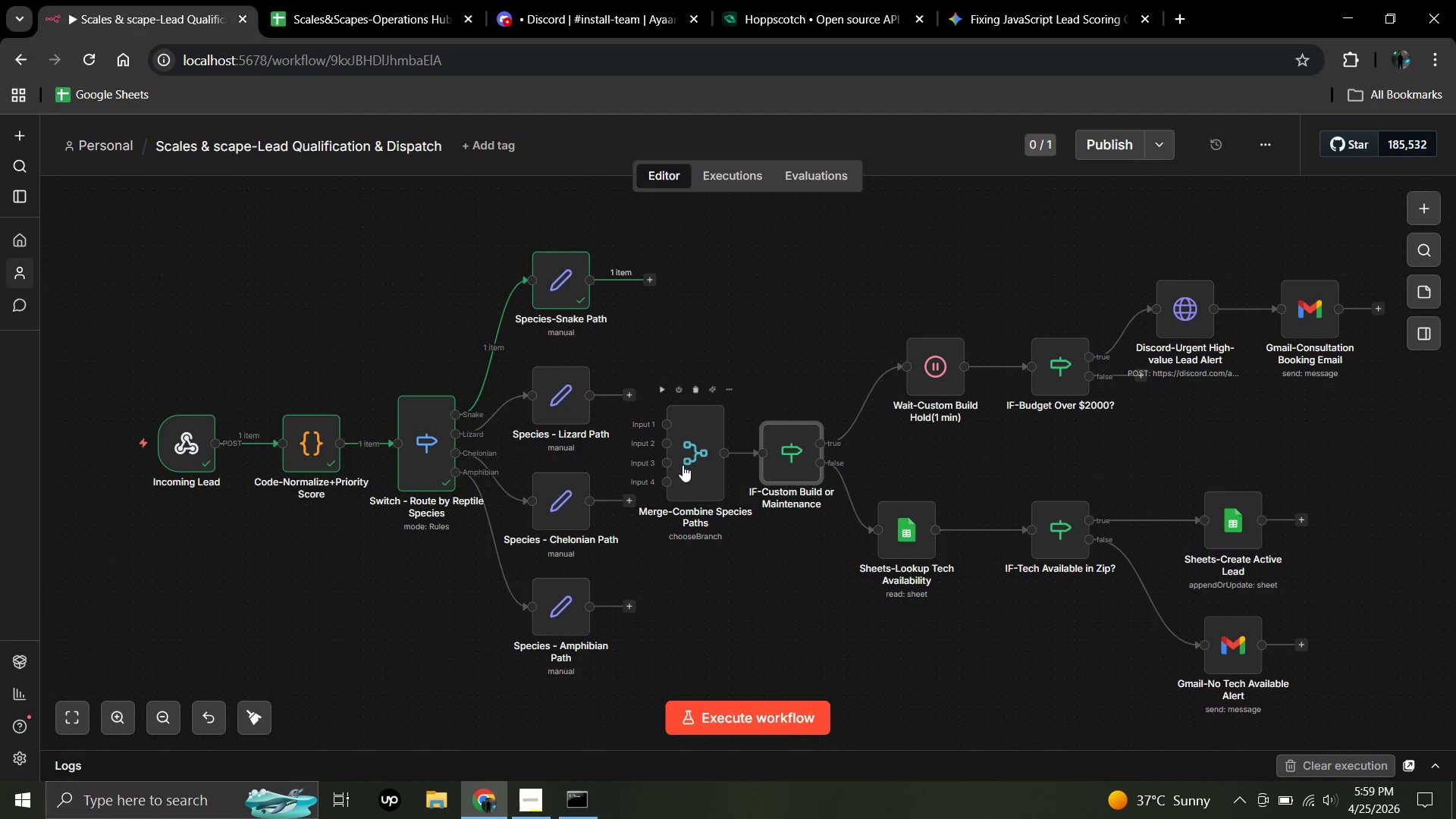 
left_click_drag(start_coordinate=[683, 461], to_coordinate=[807, 204])
 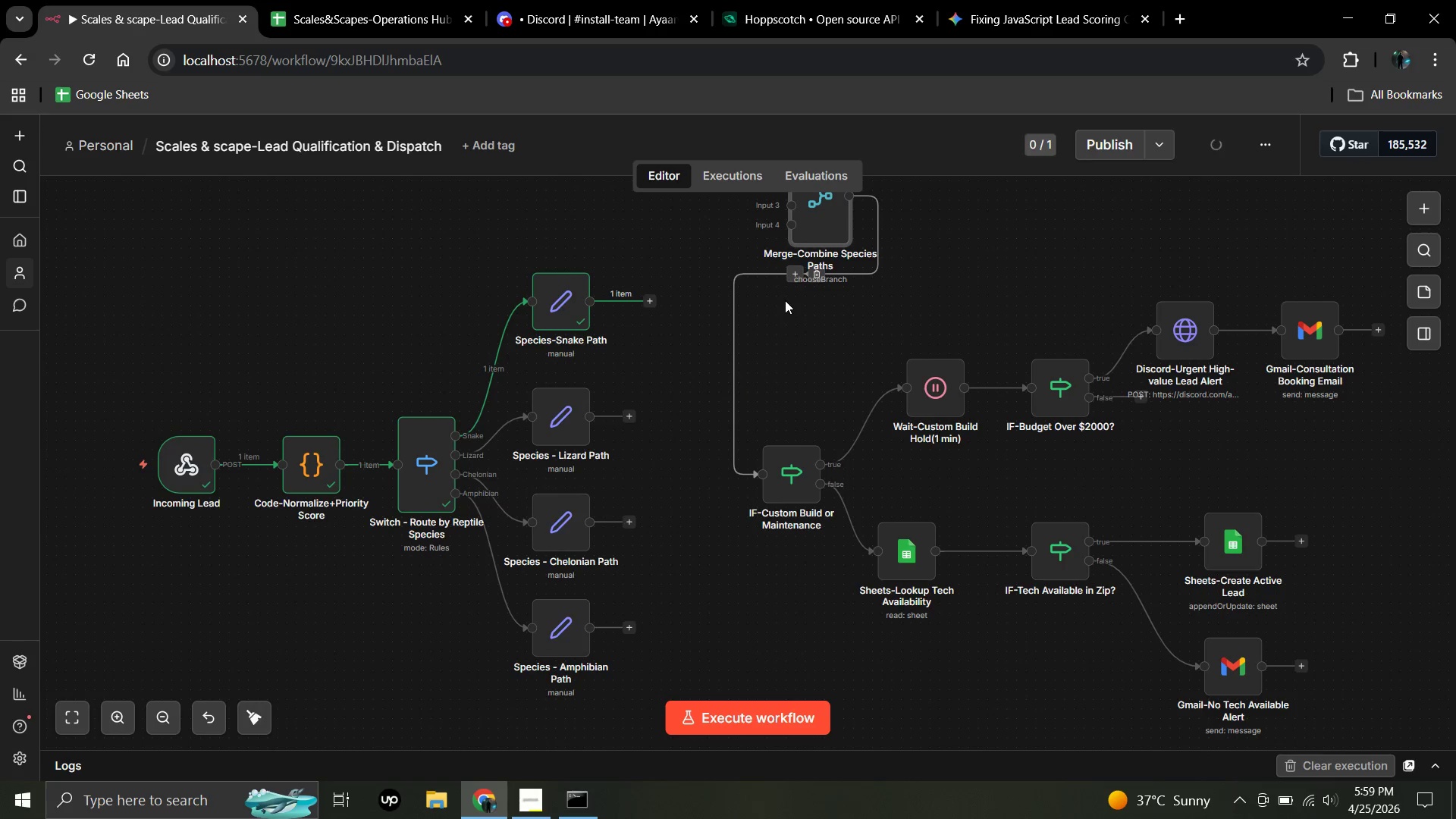 
left_click([818, 271])
 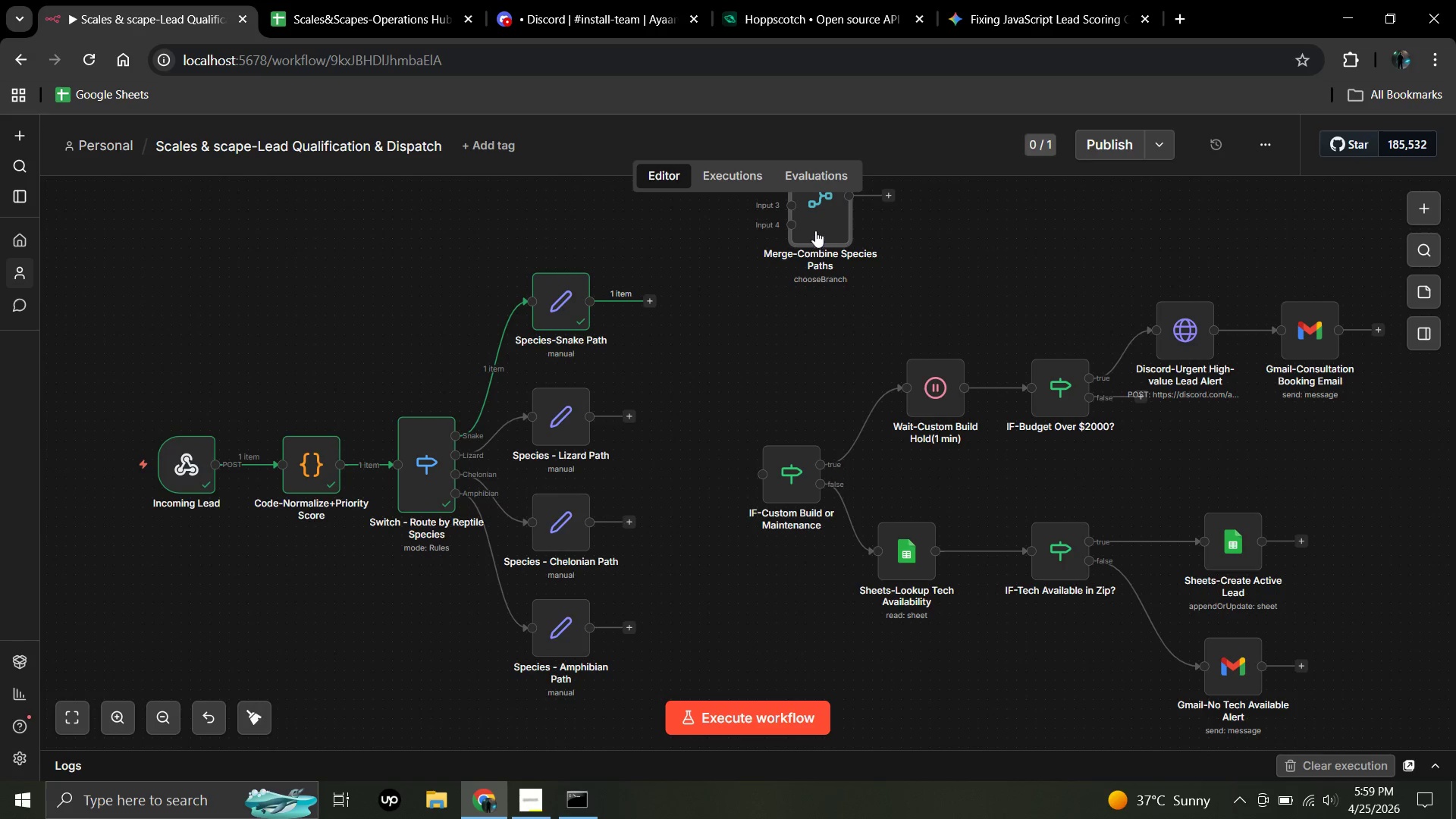 
left_click_drag(start_coordinate=[815, 223], to_coordinate=[793, 297])
 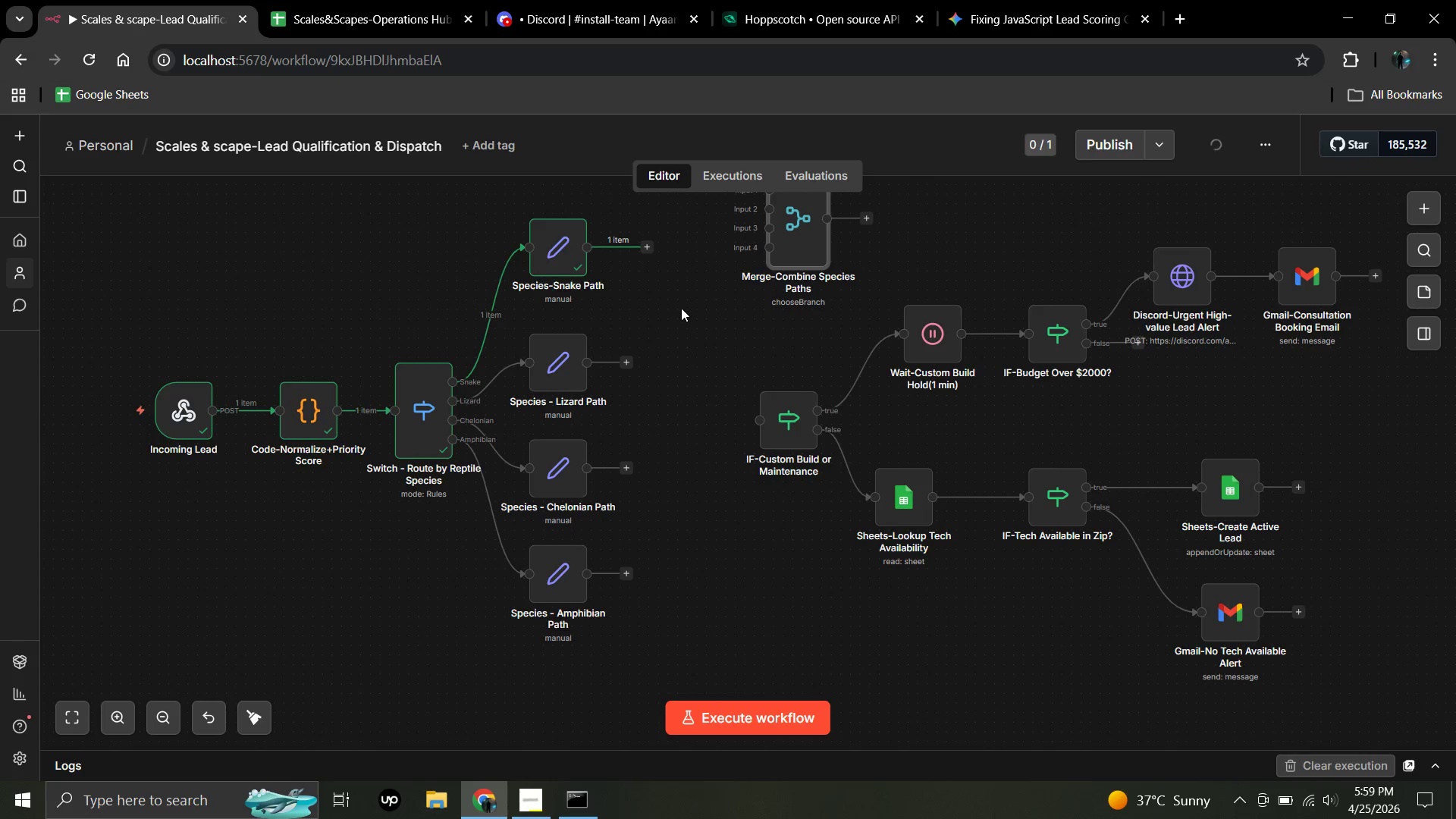 
left_click_drag(start_coordinate=[648, 248], to_coordinate=[752, 441])
 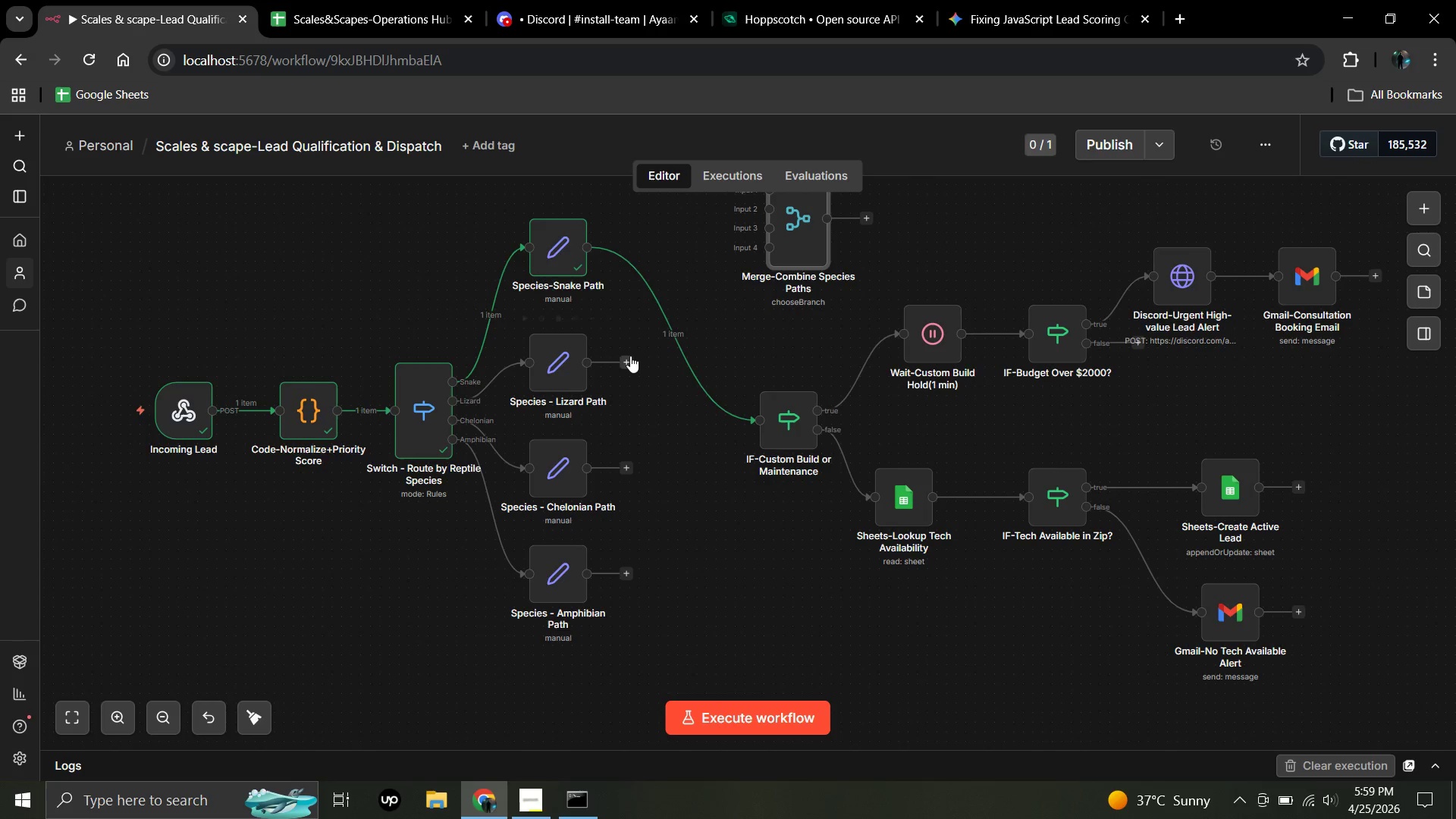 
left_click_drag(start_coordinate=[628, 356], to_coordinate=[739, 411])
 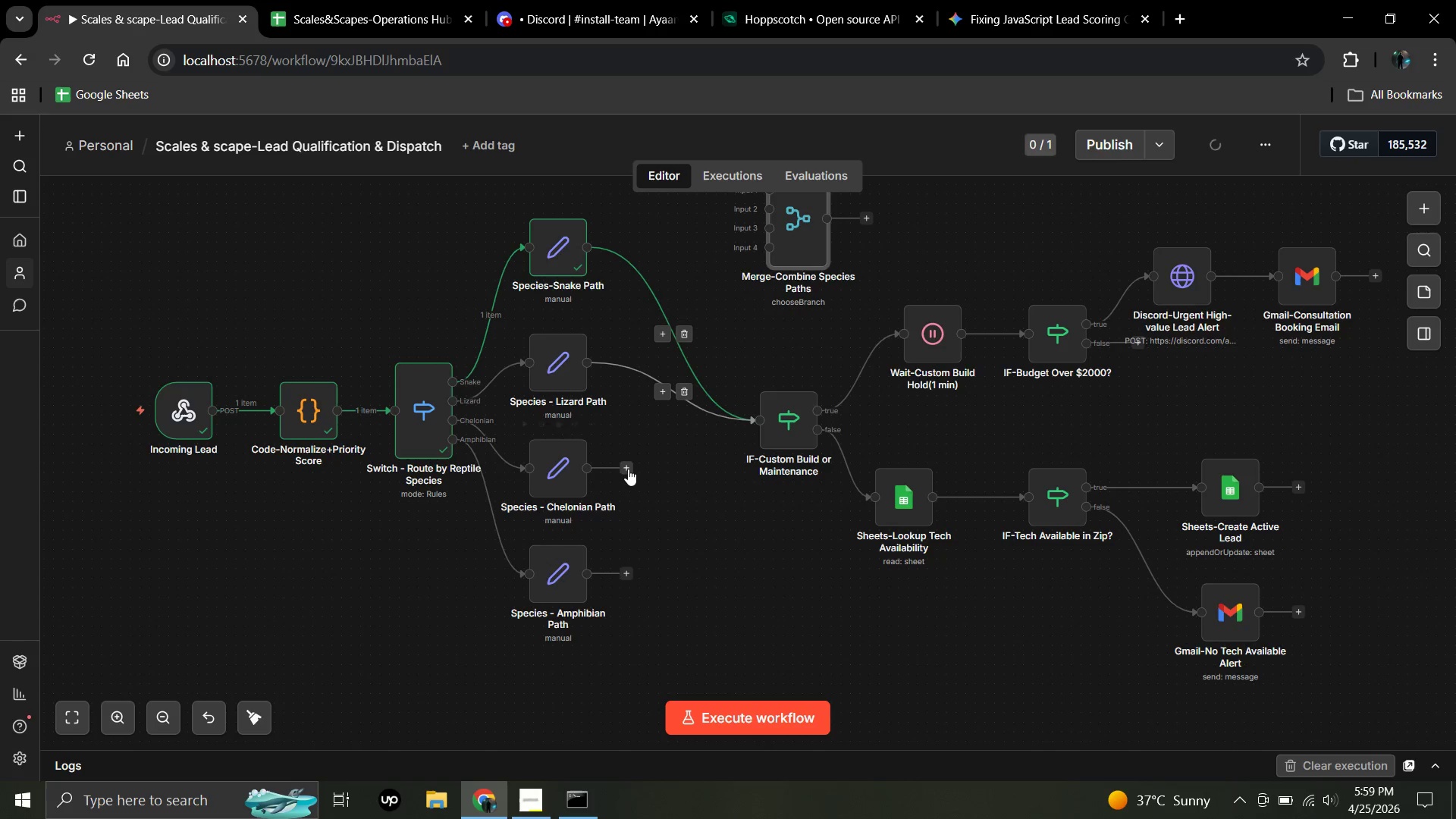 
left_click_drag(start_coordinate=[628, 469], to_coordinate=[754, 425])
 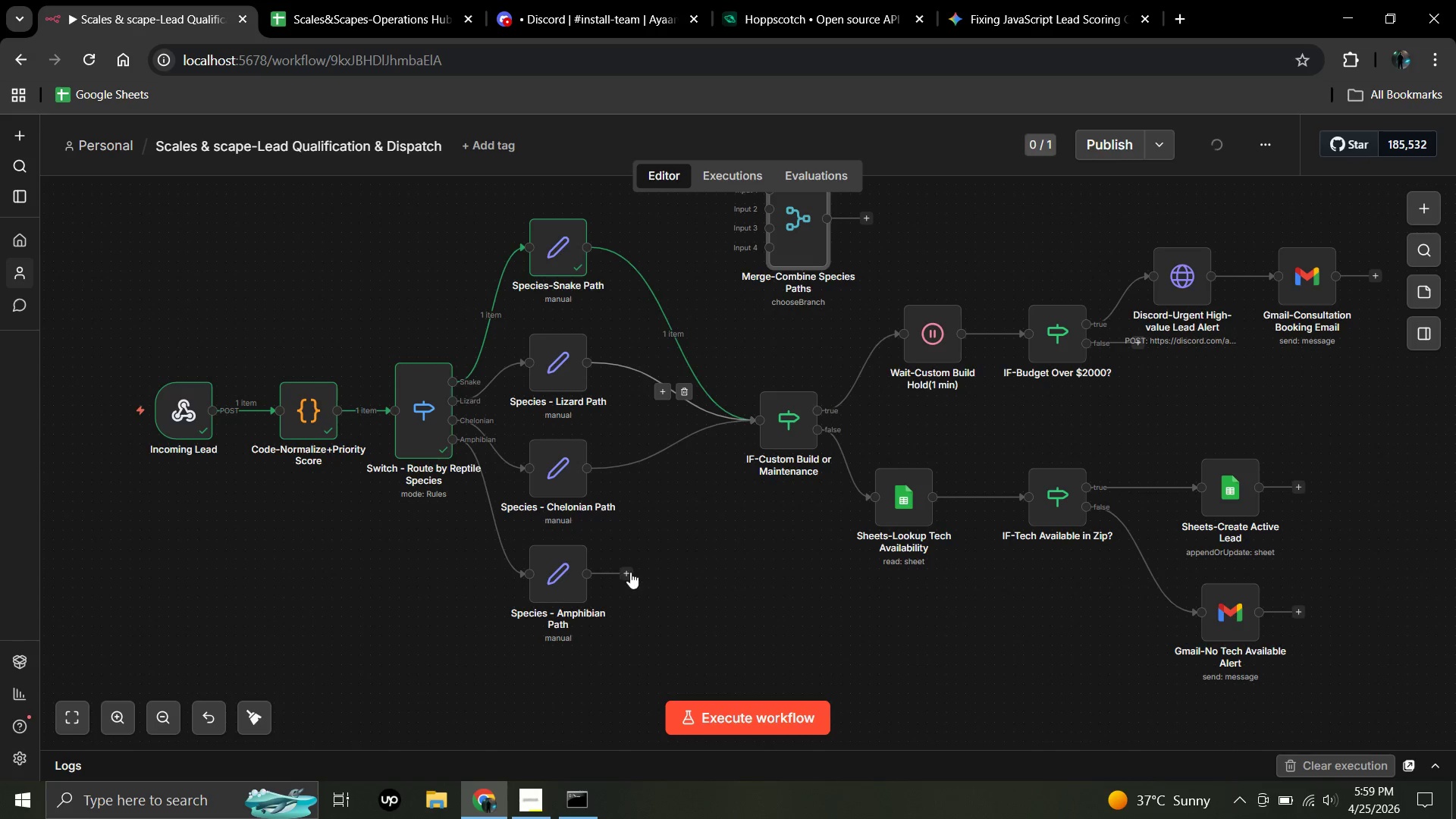 
left_click_drag(start_coordinate=[620, 574], to_coordinate=[748, 437])
 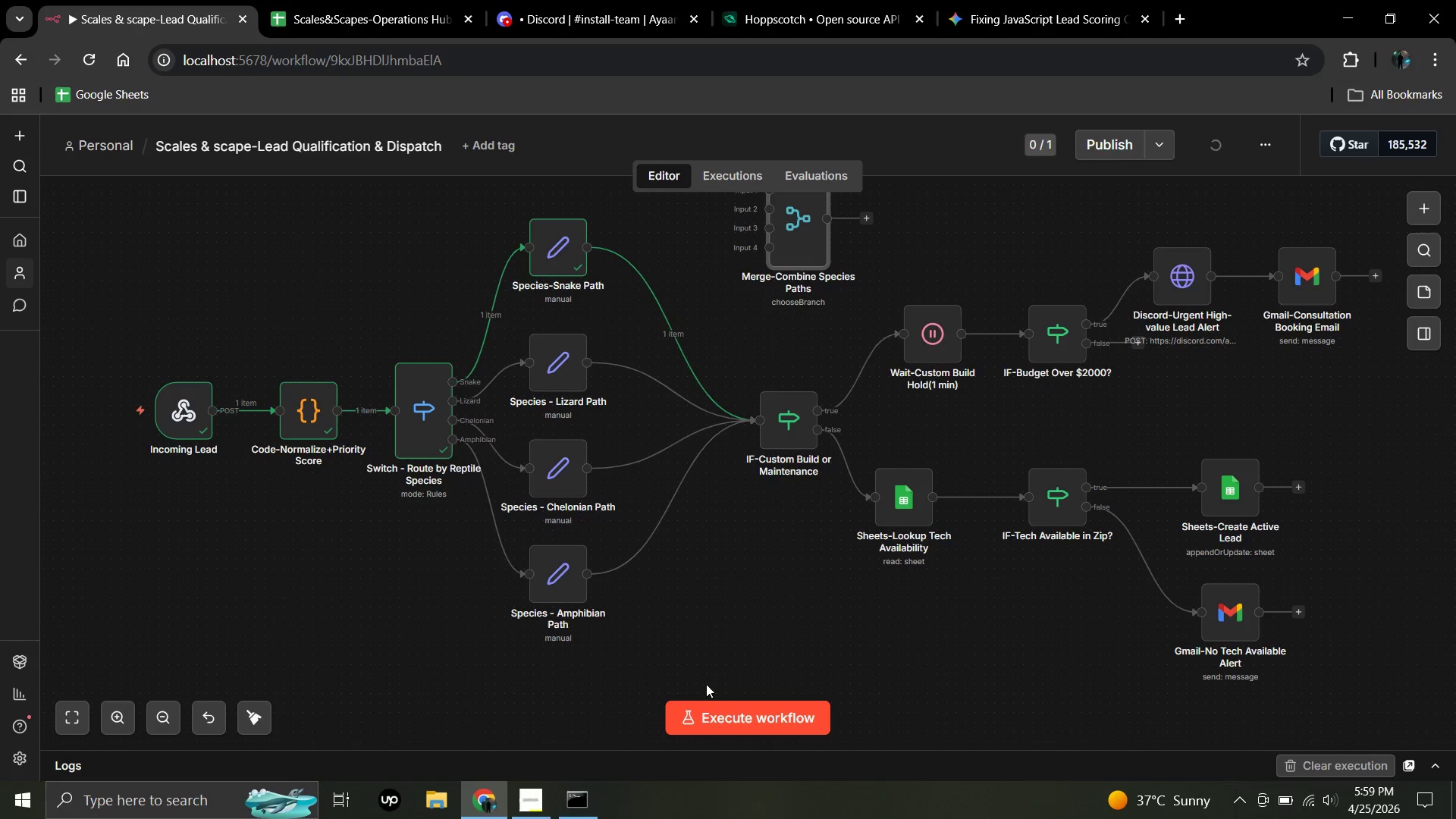 
left_click([745, 714])
 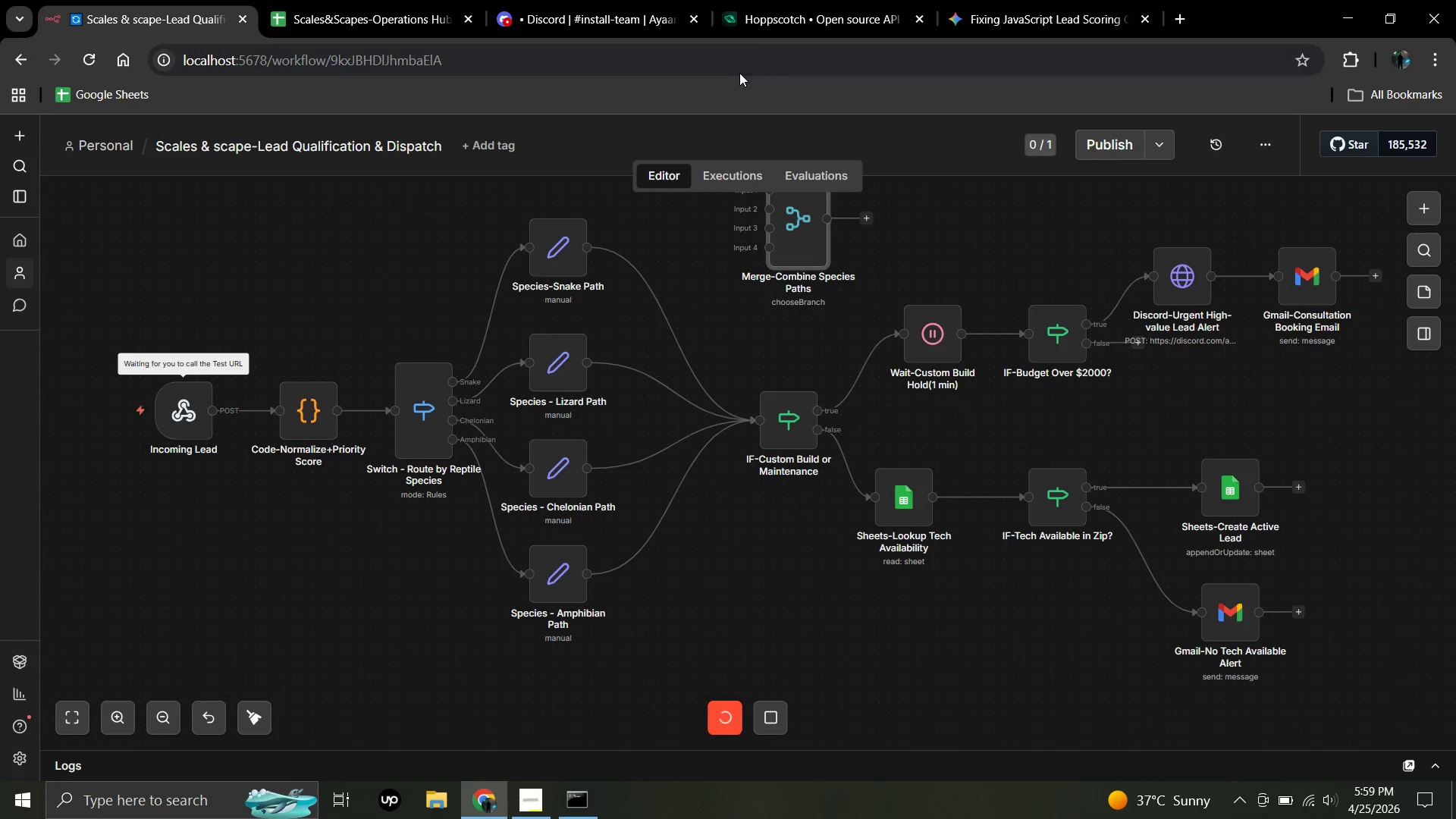 
left_click([779, 15])
 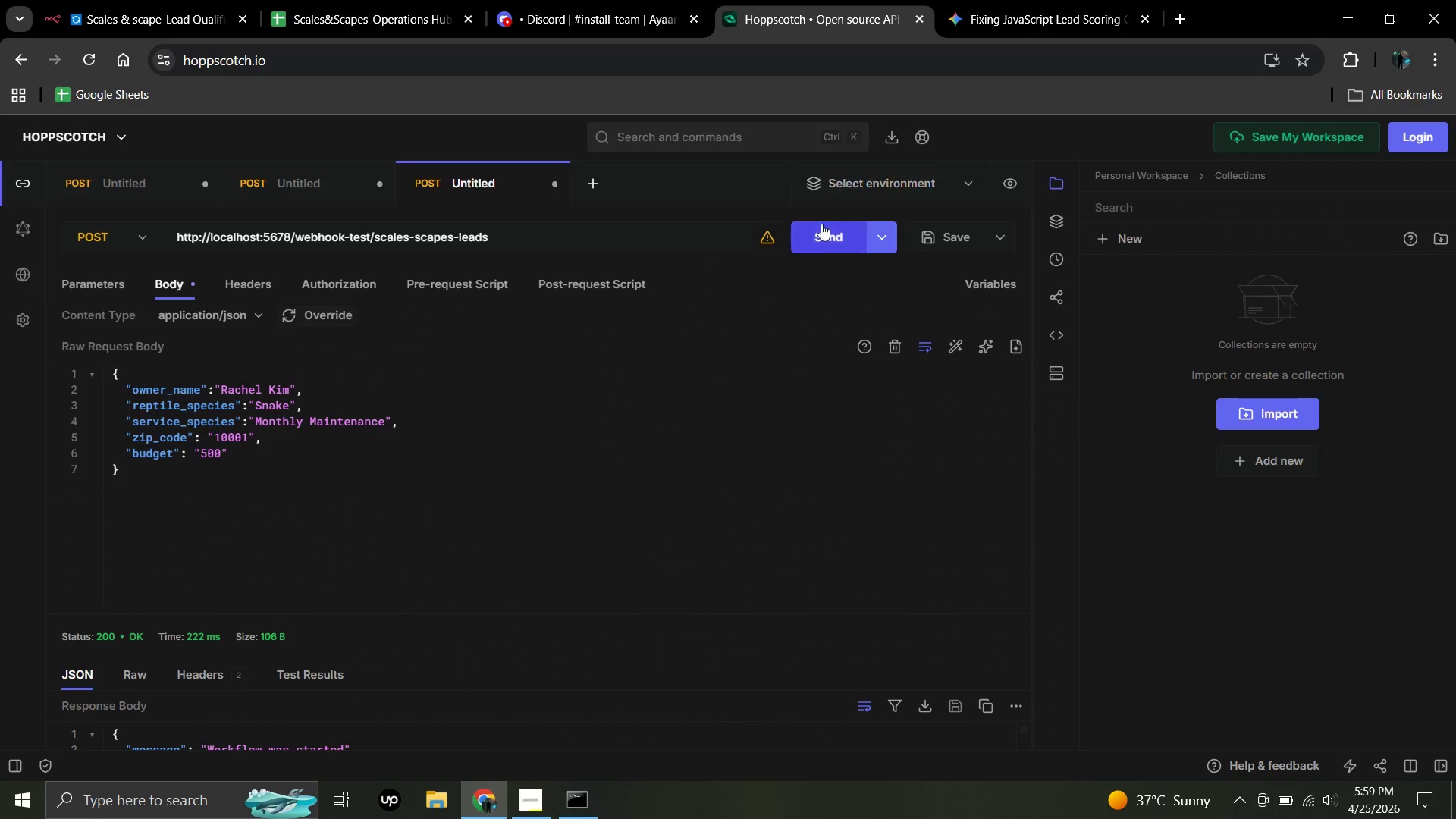 
left_click([825, 231])
 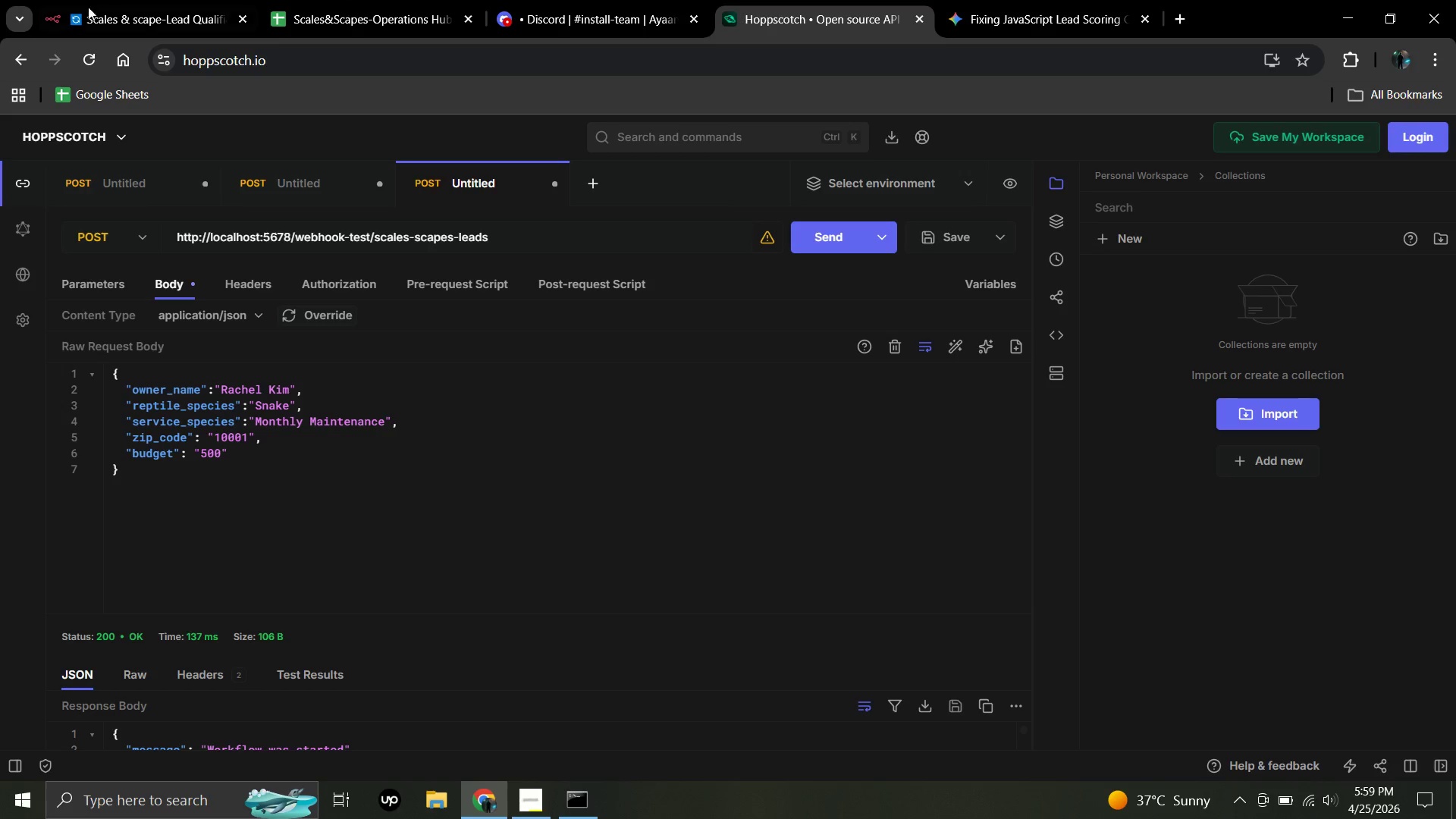 
left_click([152, 8])
 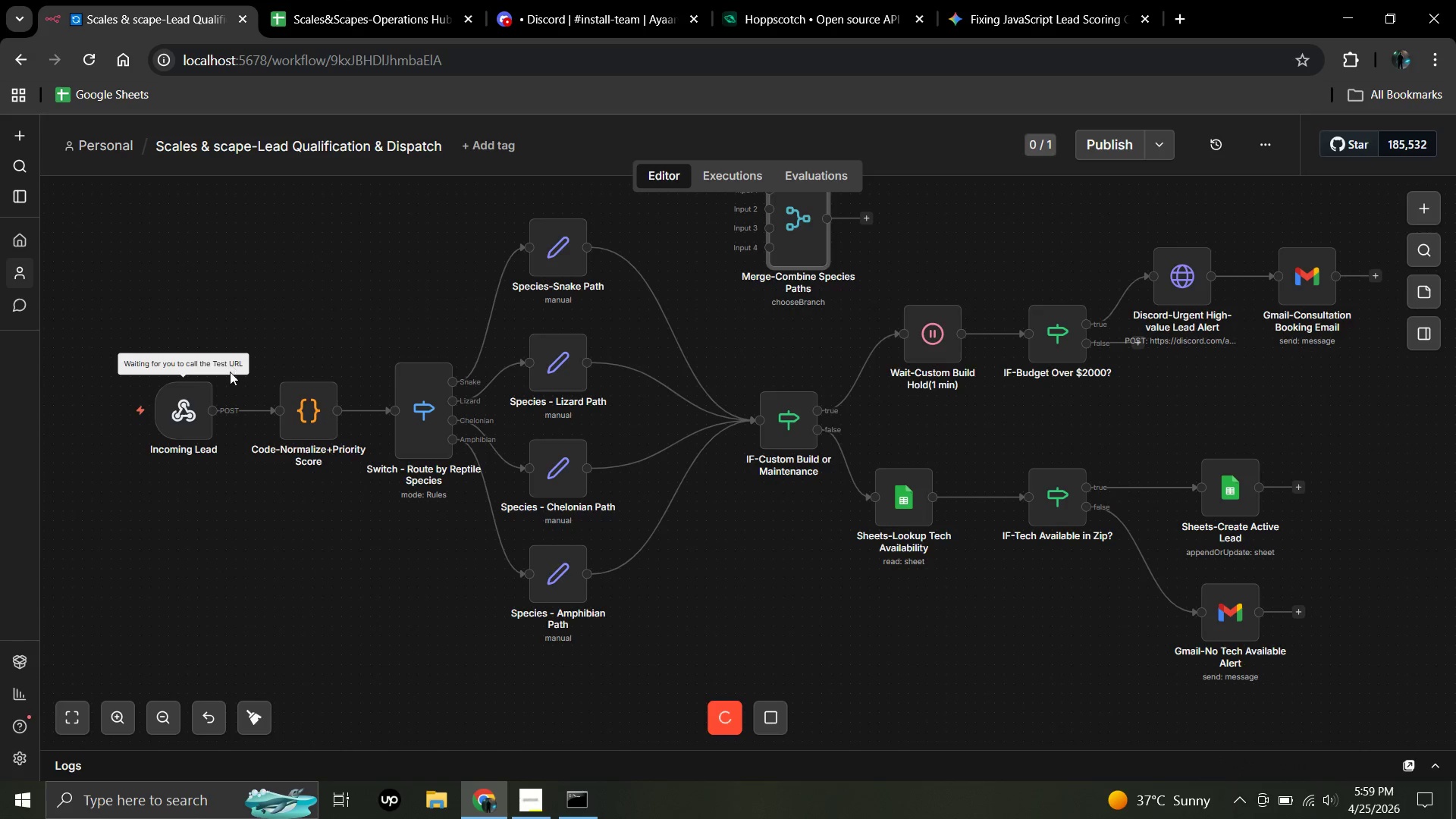 
mouse_move([232, 358])
 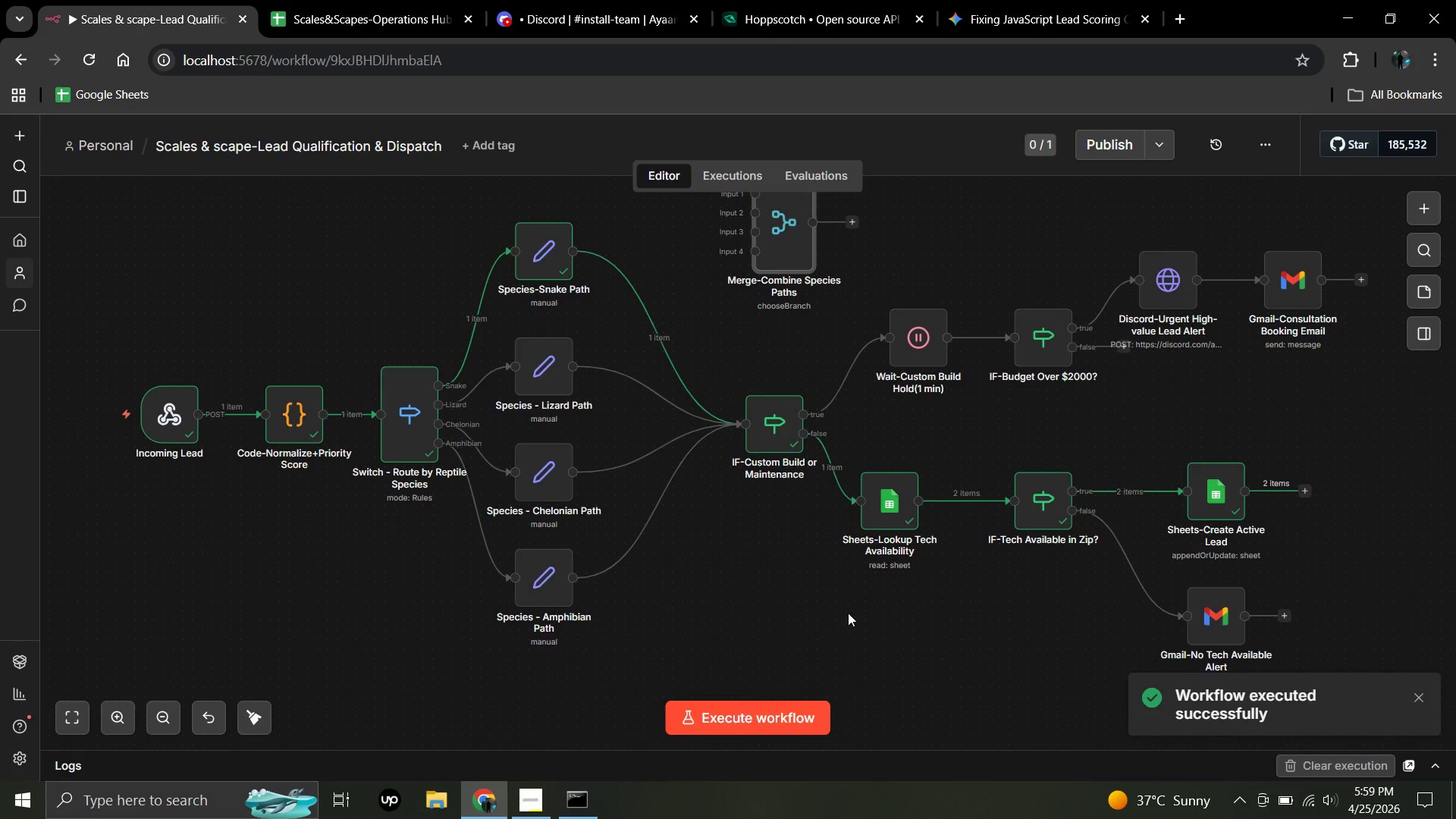 
double_click([770, 440])
 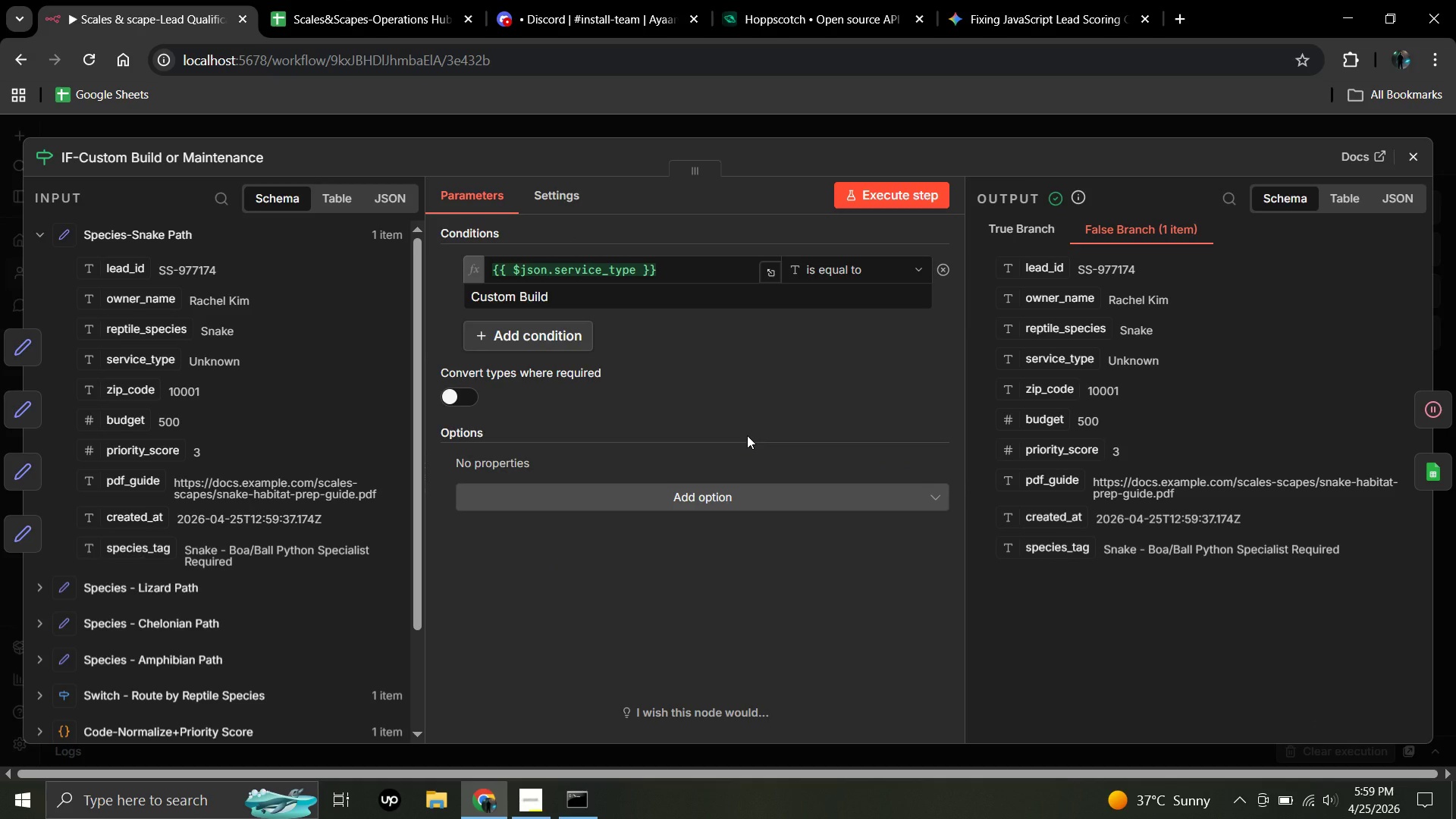 
wait(8.81)
 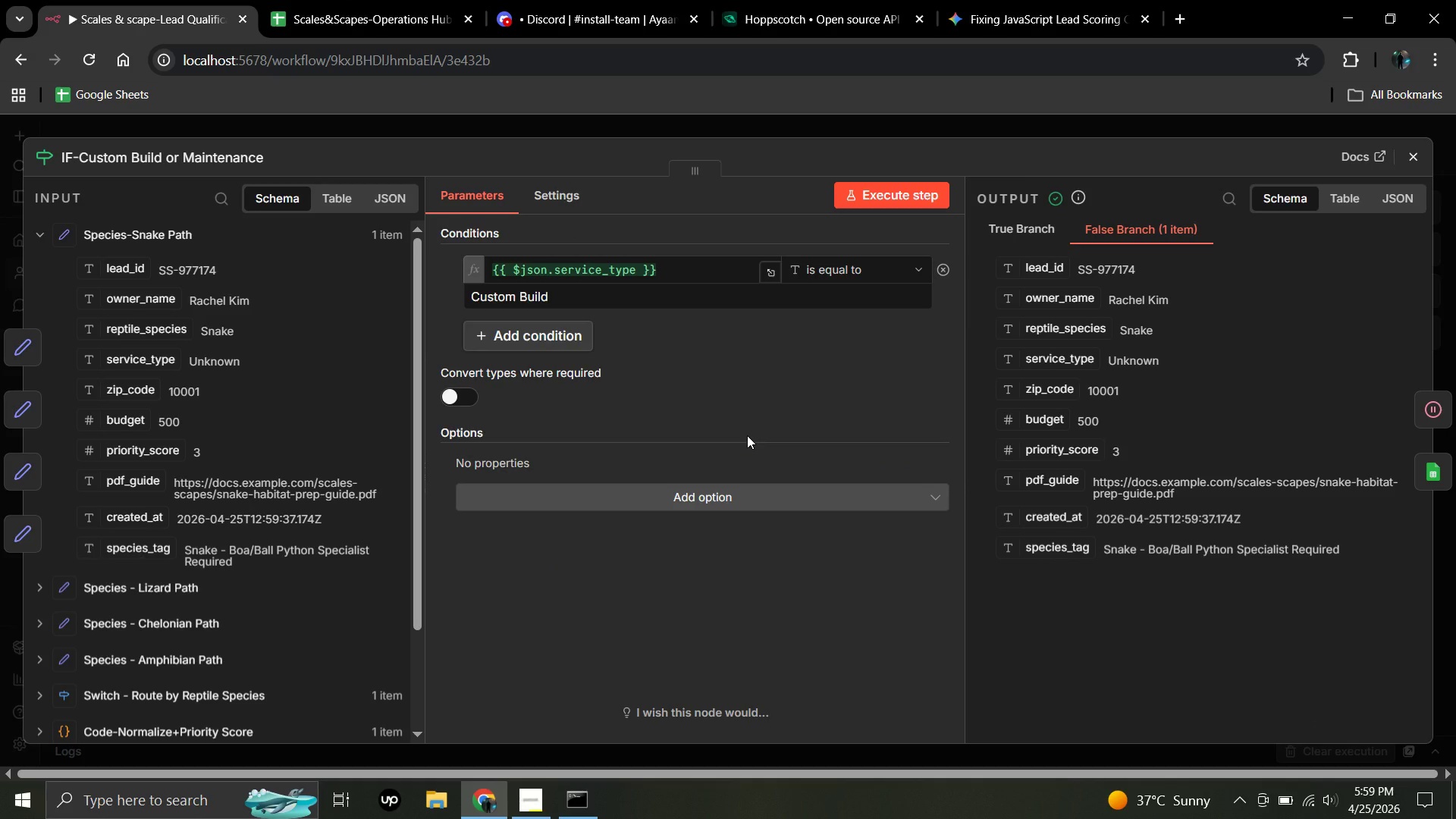 
left_click([1420, 150])
 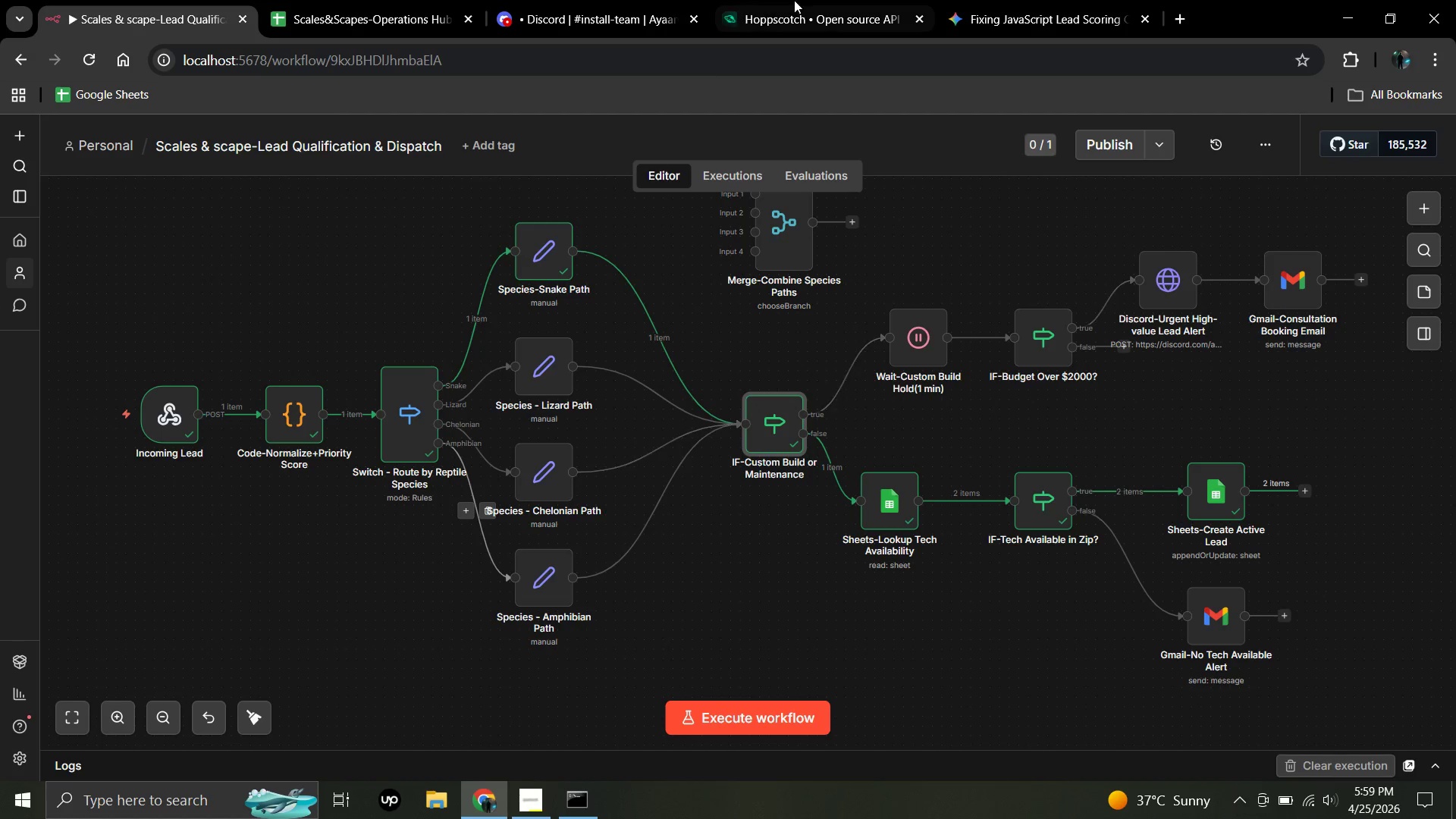 
double_click([808, 5])
 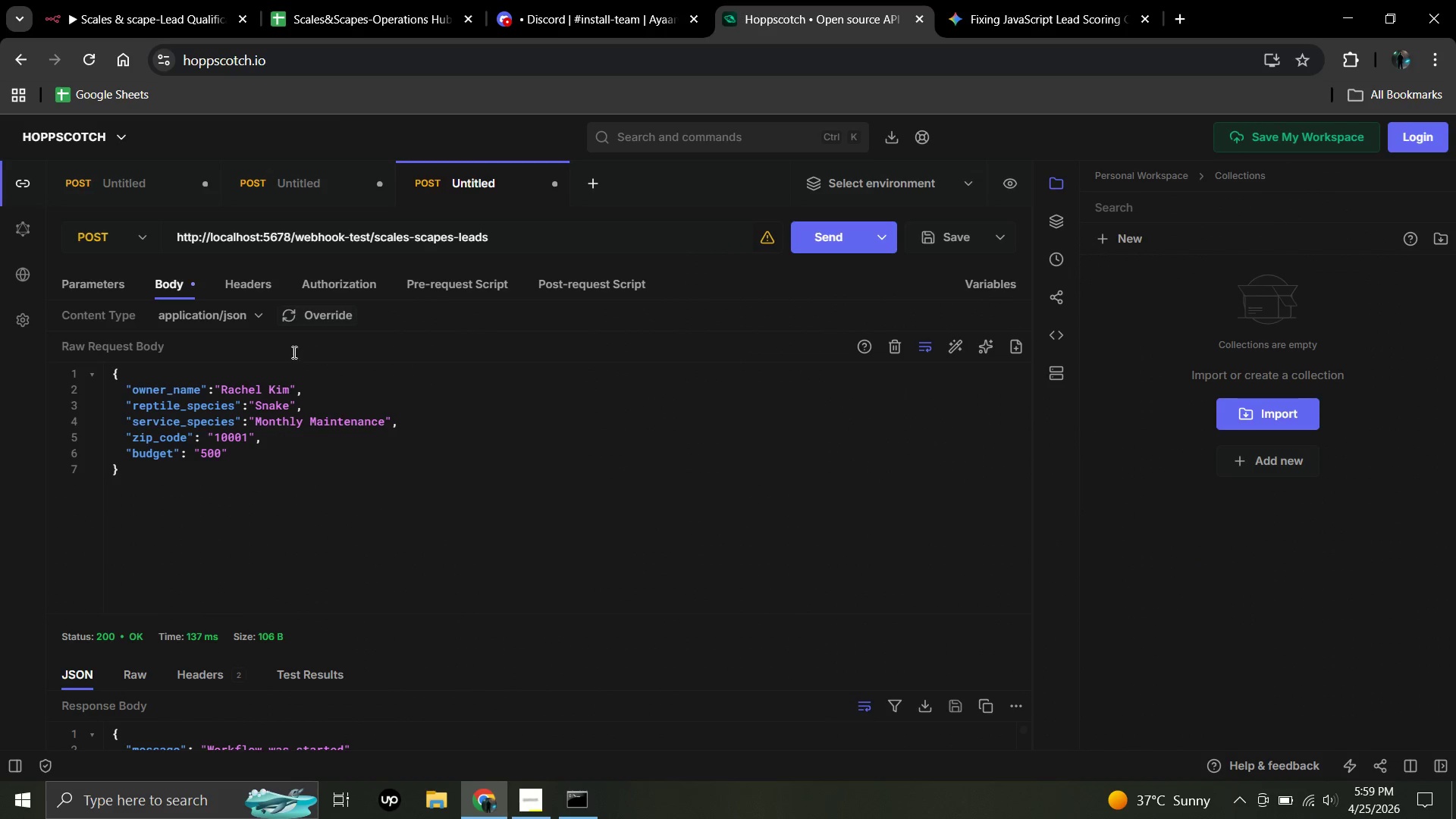 
left_click([617, 0])
 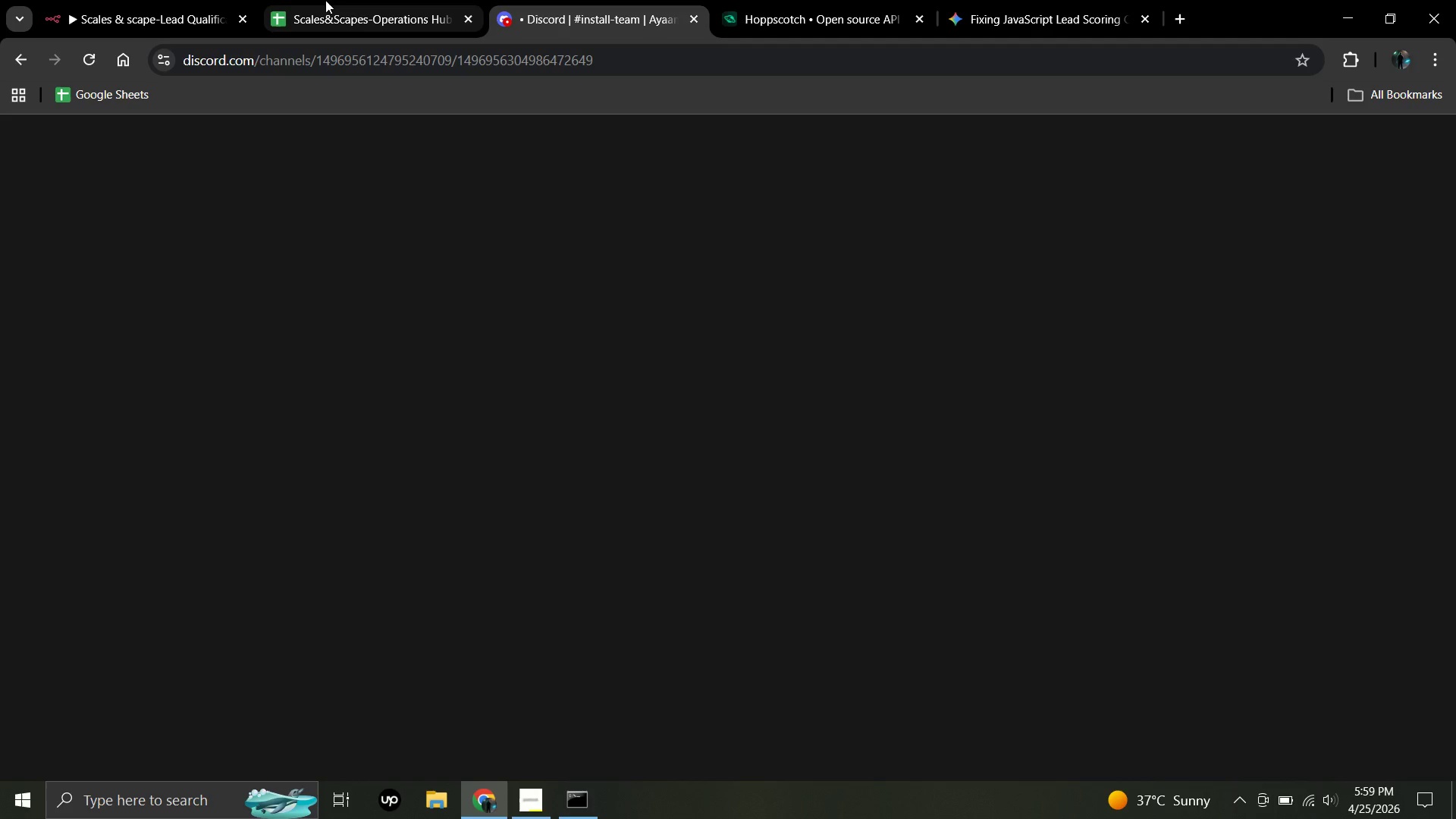 
left_click_drag(start_coordinate=[325, 0], to_coordinate=[312, 0])
 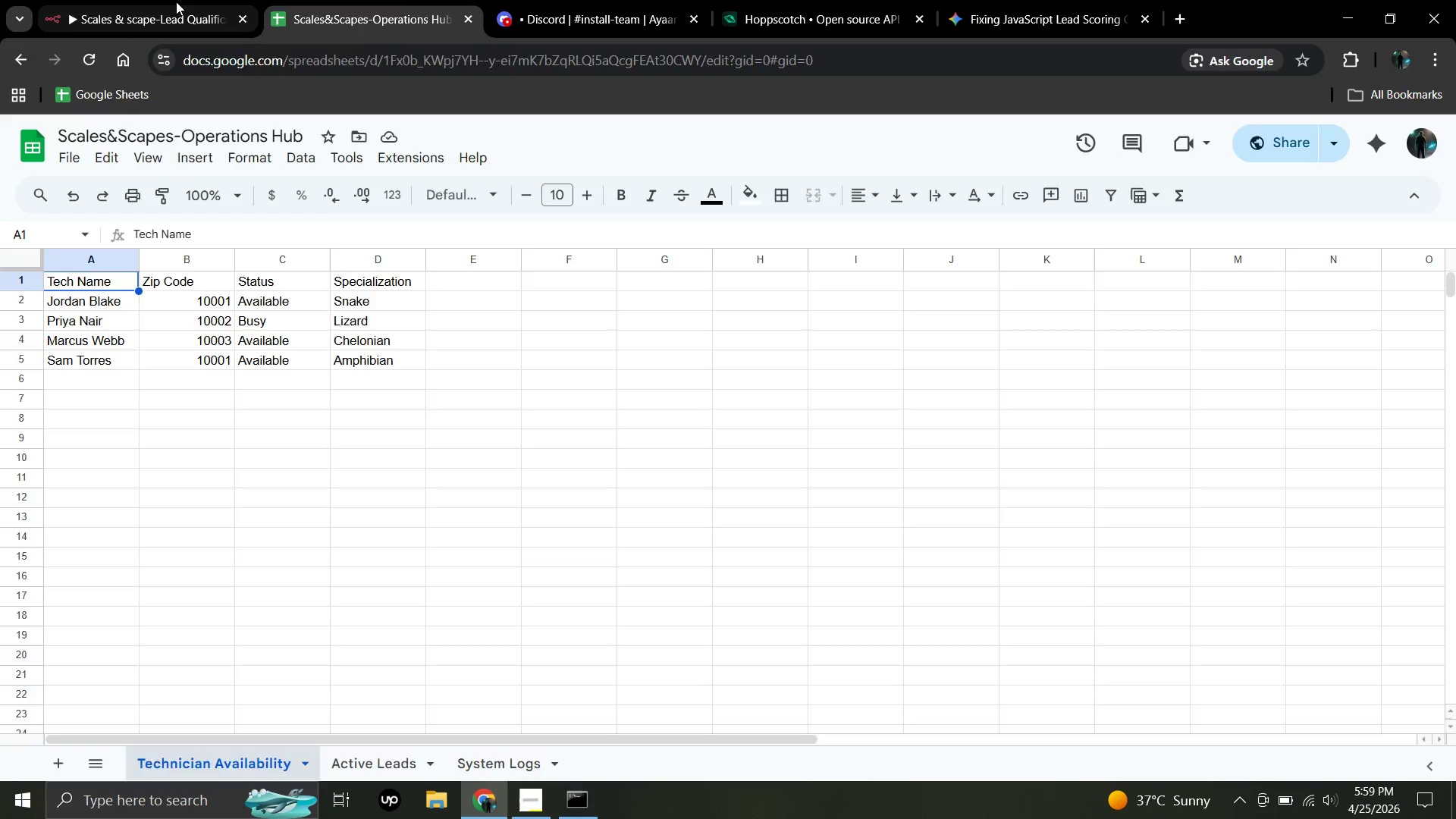 
left_click([174, 2])
 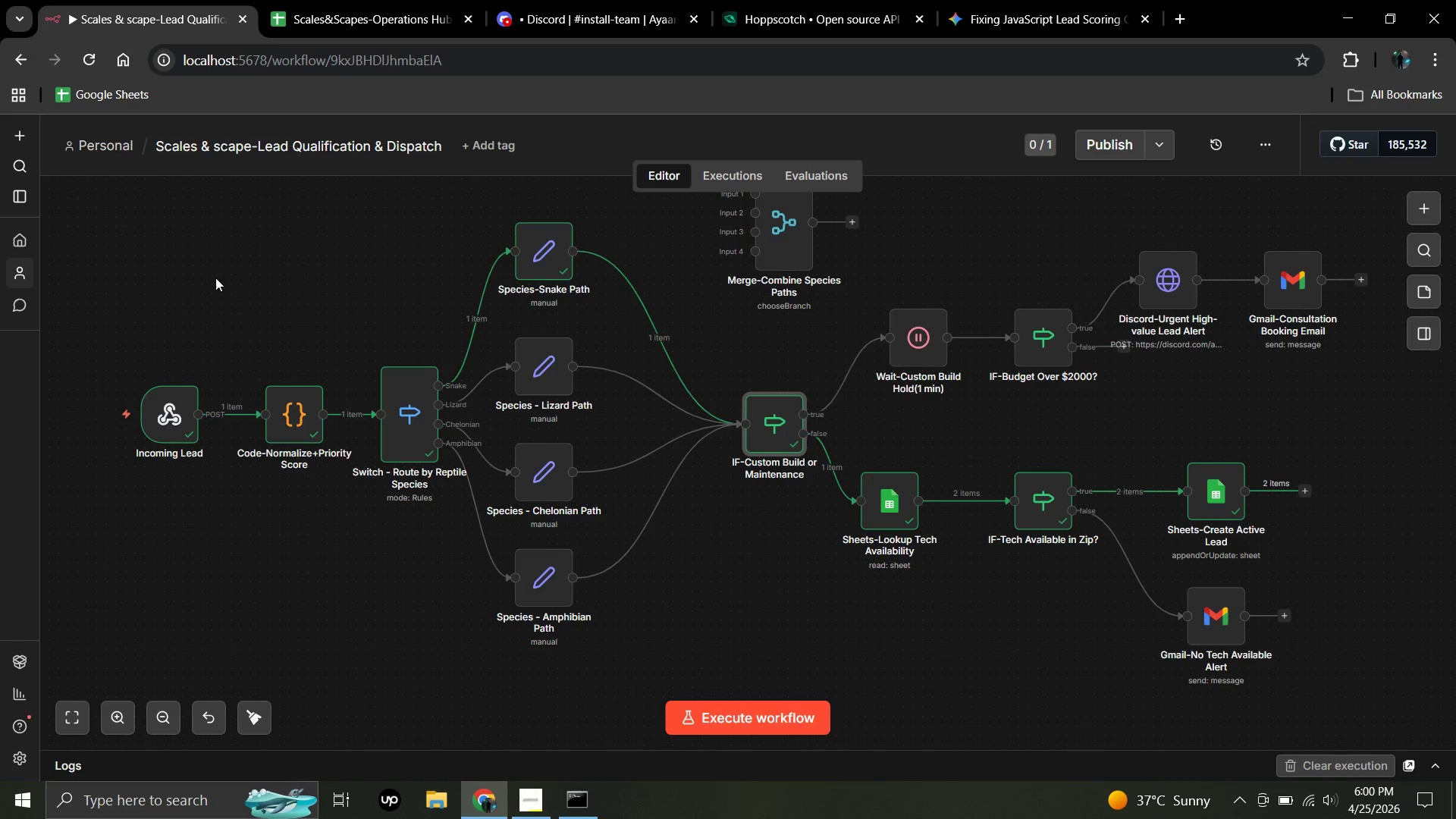 
left_click_drag(start_coordinate=[214, 284], to_coordinate=[294, 289])
 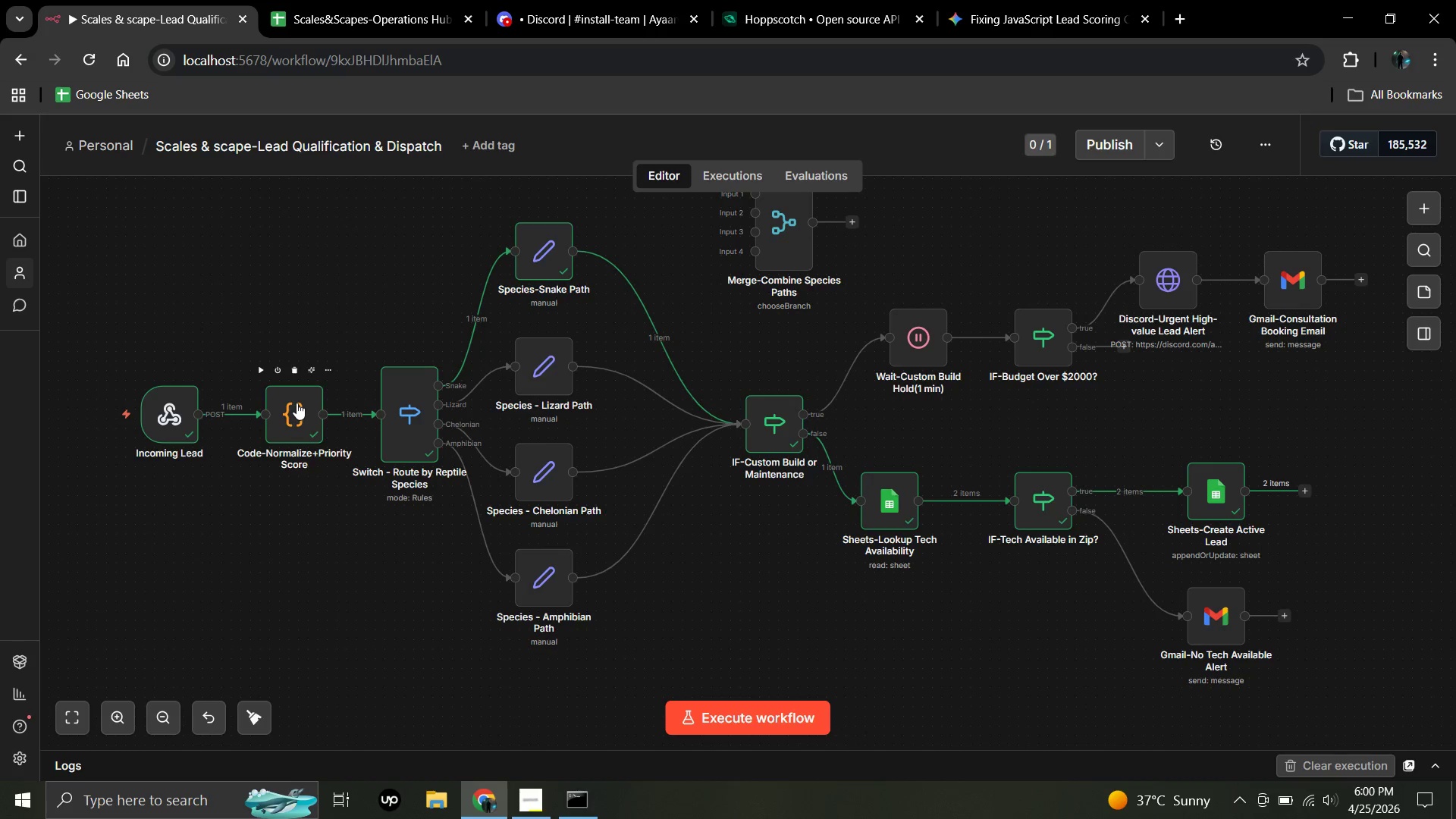 
double_click([297, 403])
 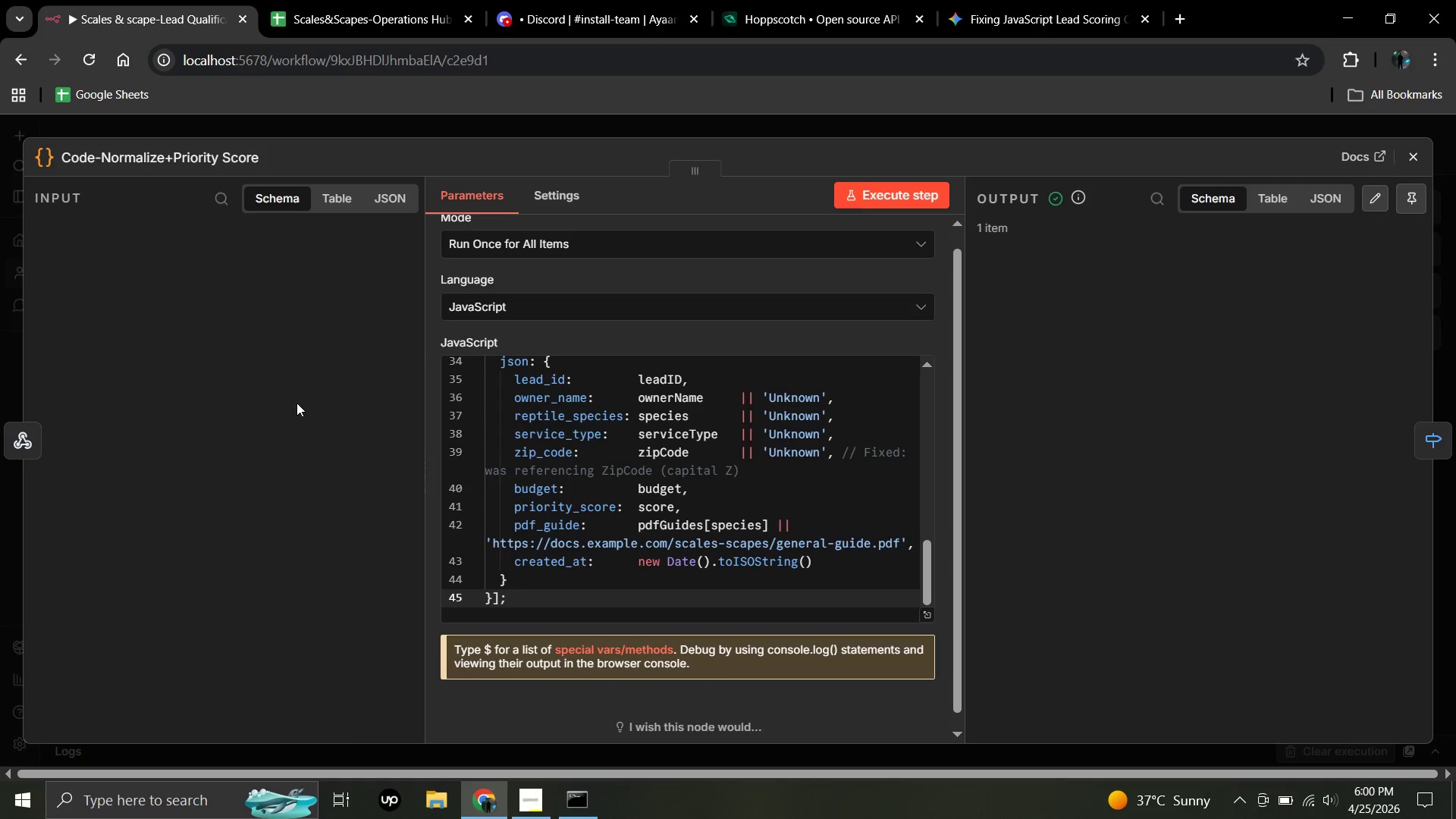 
scroll: coordinate [748, 493], scroll_direction: down, amount: 4.0
 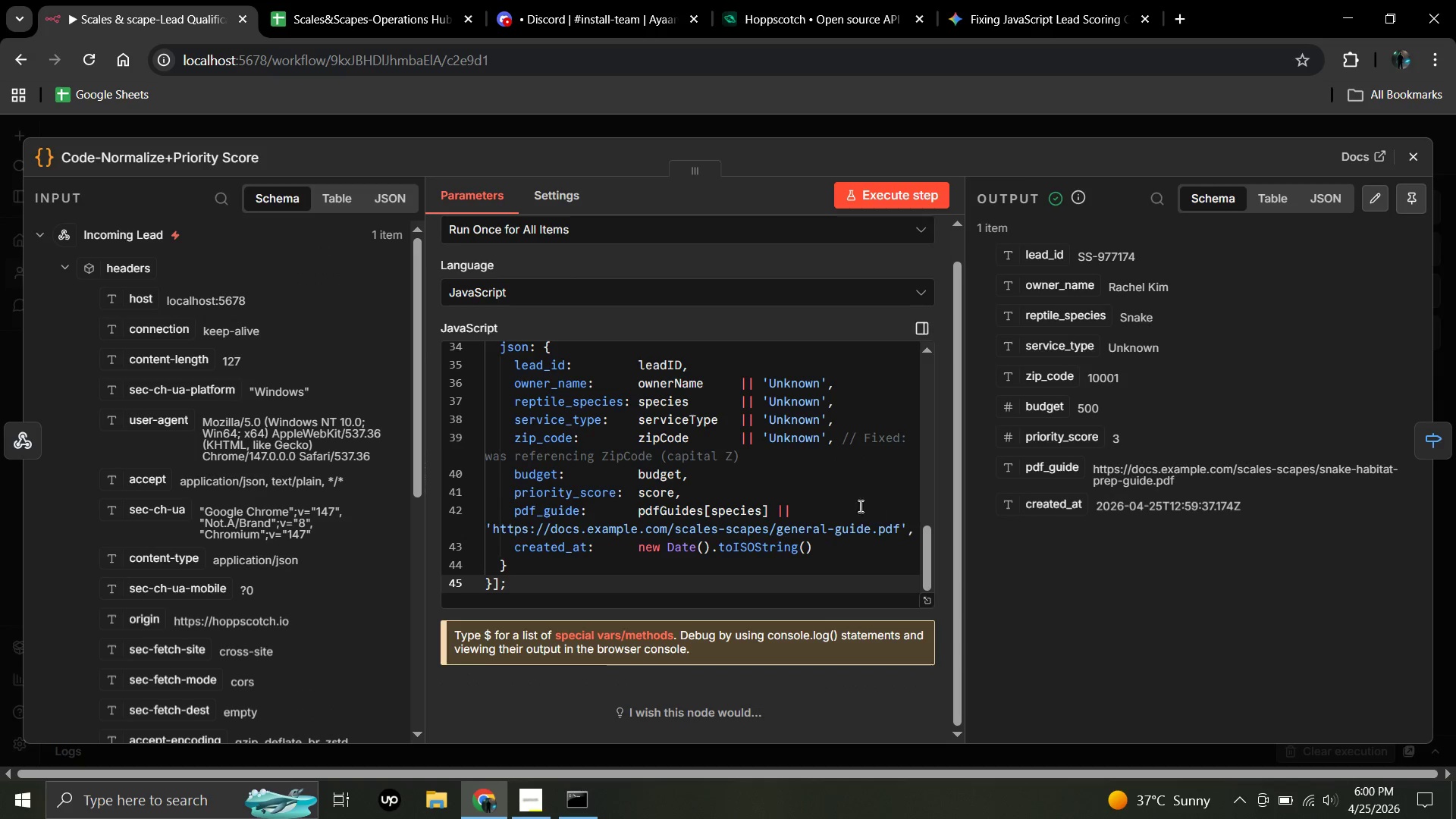 
scroll: coordinate [819, 573], scroll_direction: none, amount: 0.0
 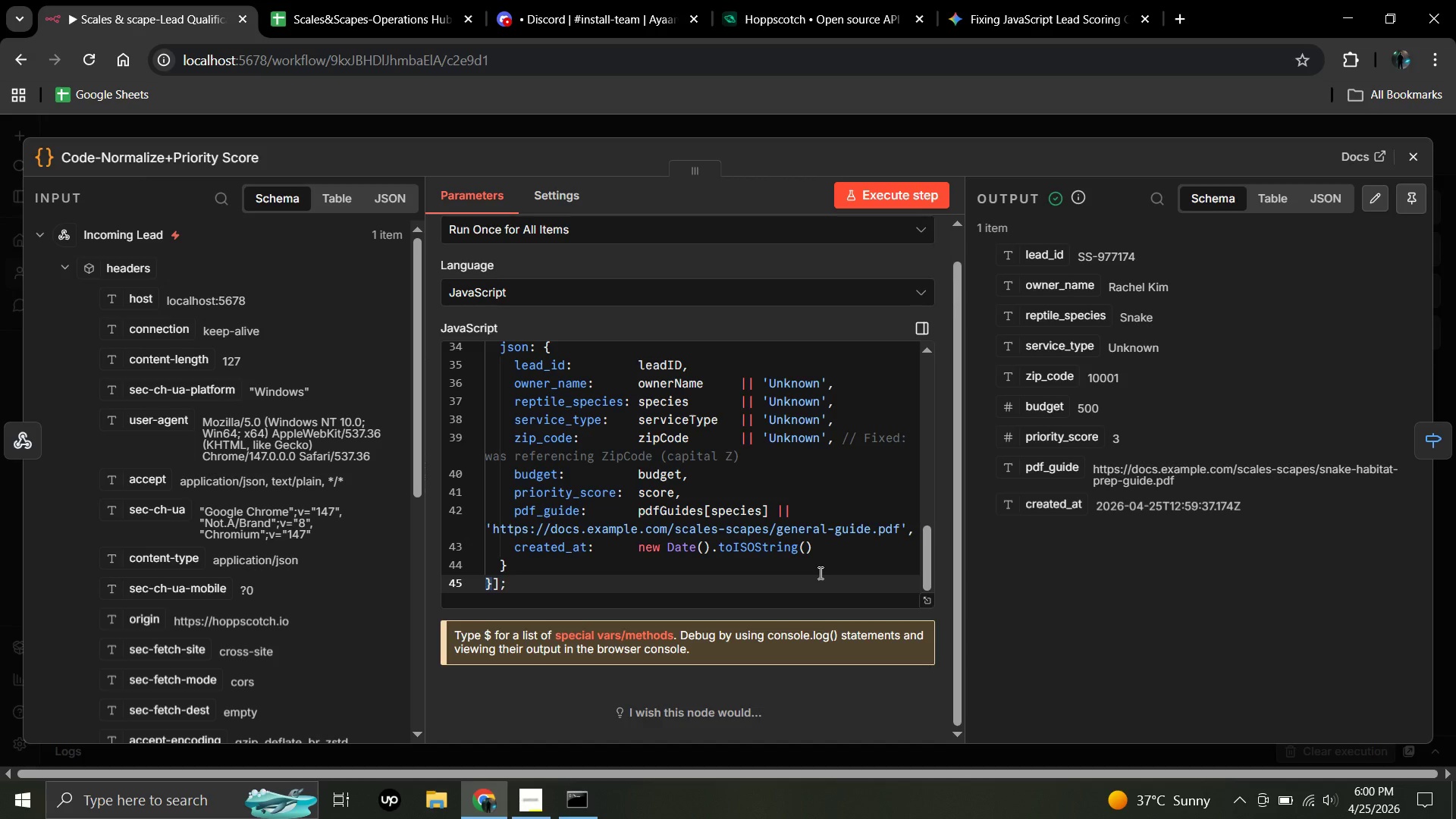 
wait(12.47)
 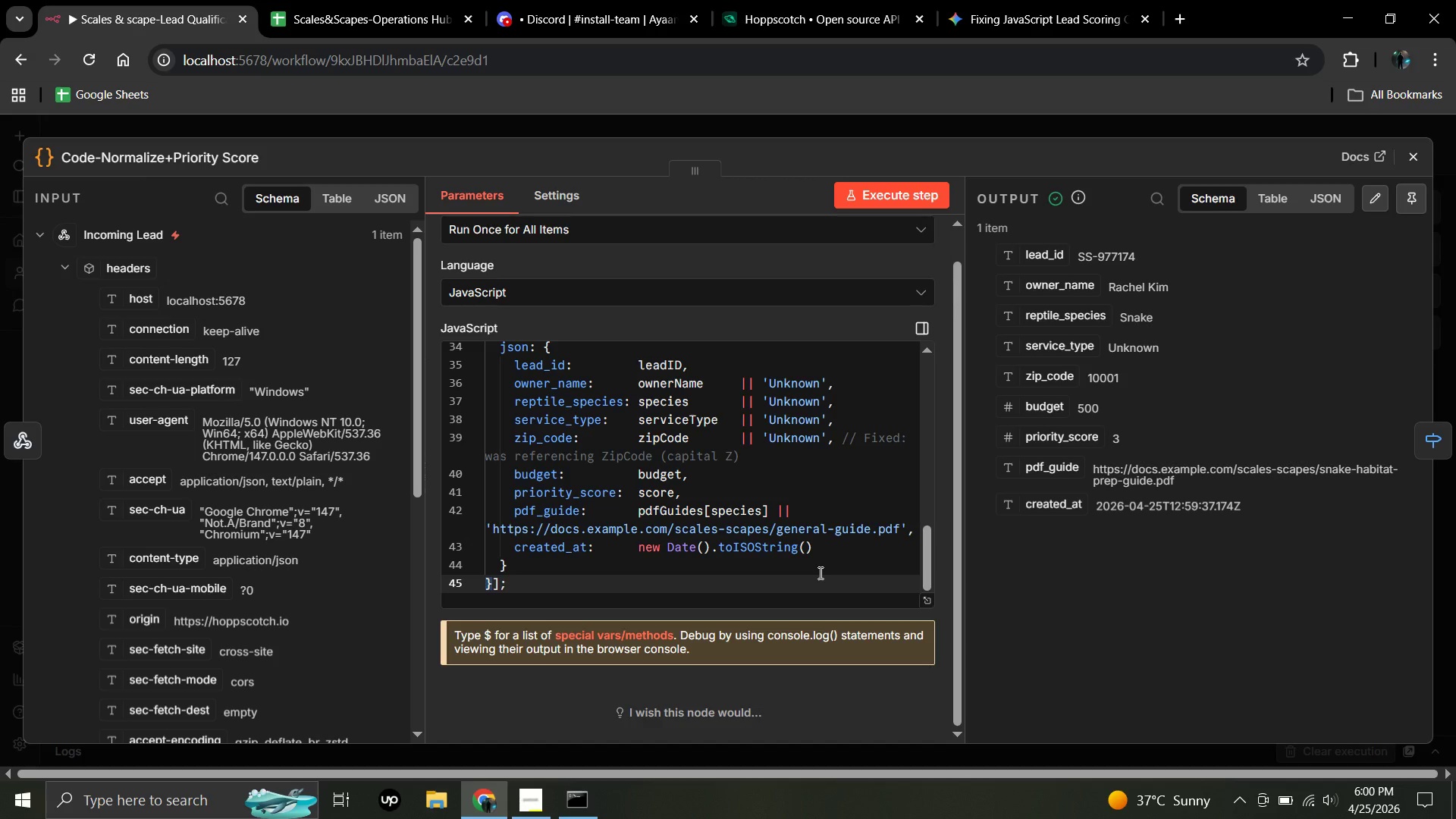 
left_click([108, 0])
 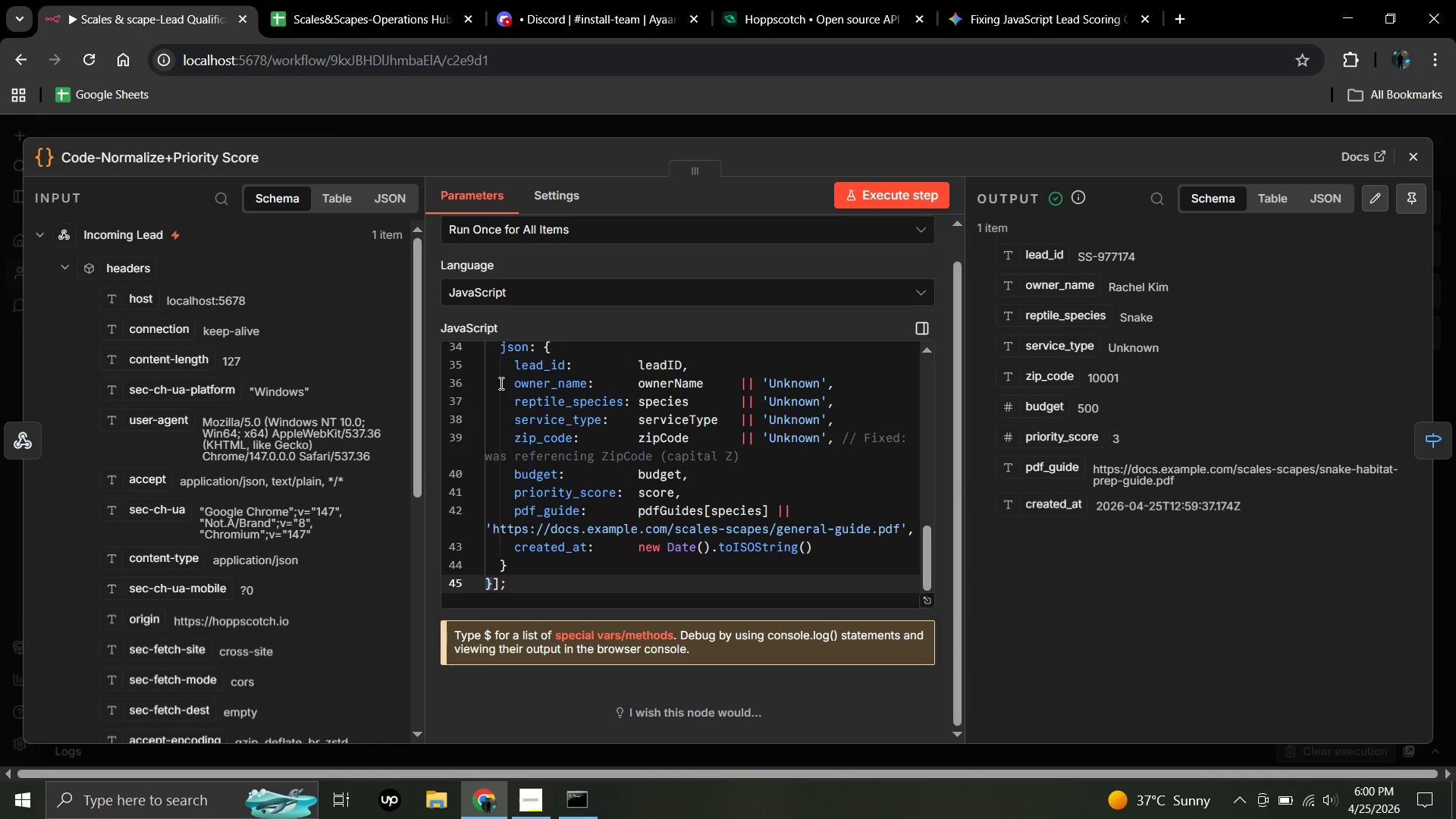 
wait(10.25)
 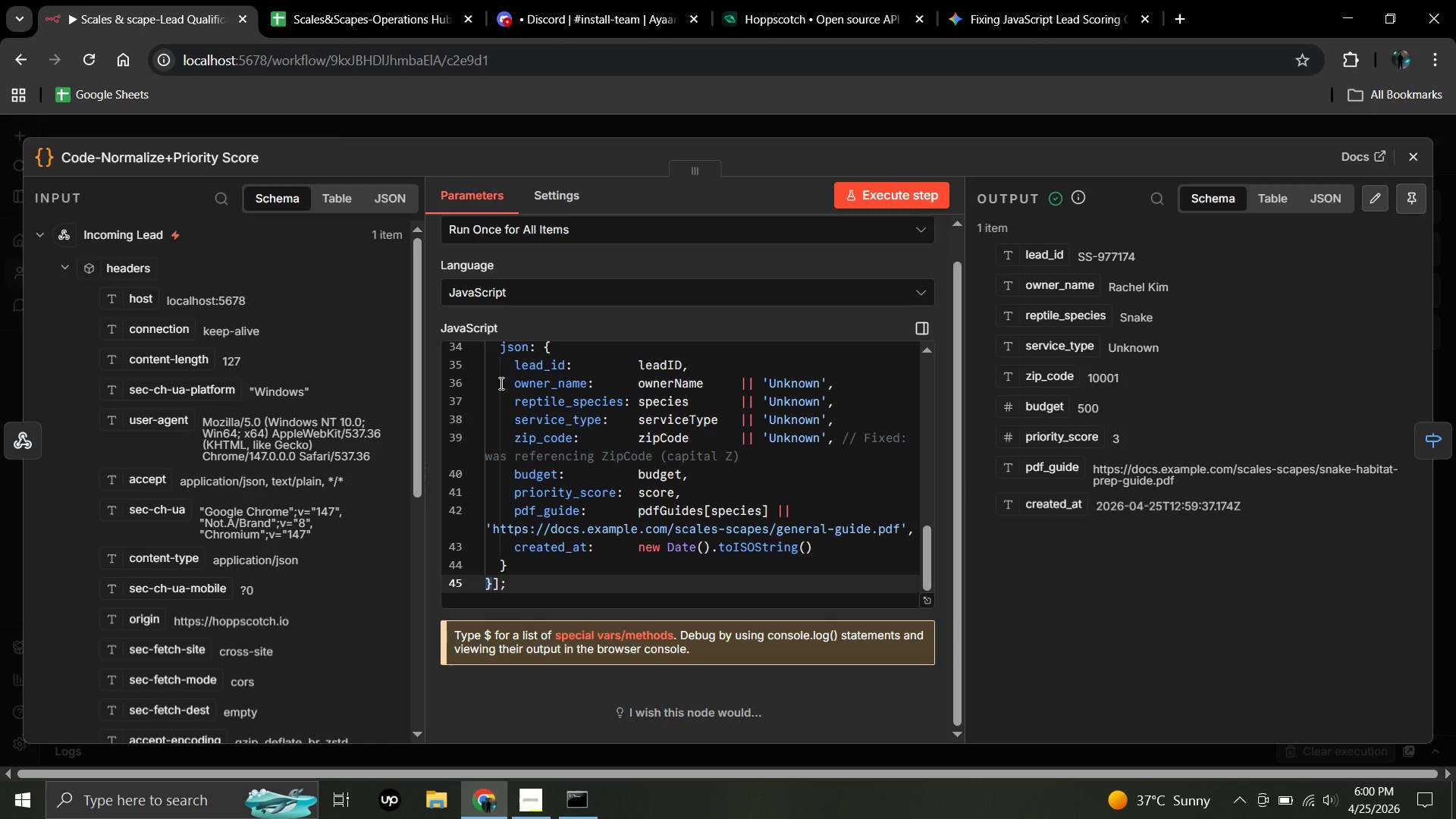 
left_click([877, 0])
 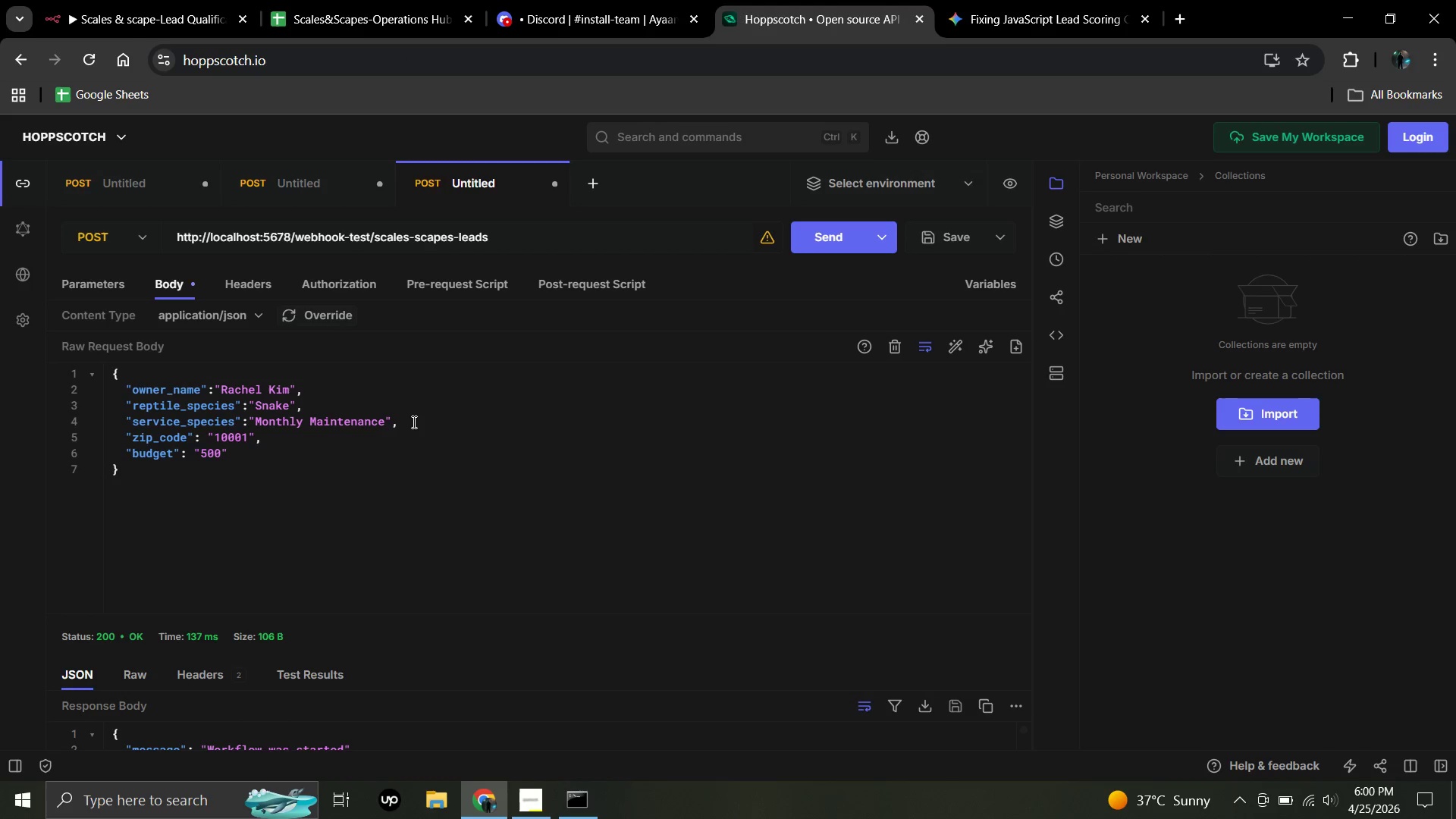 
left_click([410, 418])
 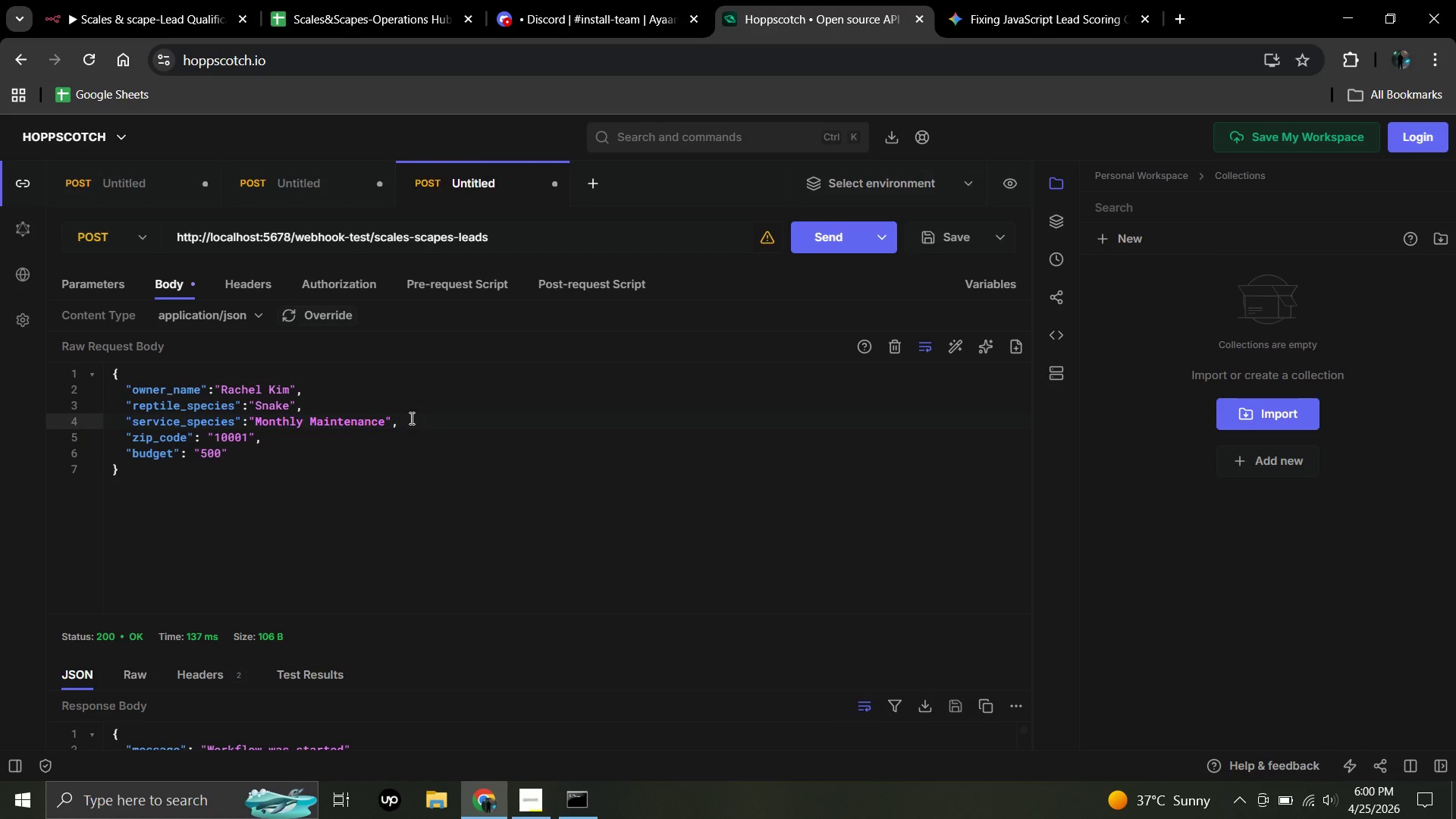 
key(Enter)
 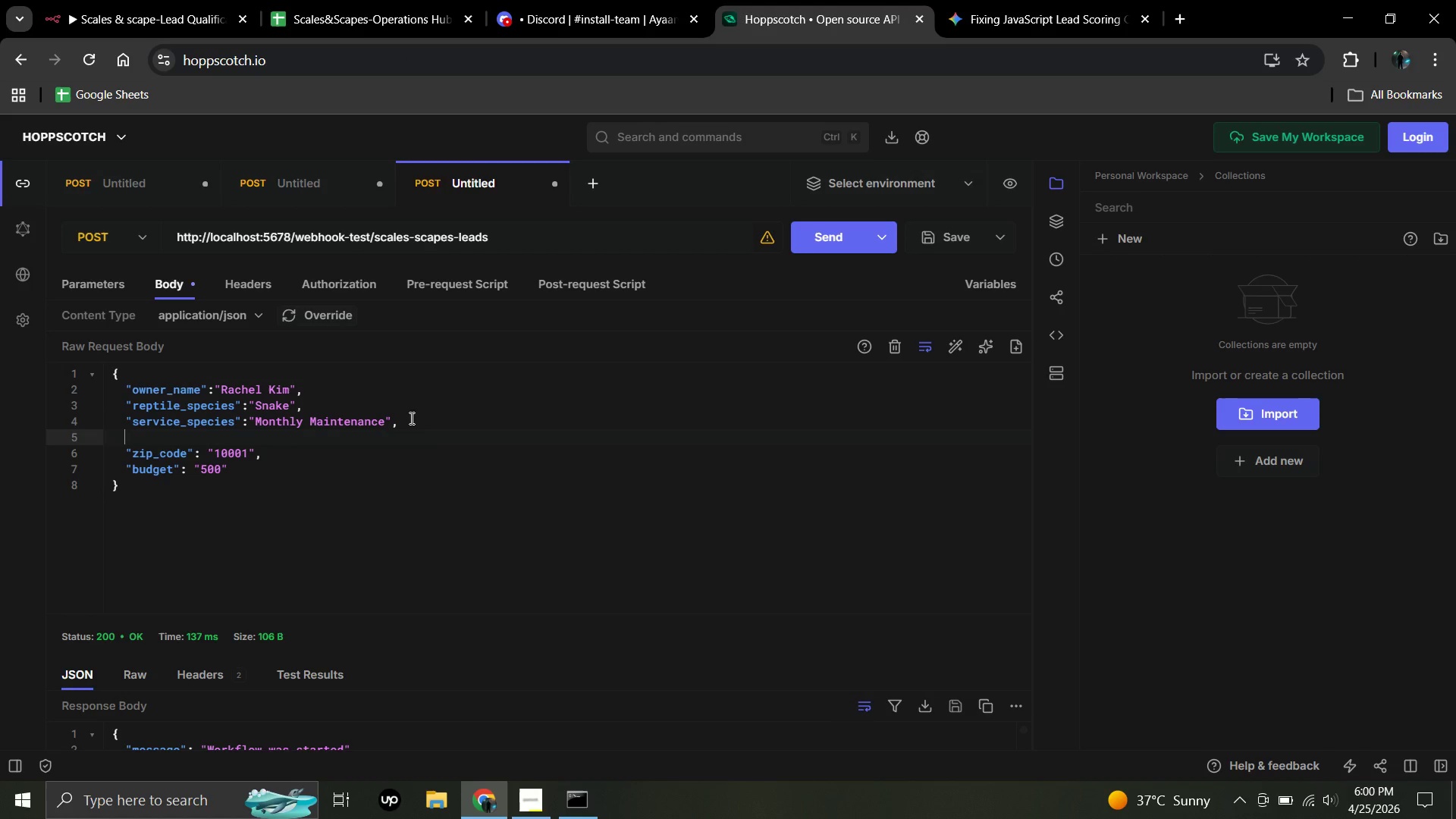 
type("service )
key(Backspace)
type(_type)
 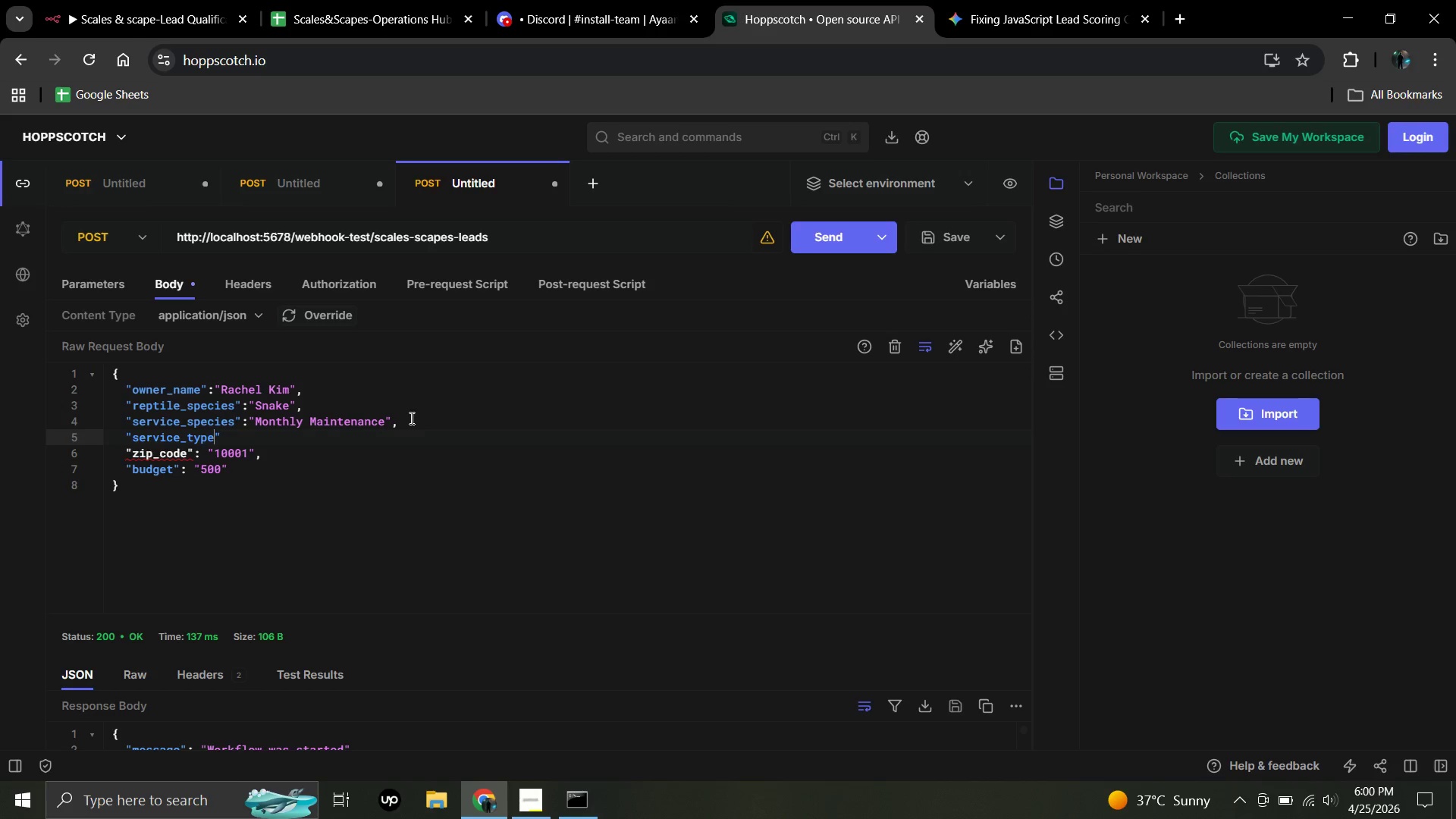 
key(ArrowRight)
 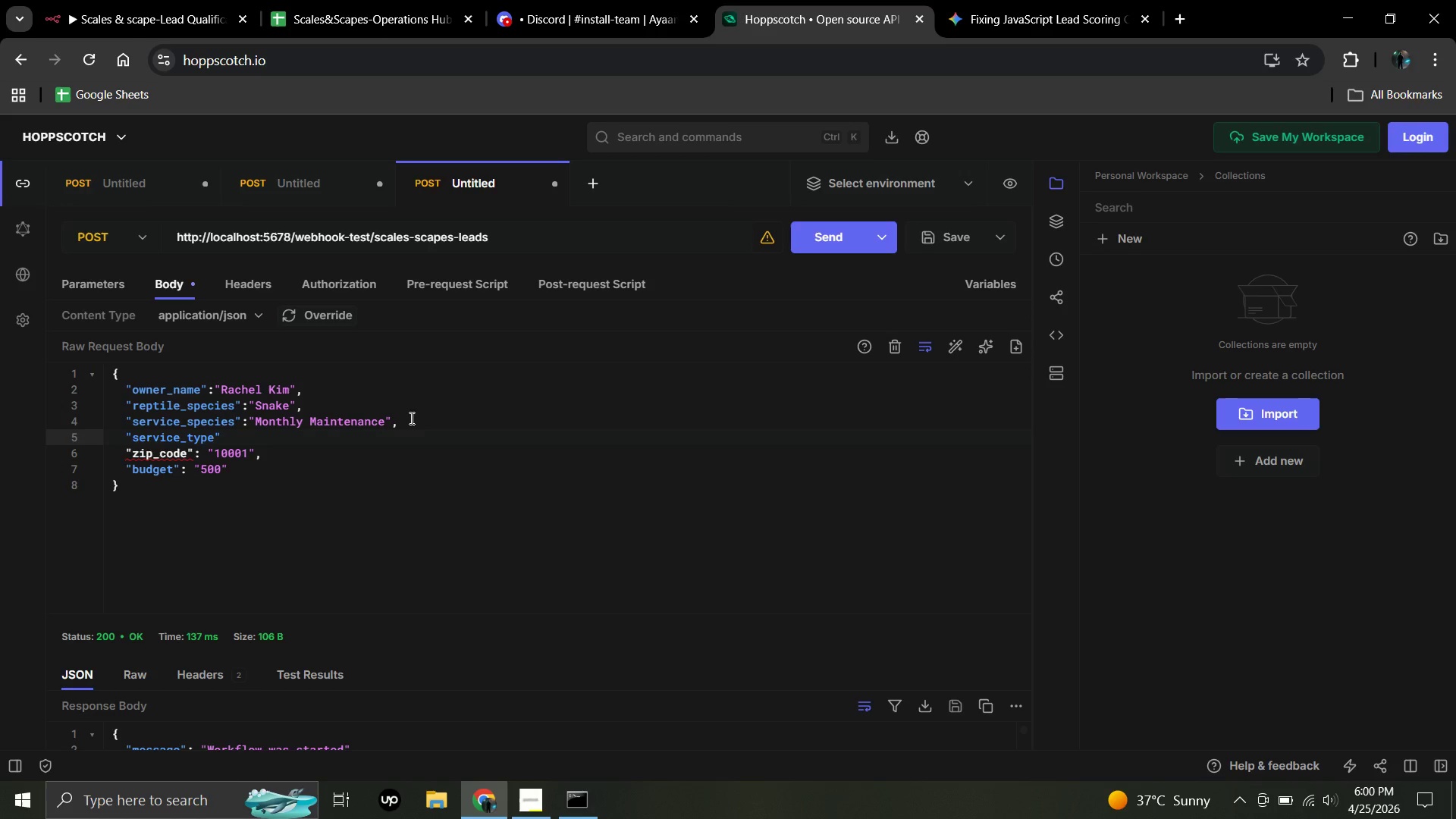 
key(Space)
 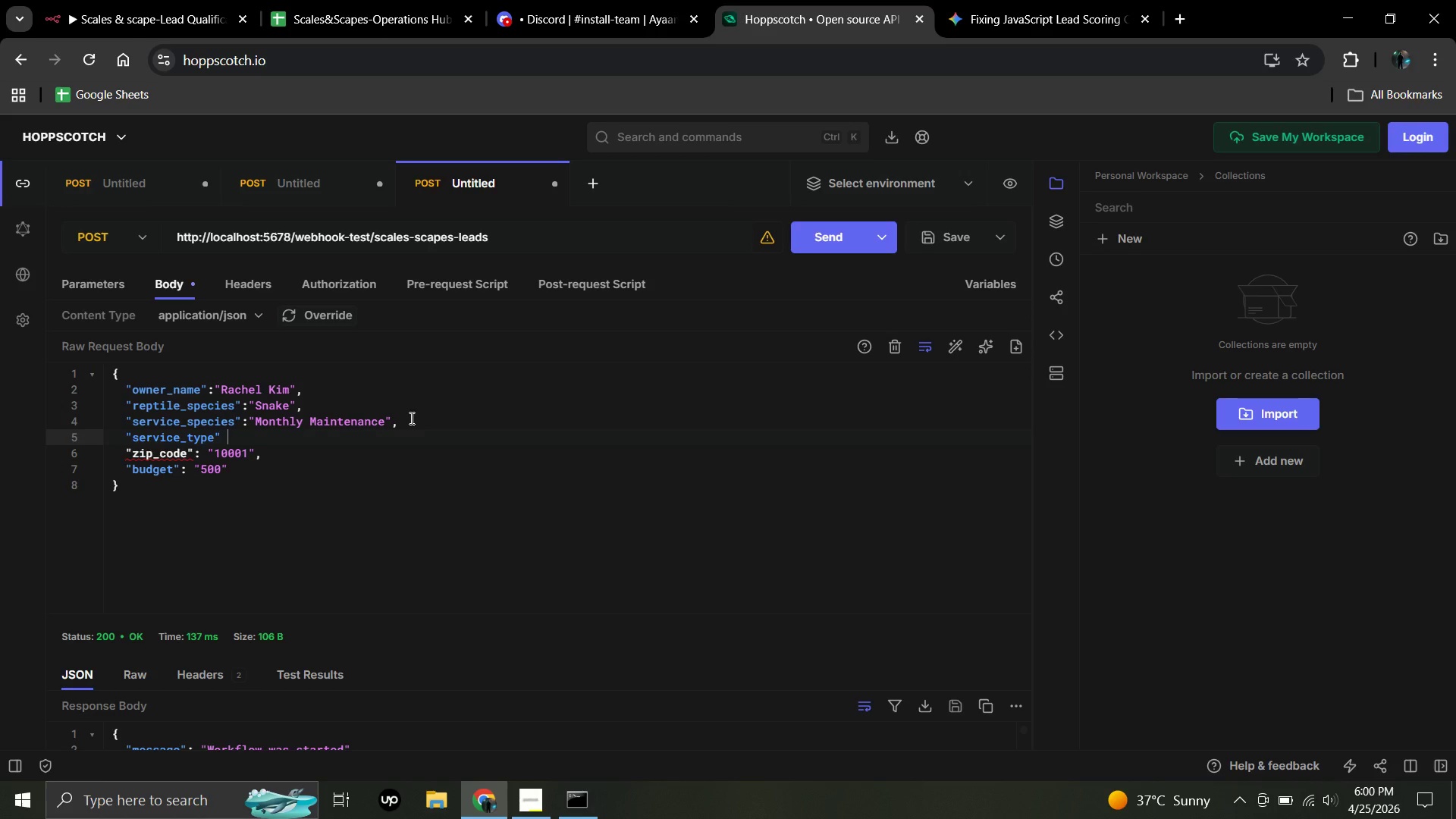 
key(Shift+Semicolon)
 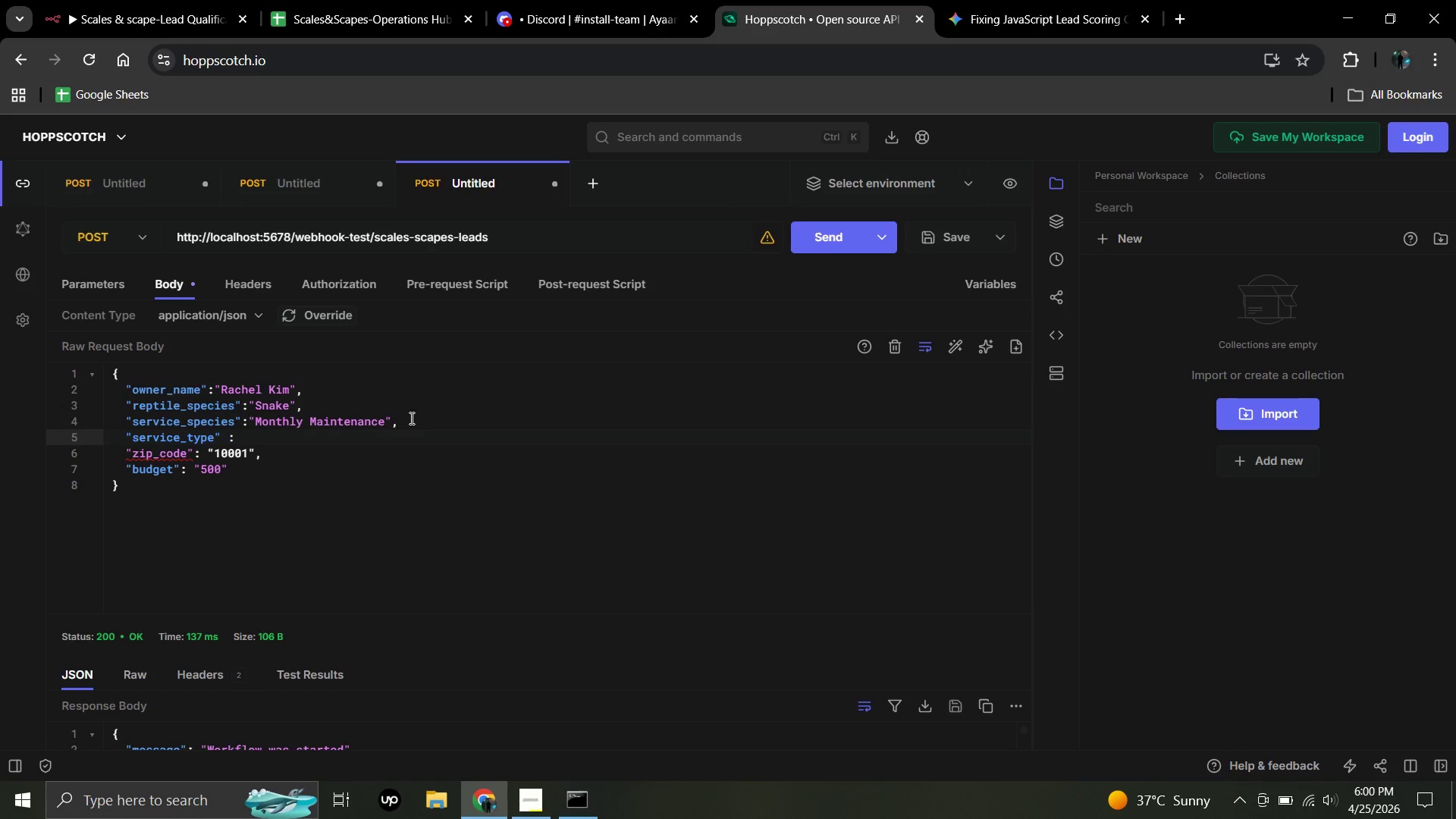 
key(Space)
 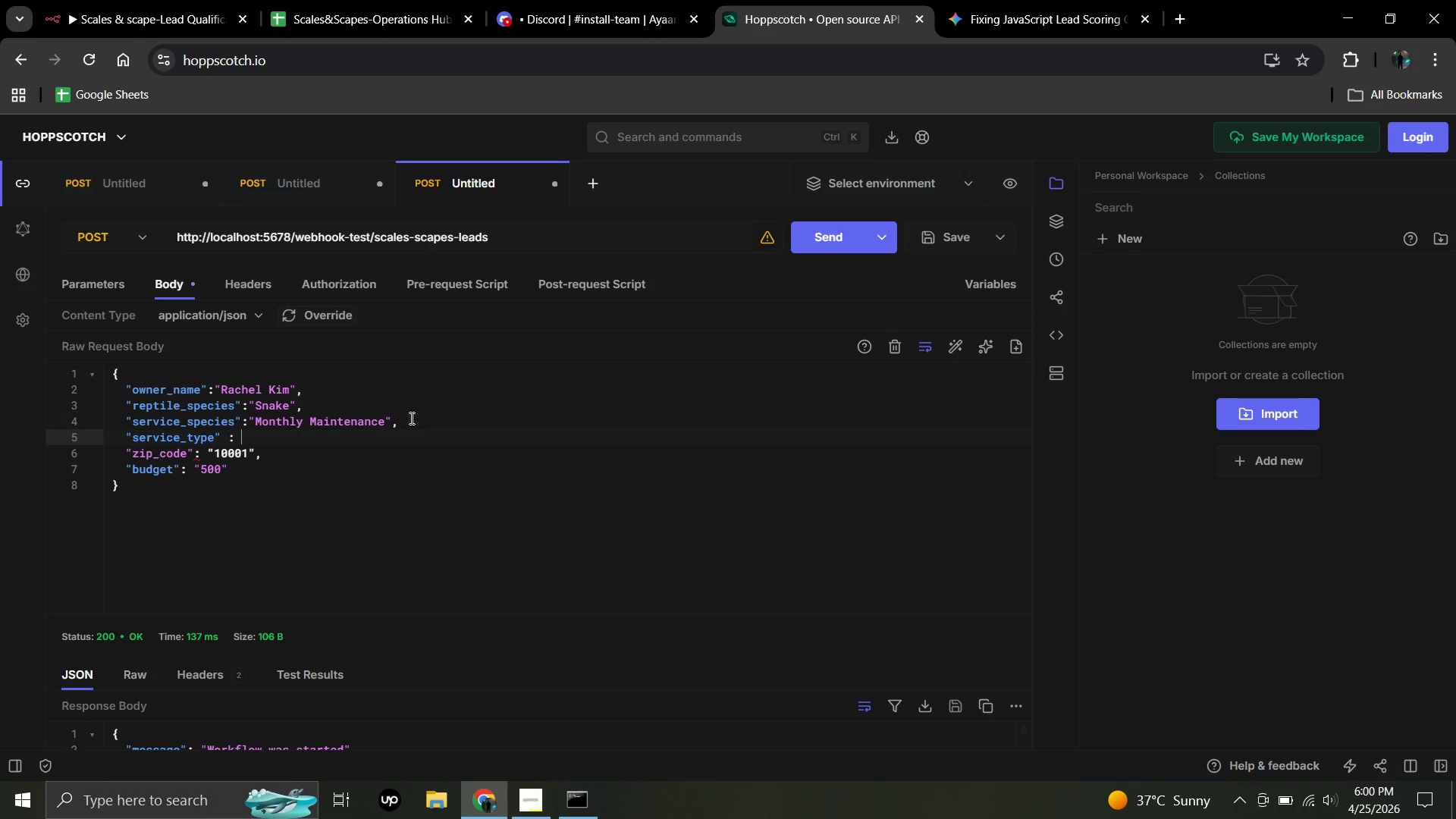 
key(Shift+Quote)
 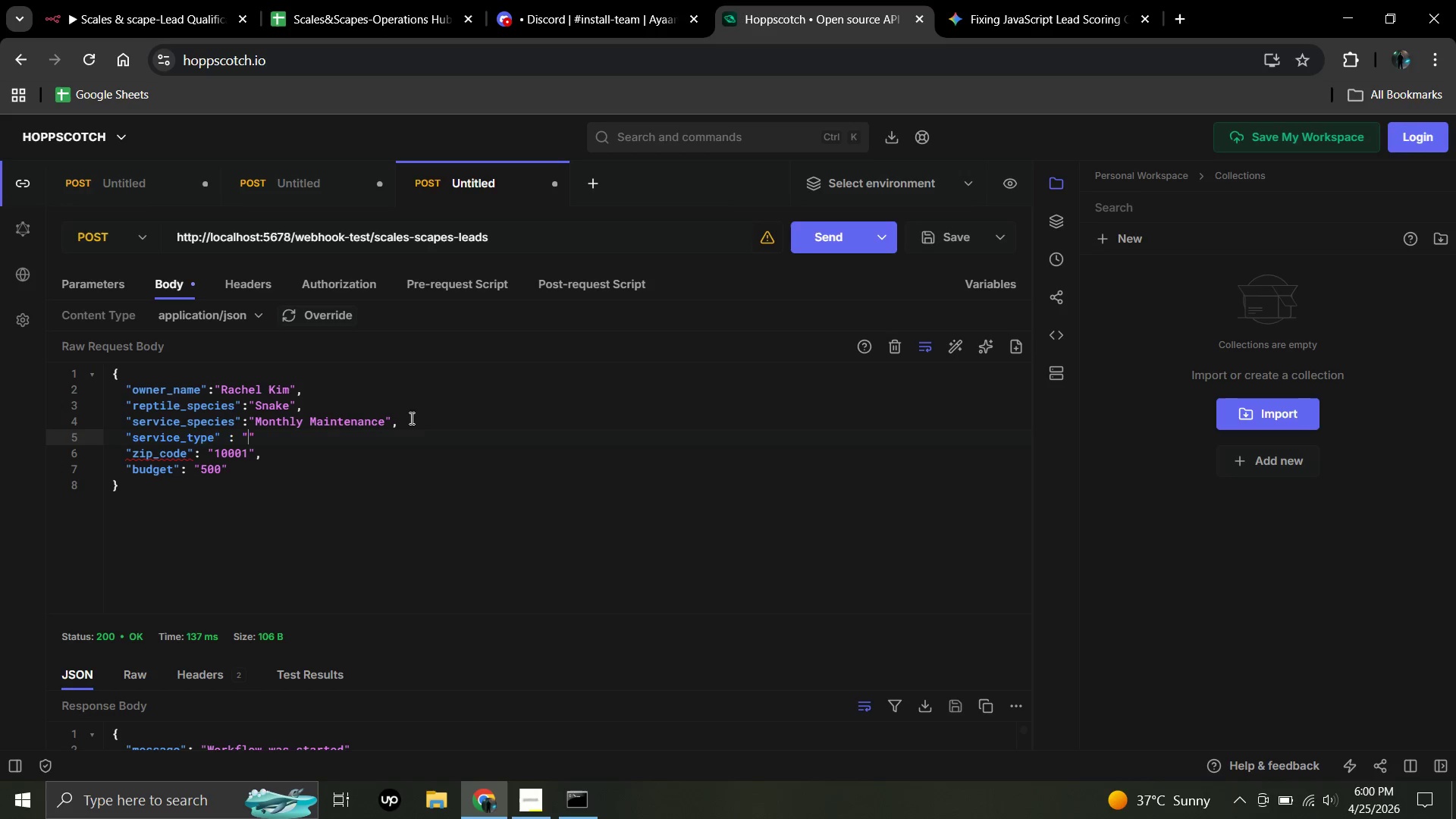 
wait(11.02)
 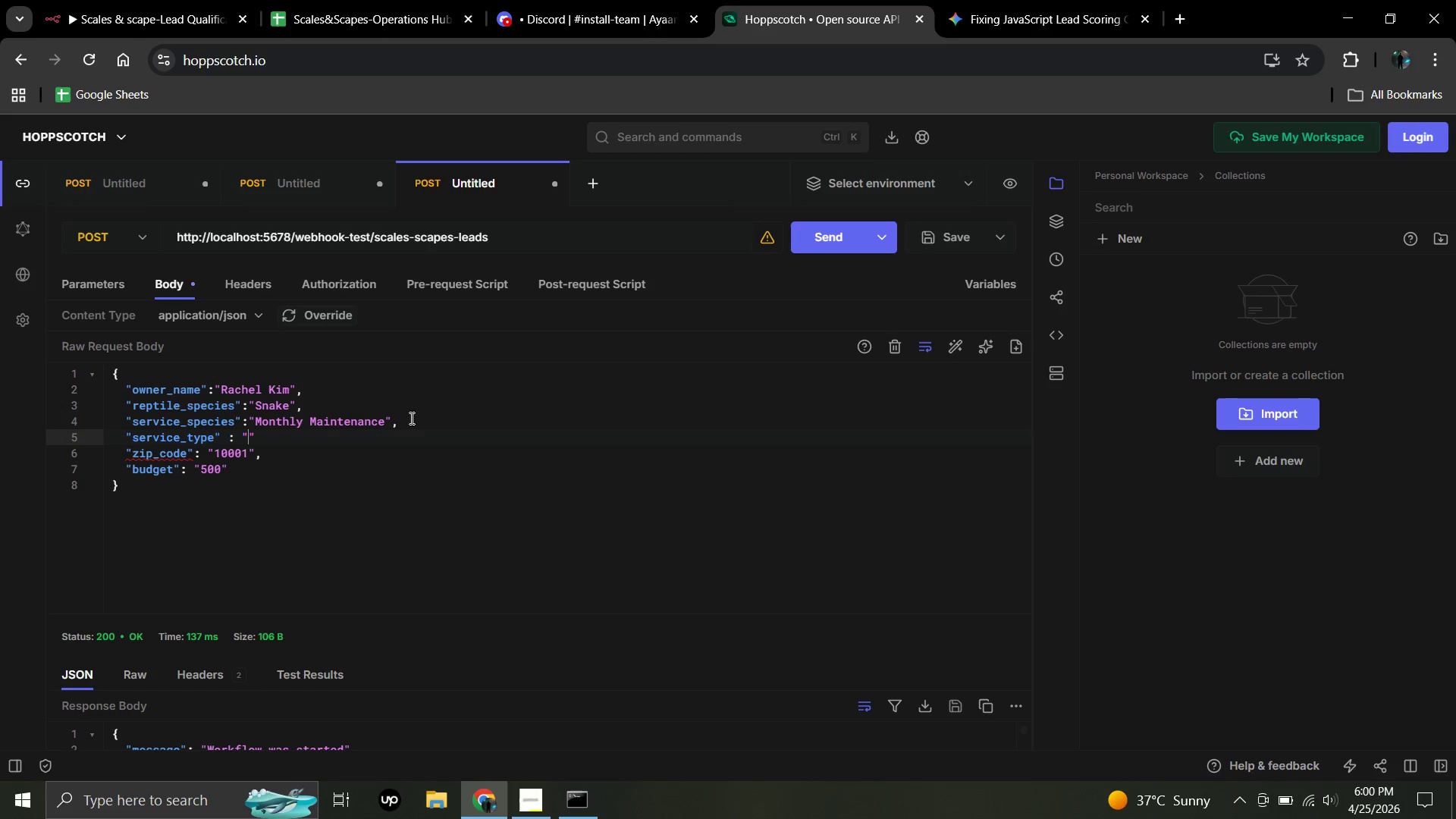 
key(Backspace)
 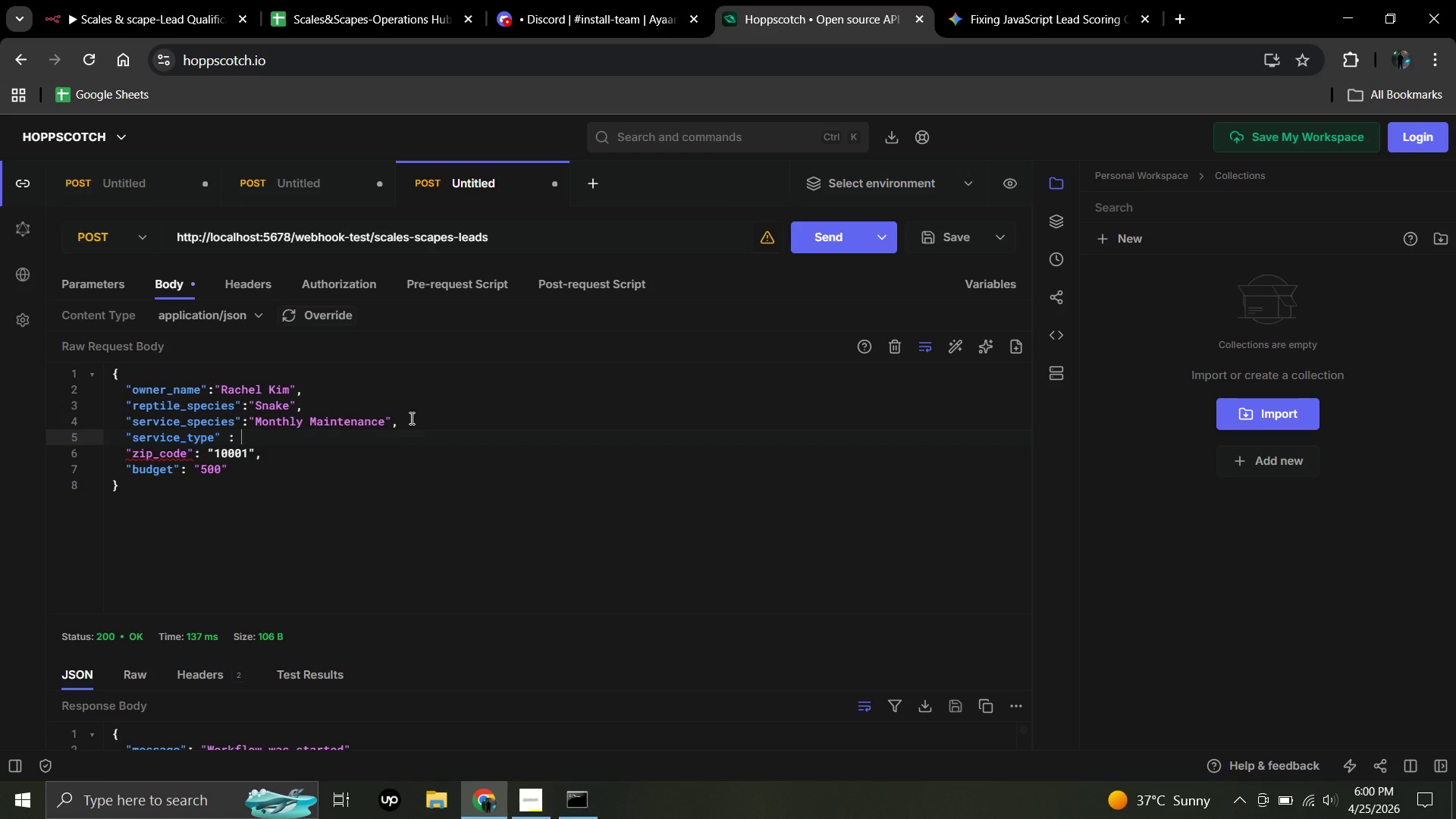 
key(Backspace)
 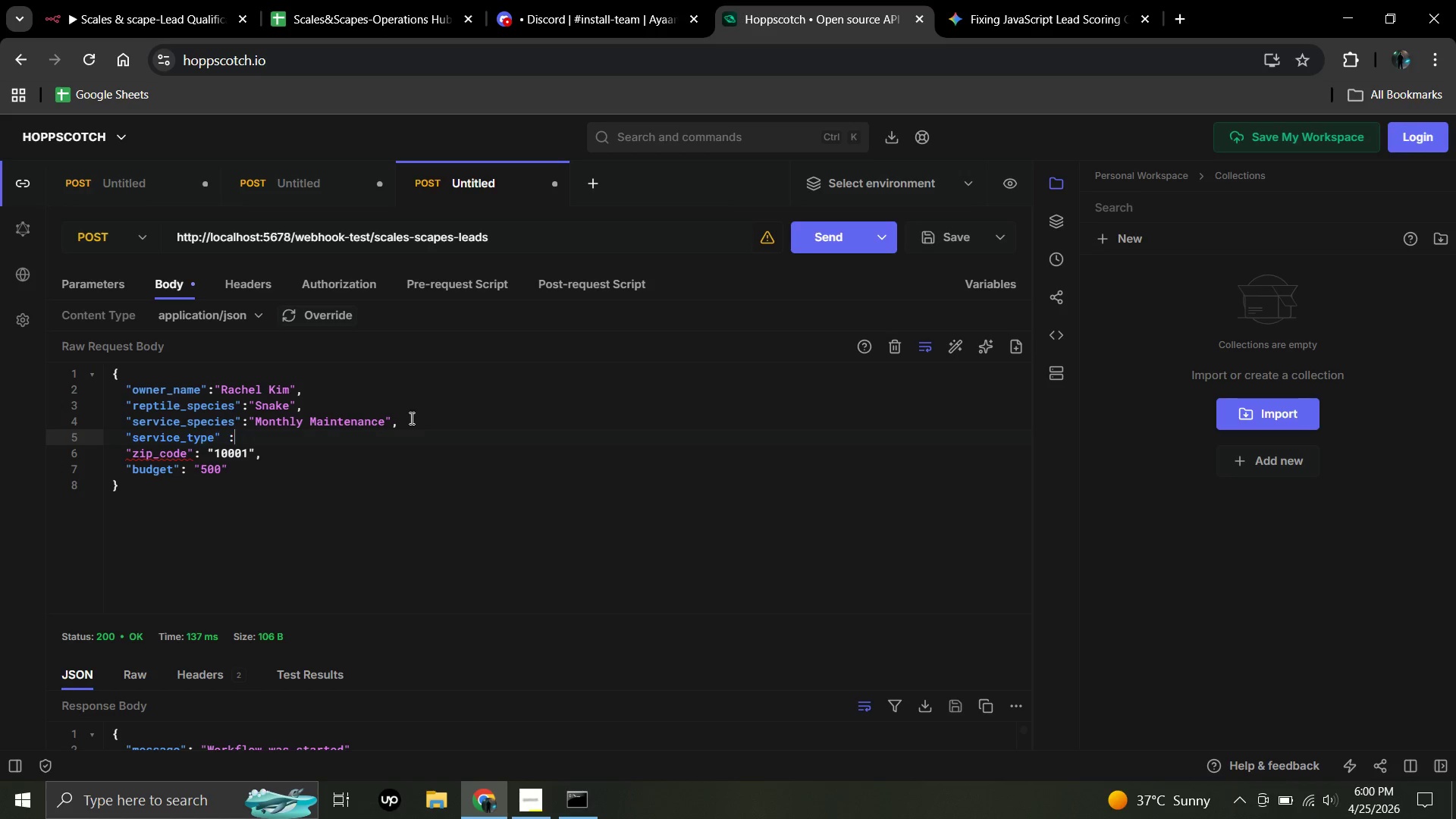 
key(Backspace)
 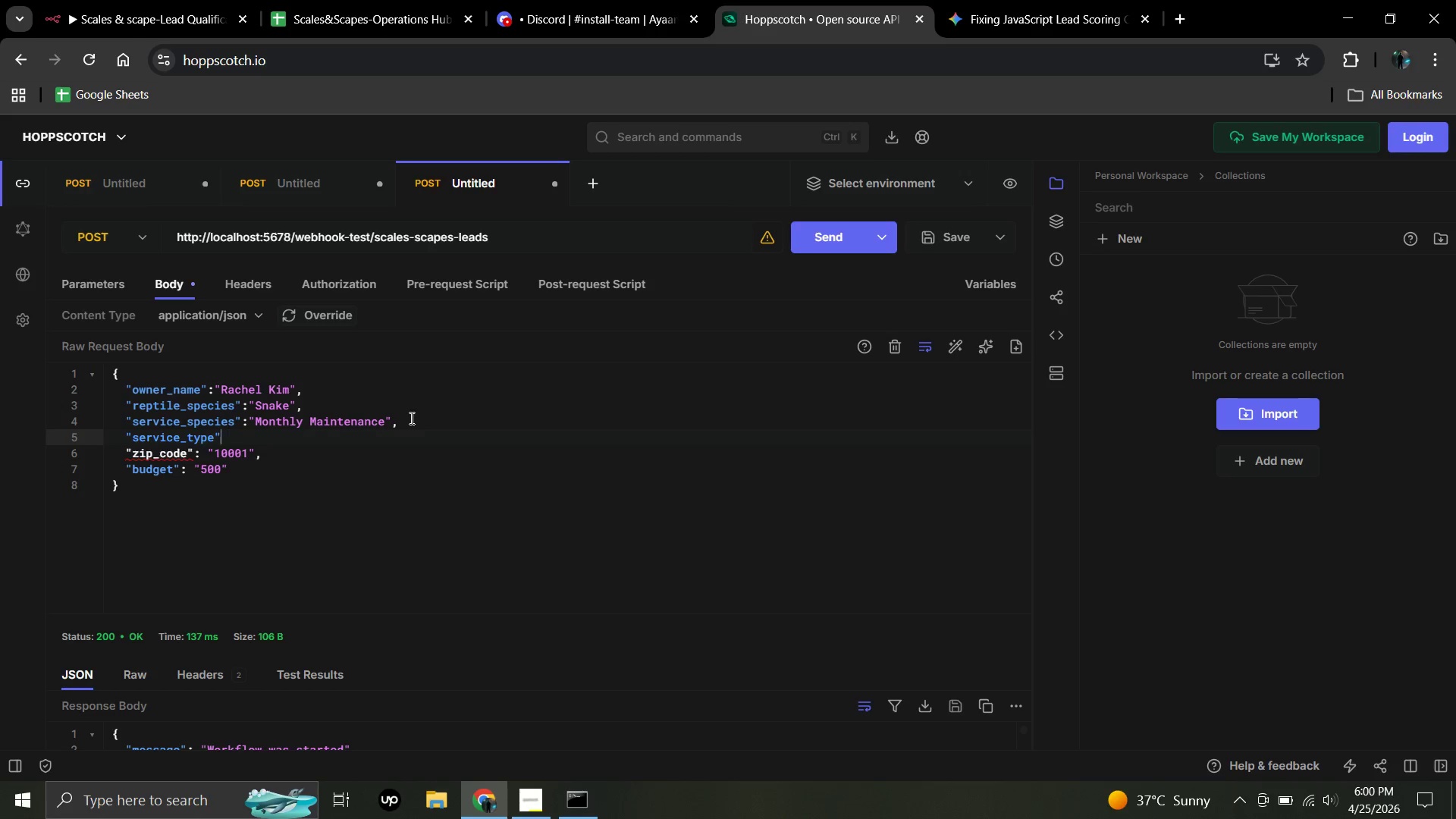 
key(Backspace)
 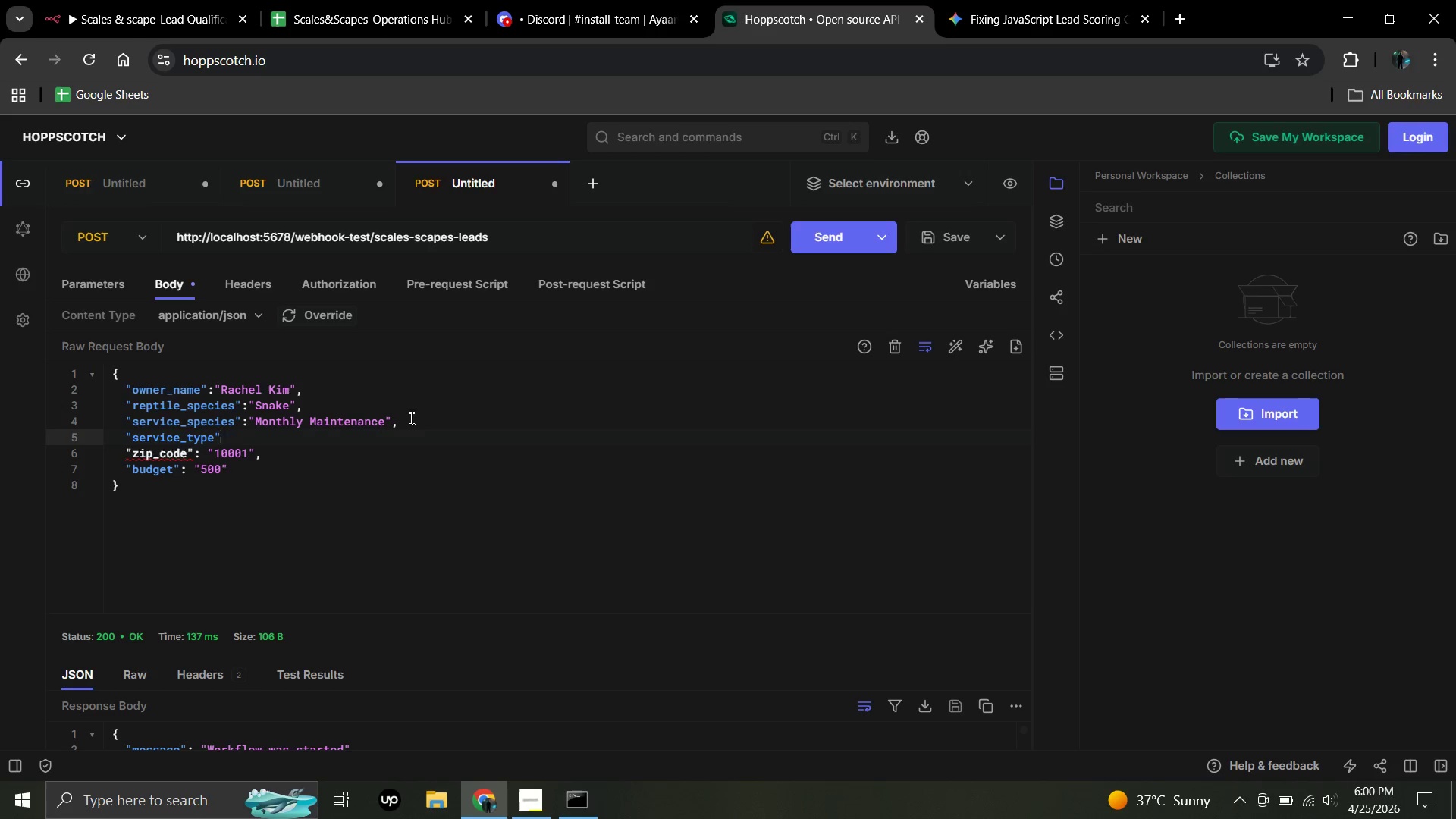 
key(Backspace)
 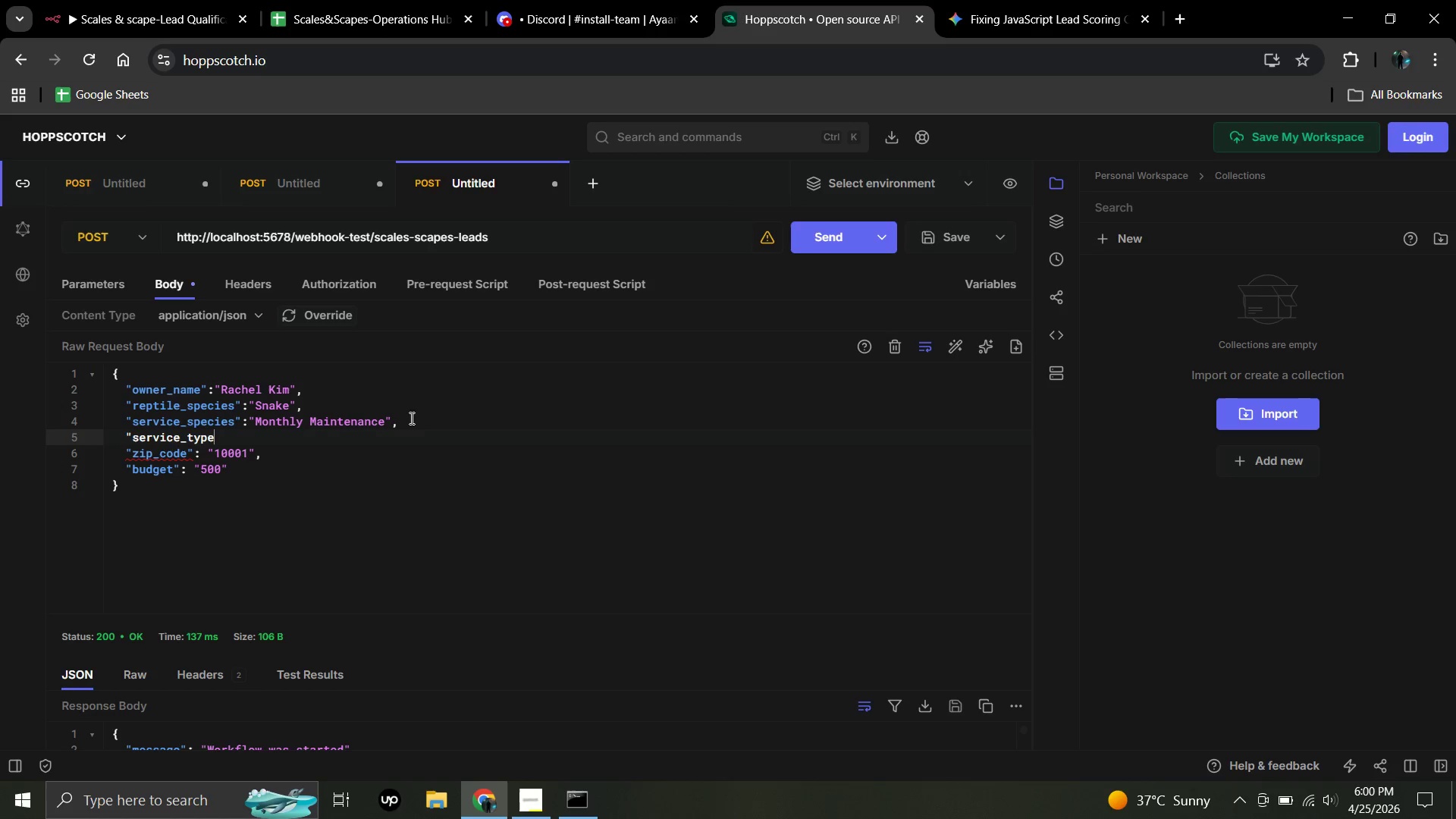 
key(Backspace)
 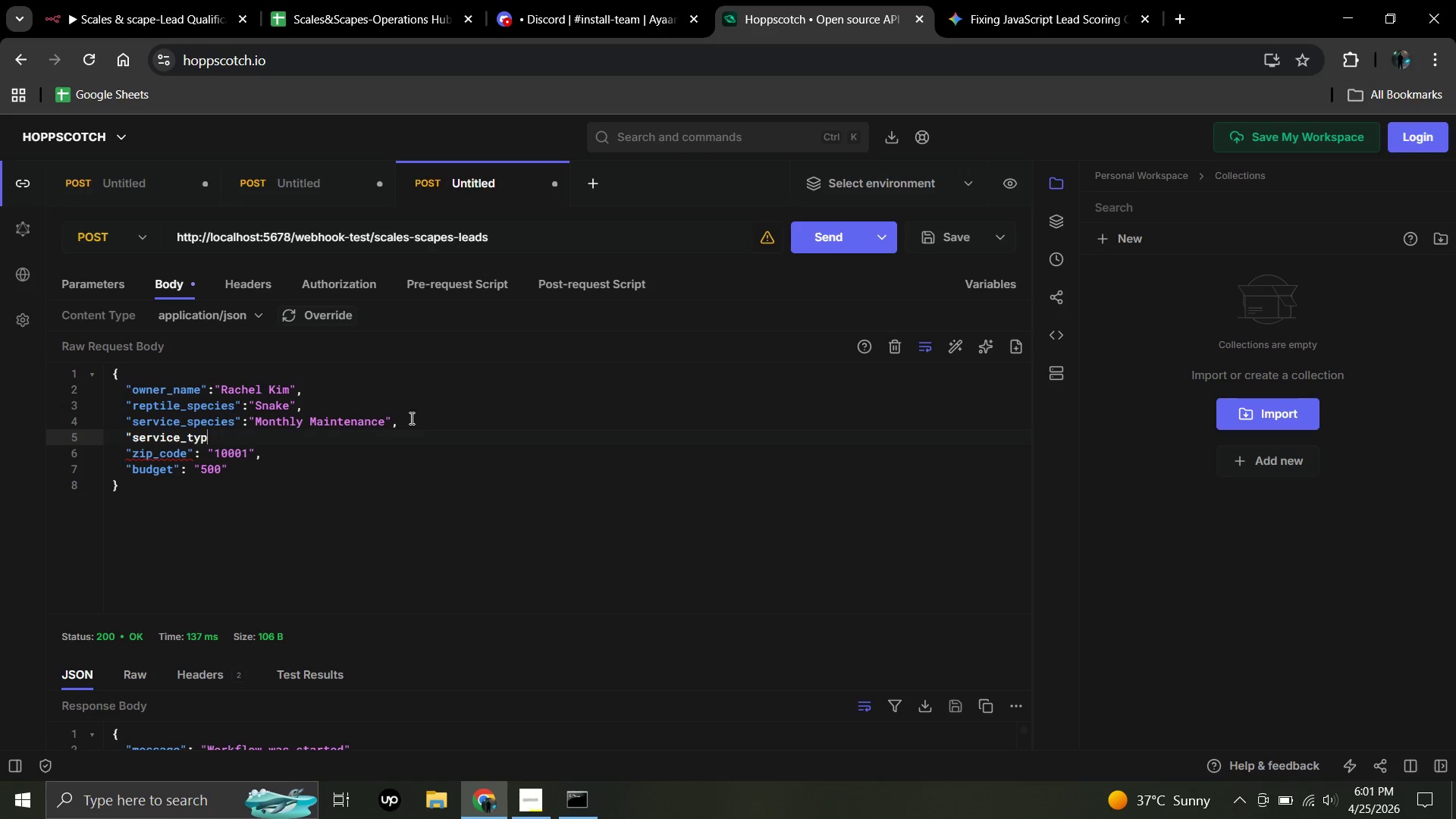 
key(Backspace)
 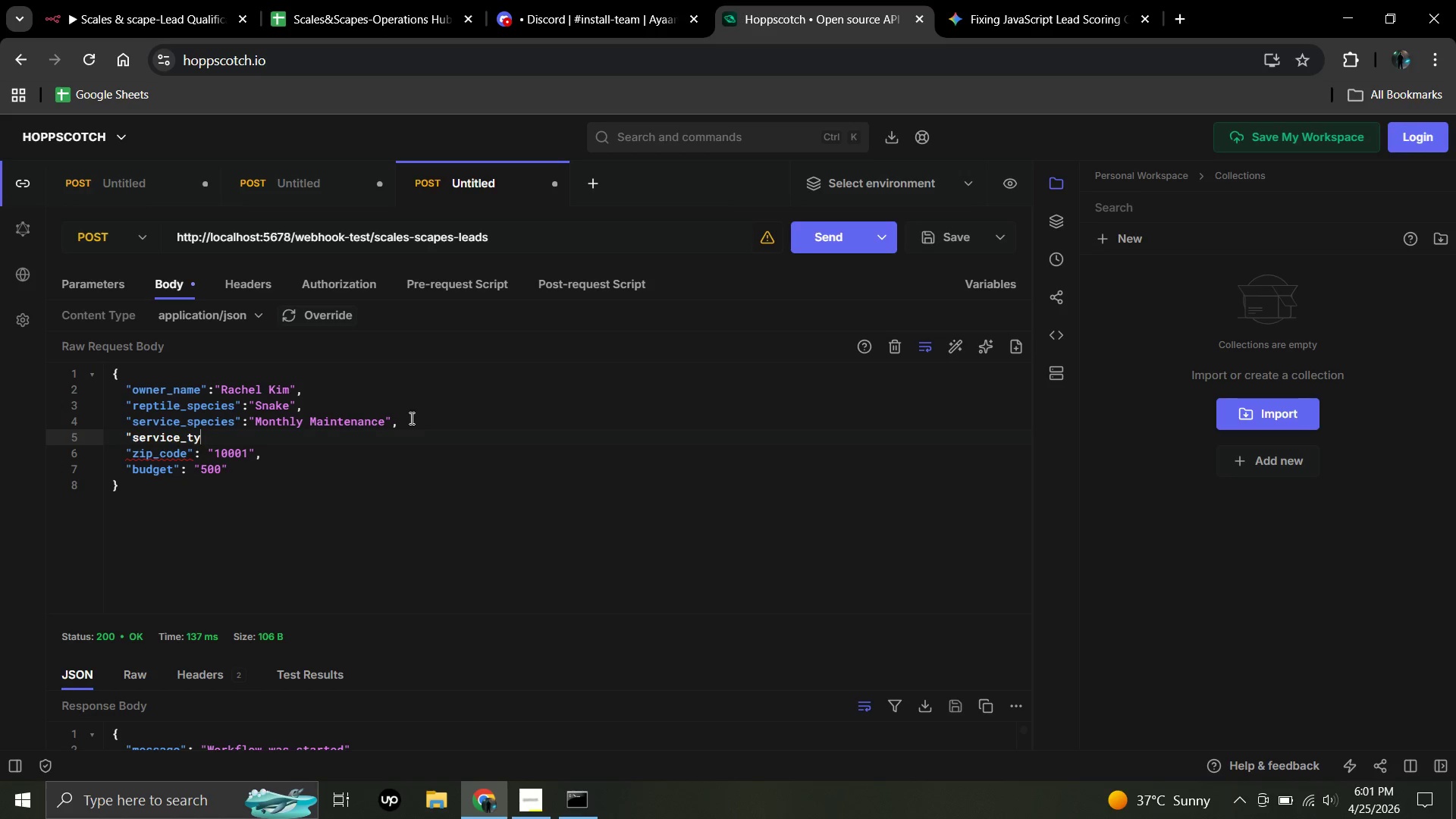 
key(Backspace)
 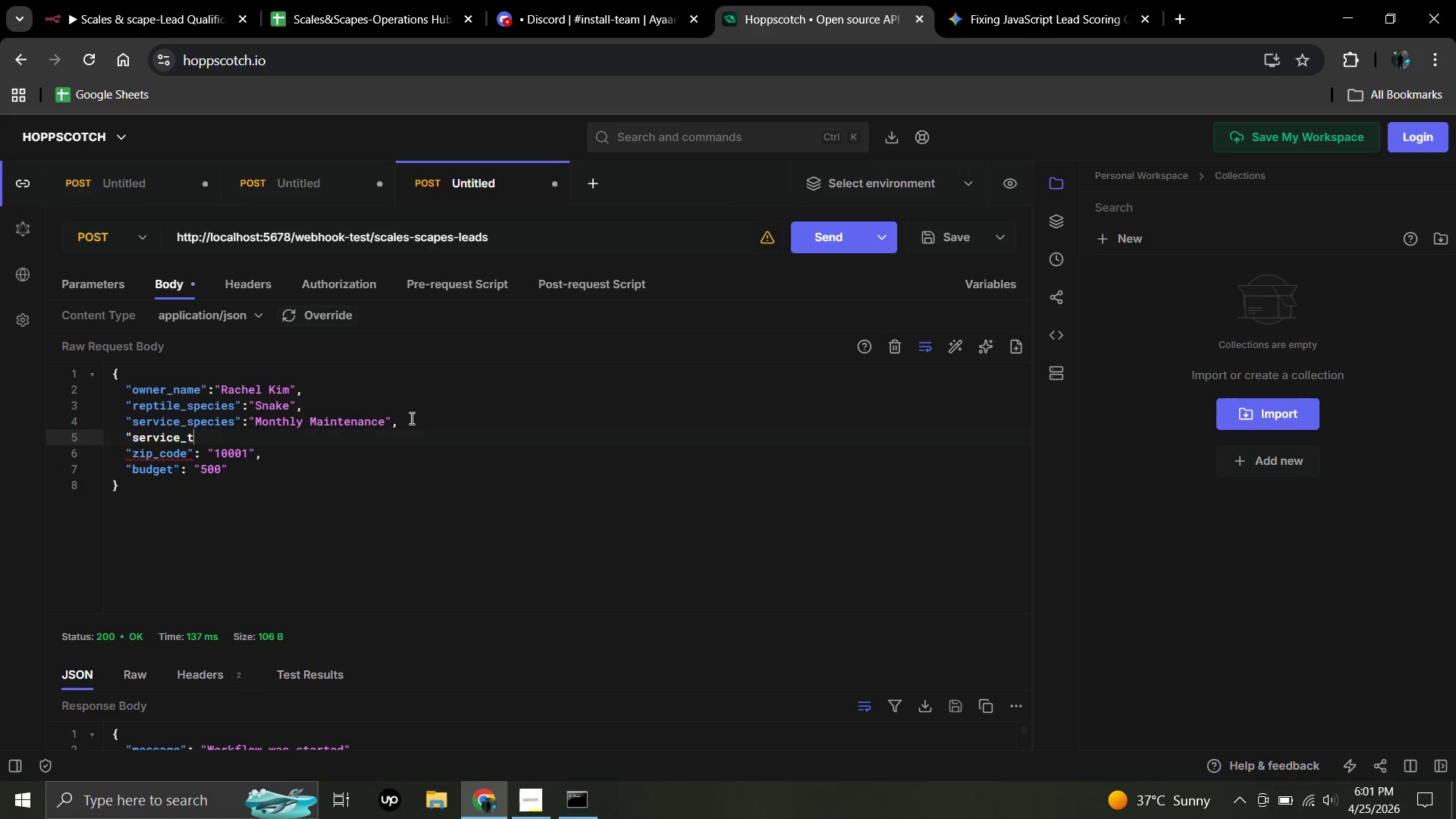 
key(Backspace)
 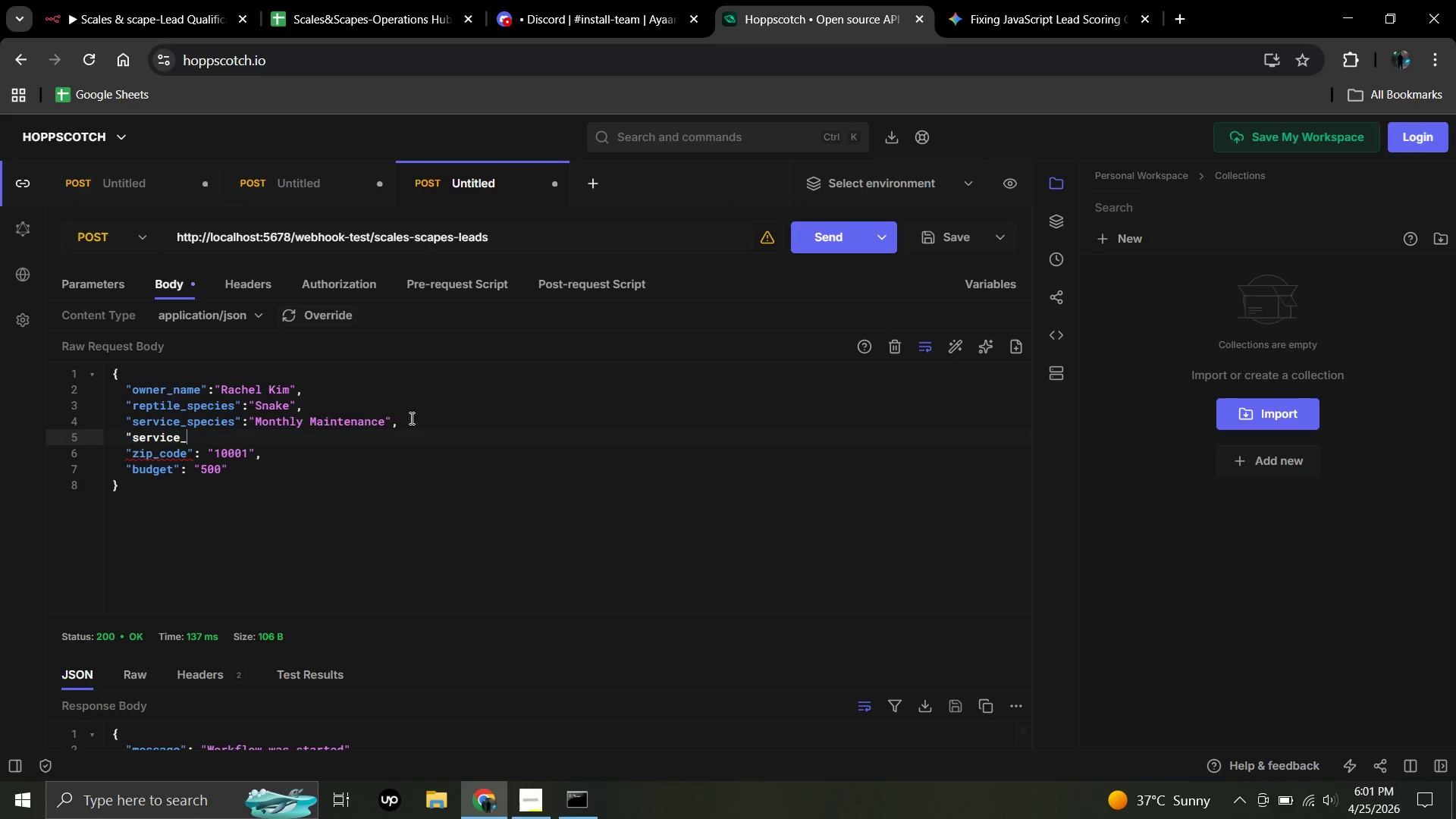 
key(Backspace)
 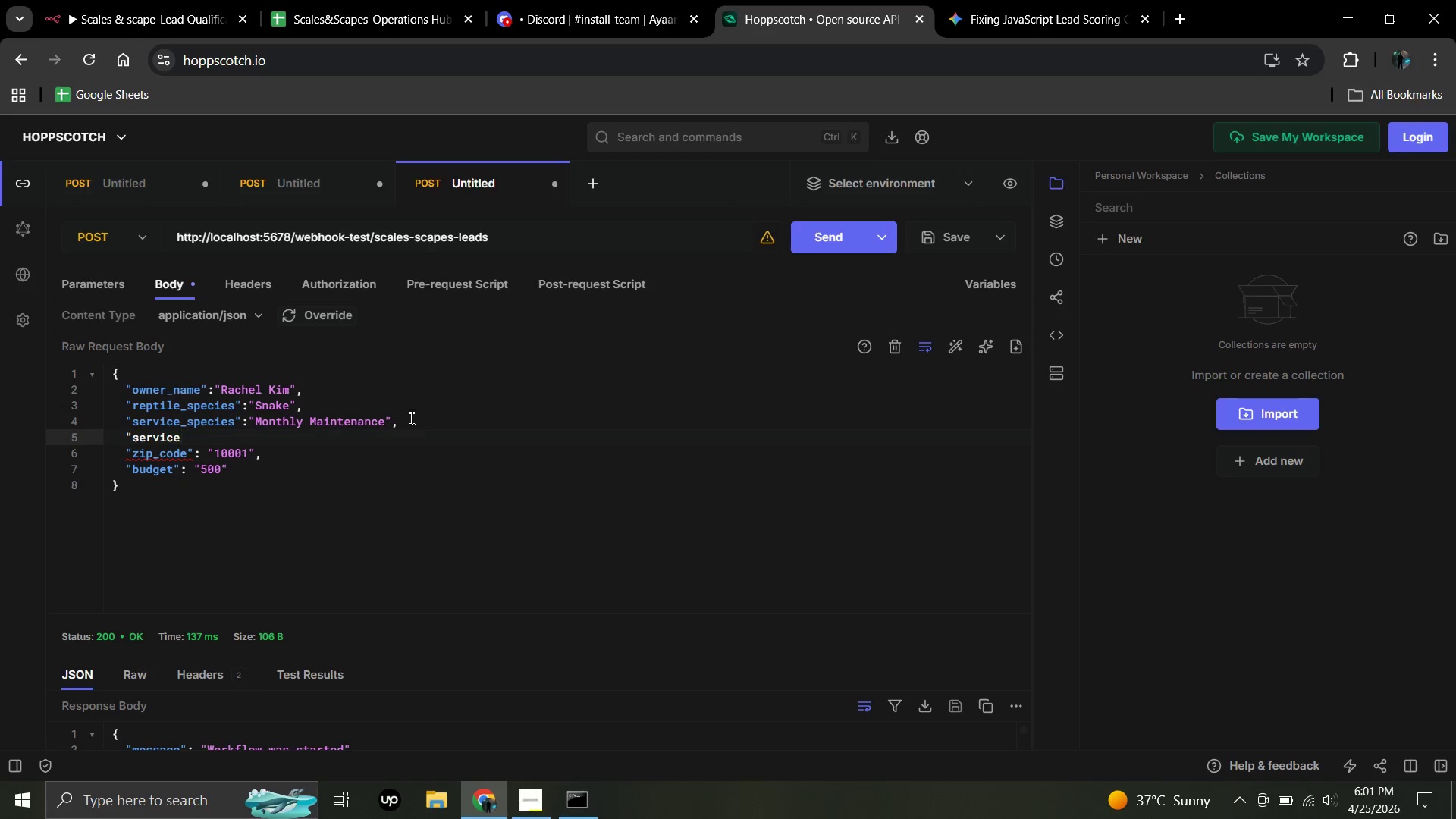 
key(Backspace)
 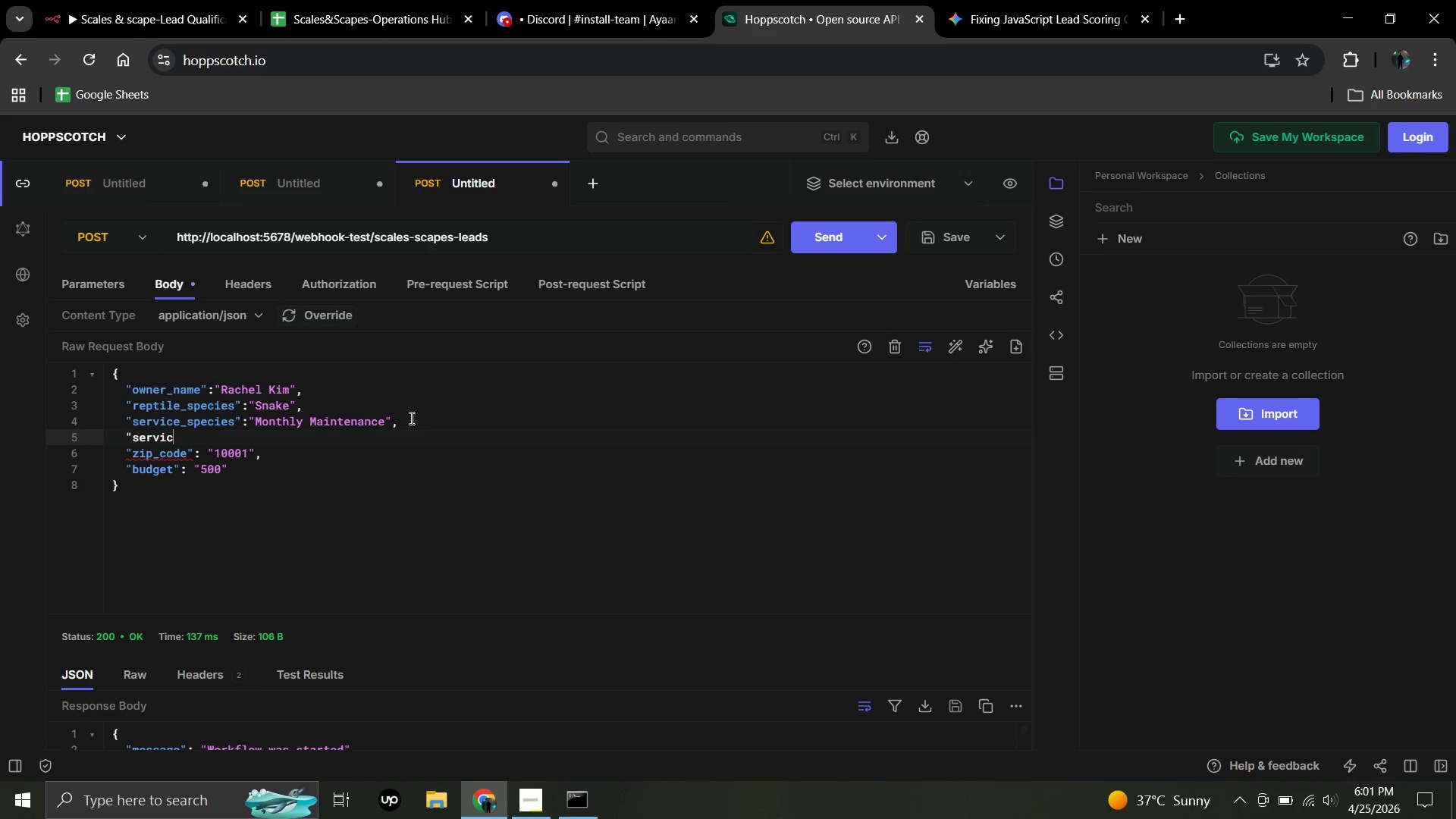 
key(Backspace)
 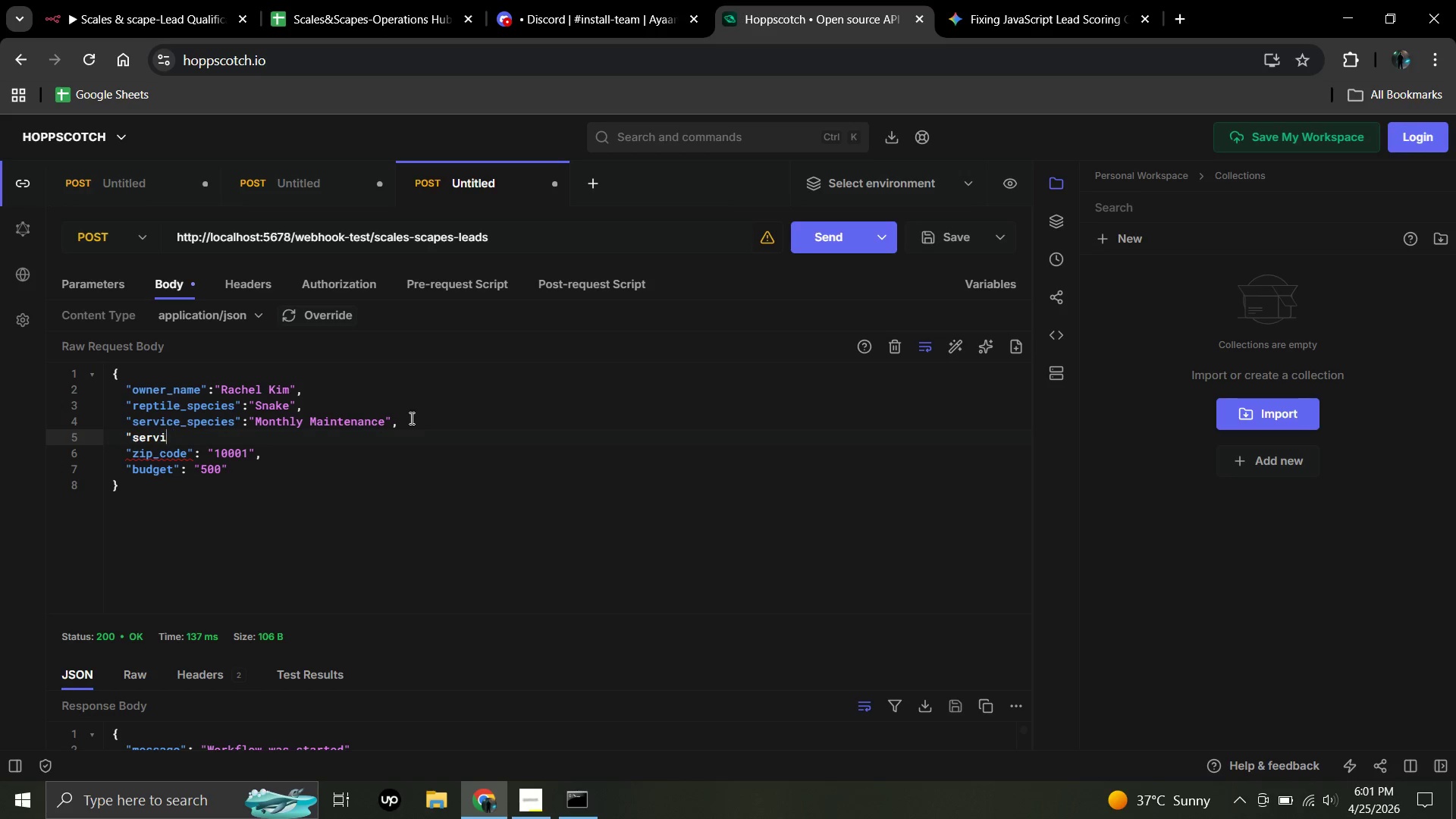 
key(Backspace)
 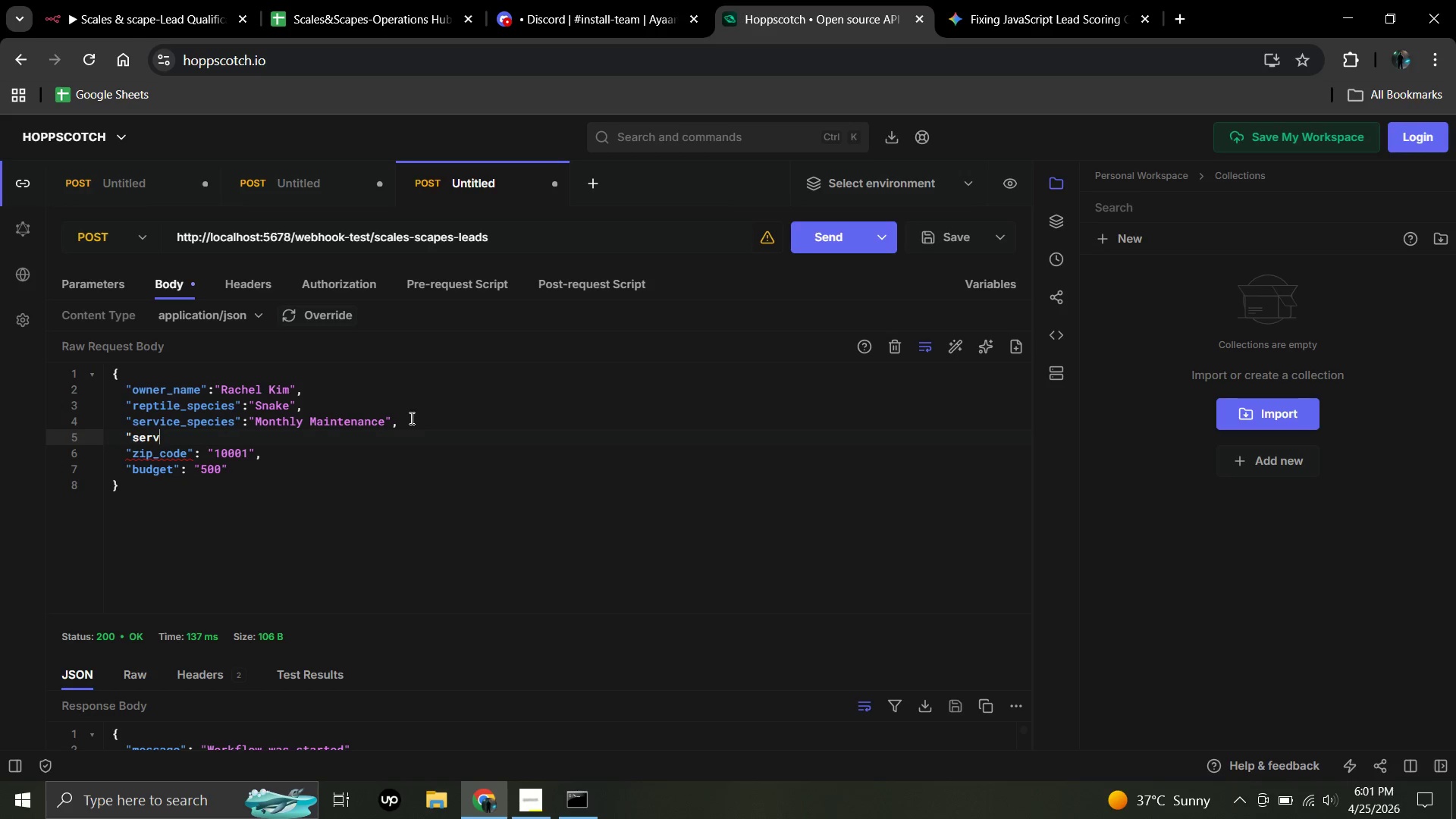 
key(Backspace)
 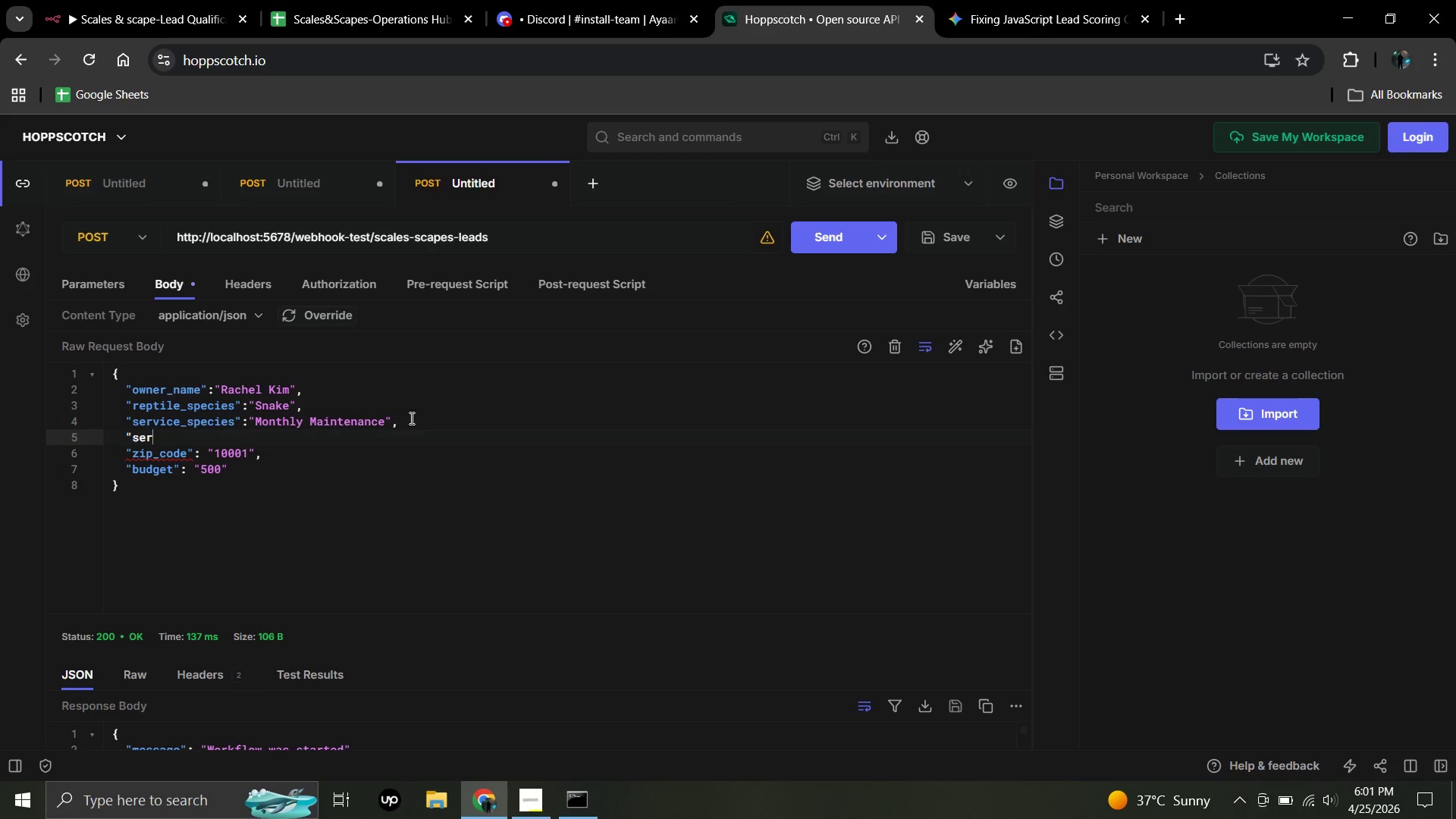 
key(Backspace)
 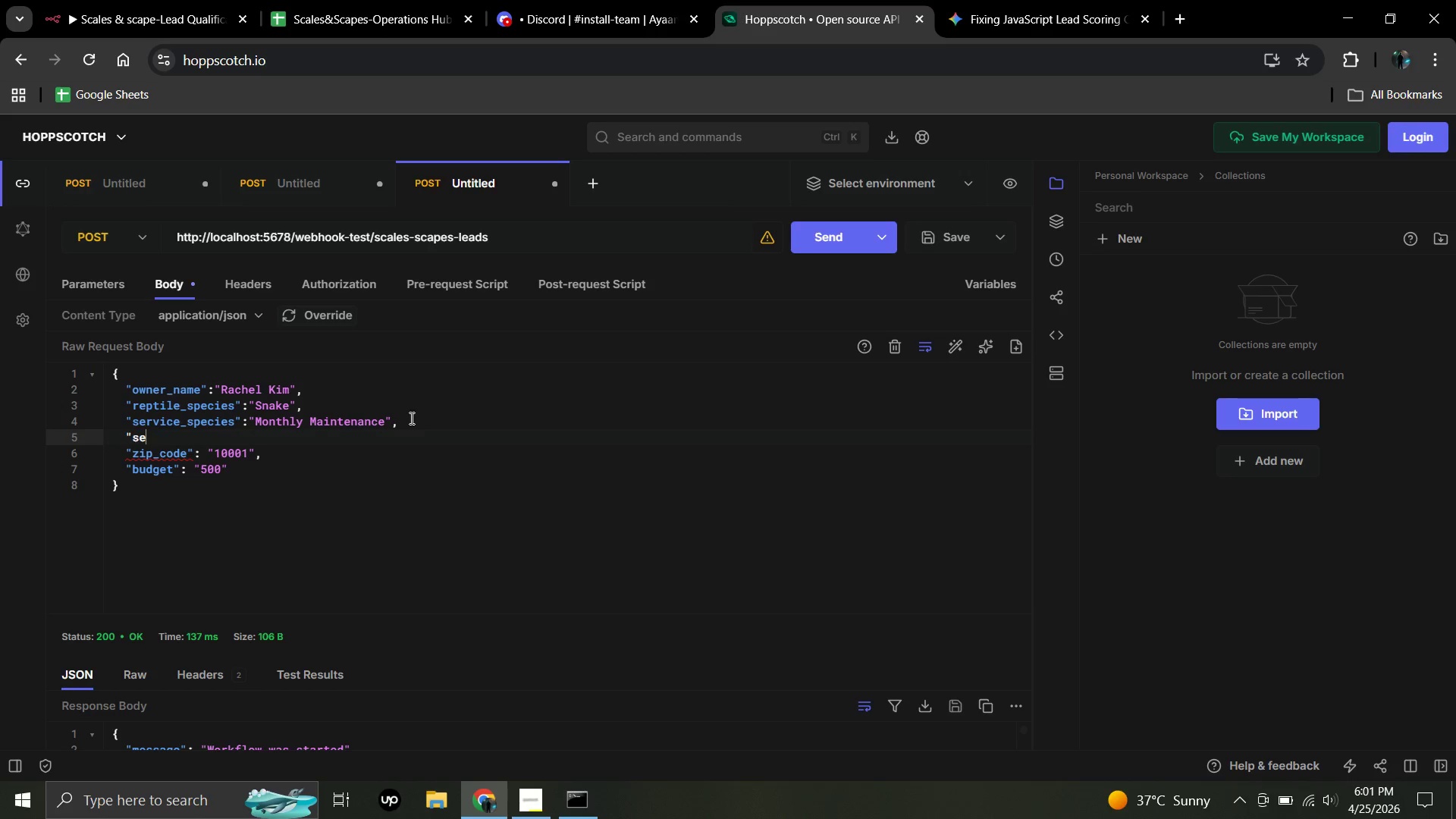 
key(Backspace)
 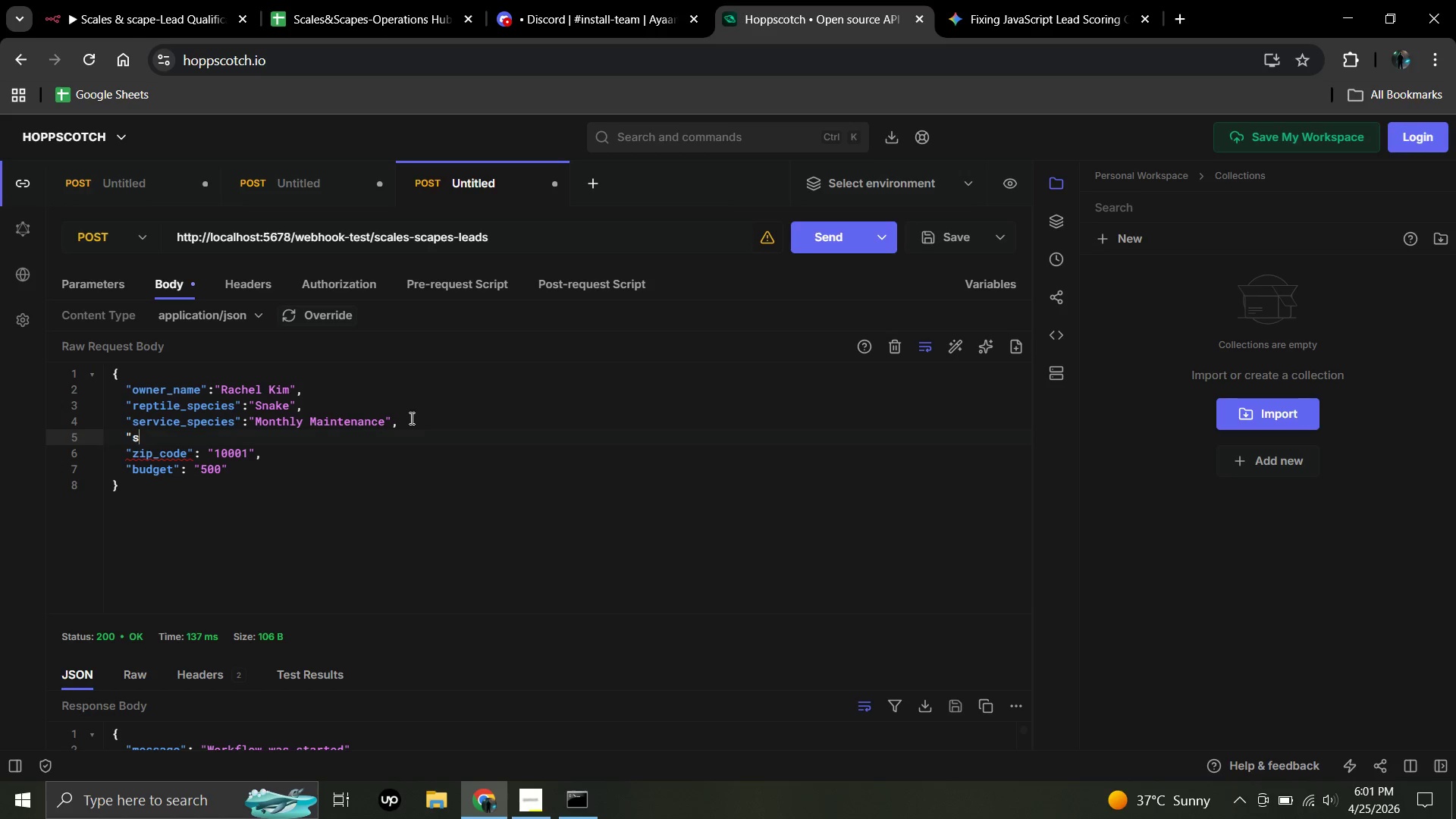 
key(Backspace)
 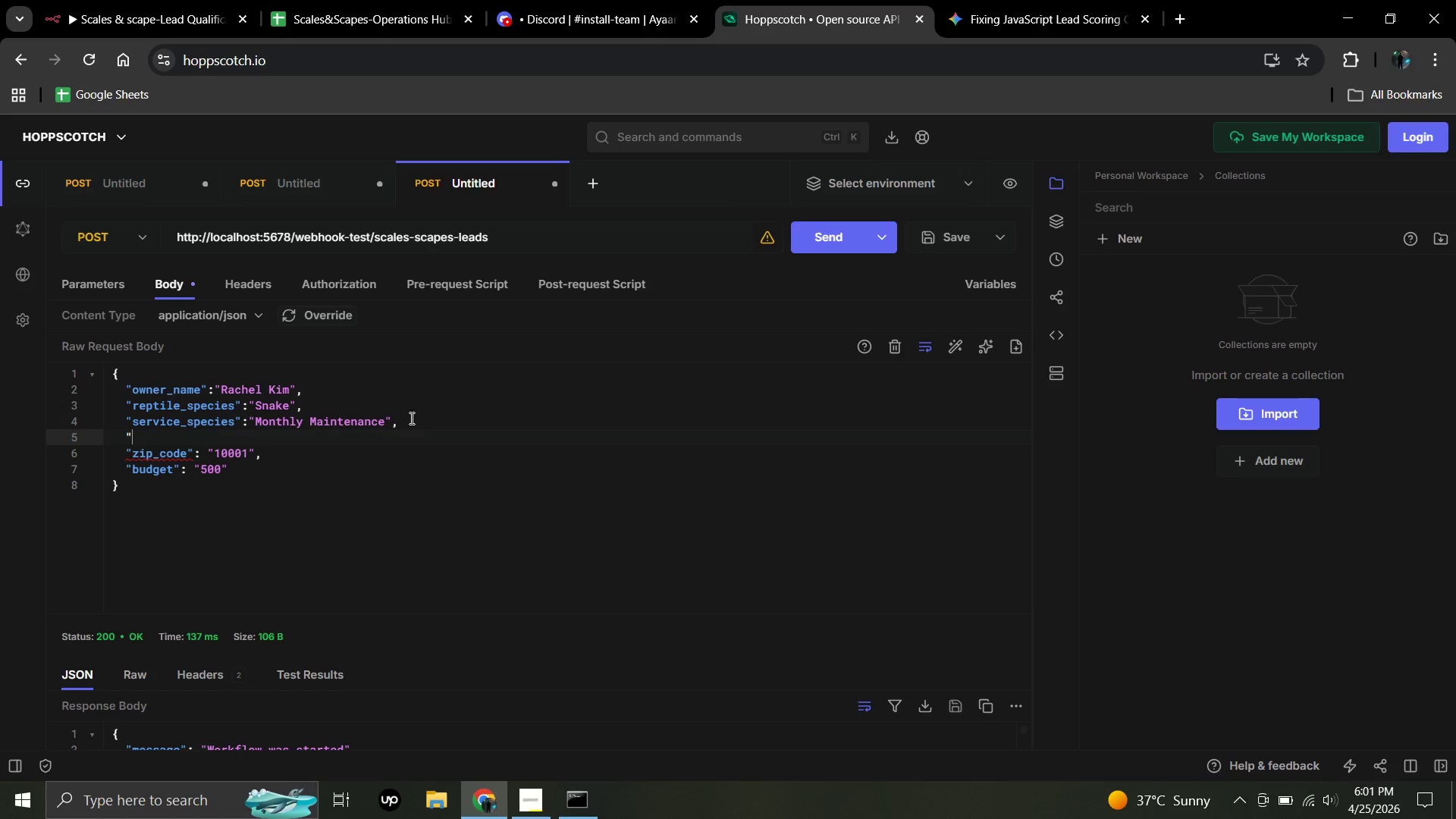 
key(Backspace)
 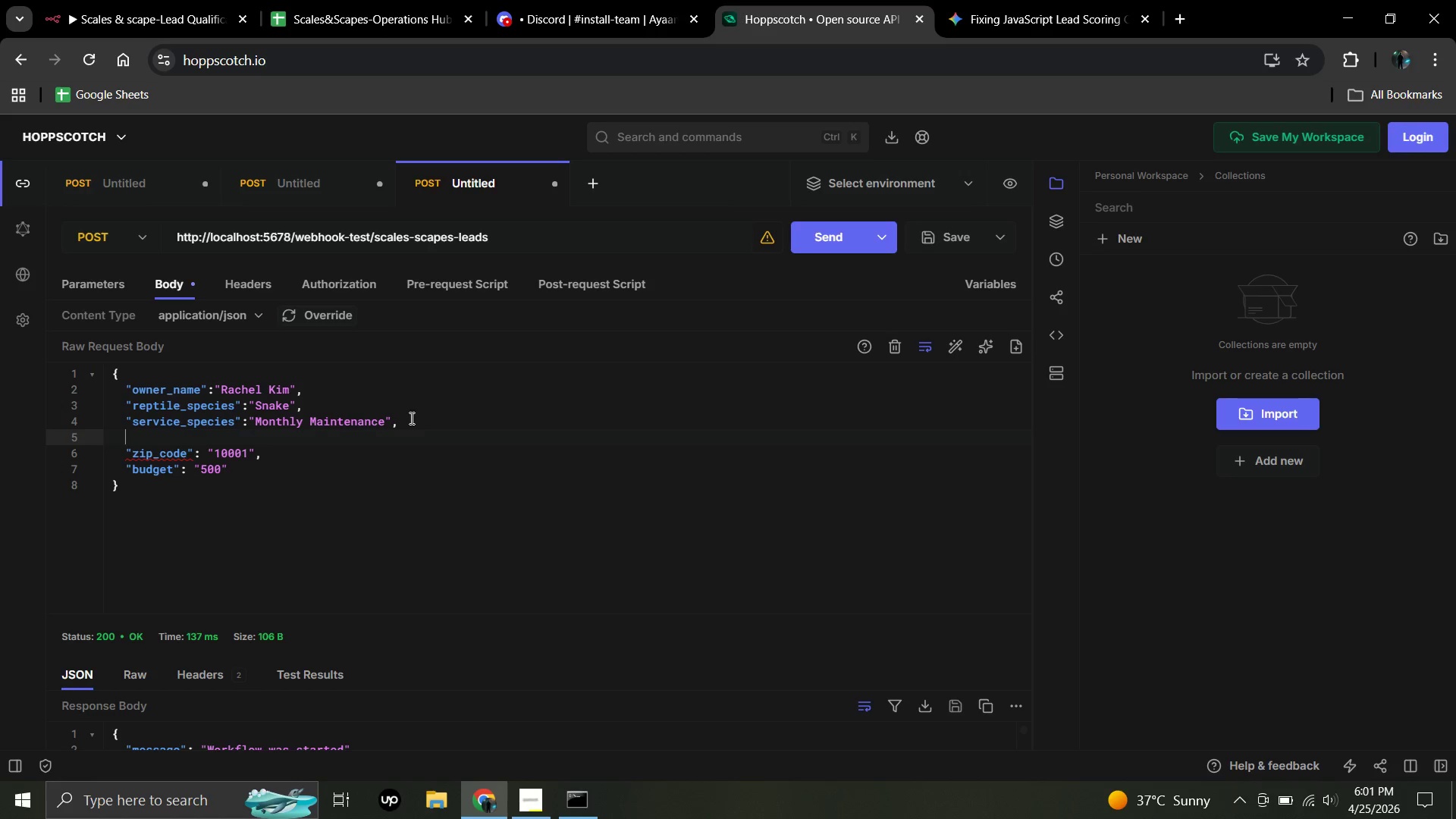 
key(Backspace)
 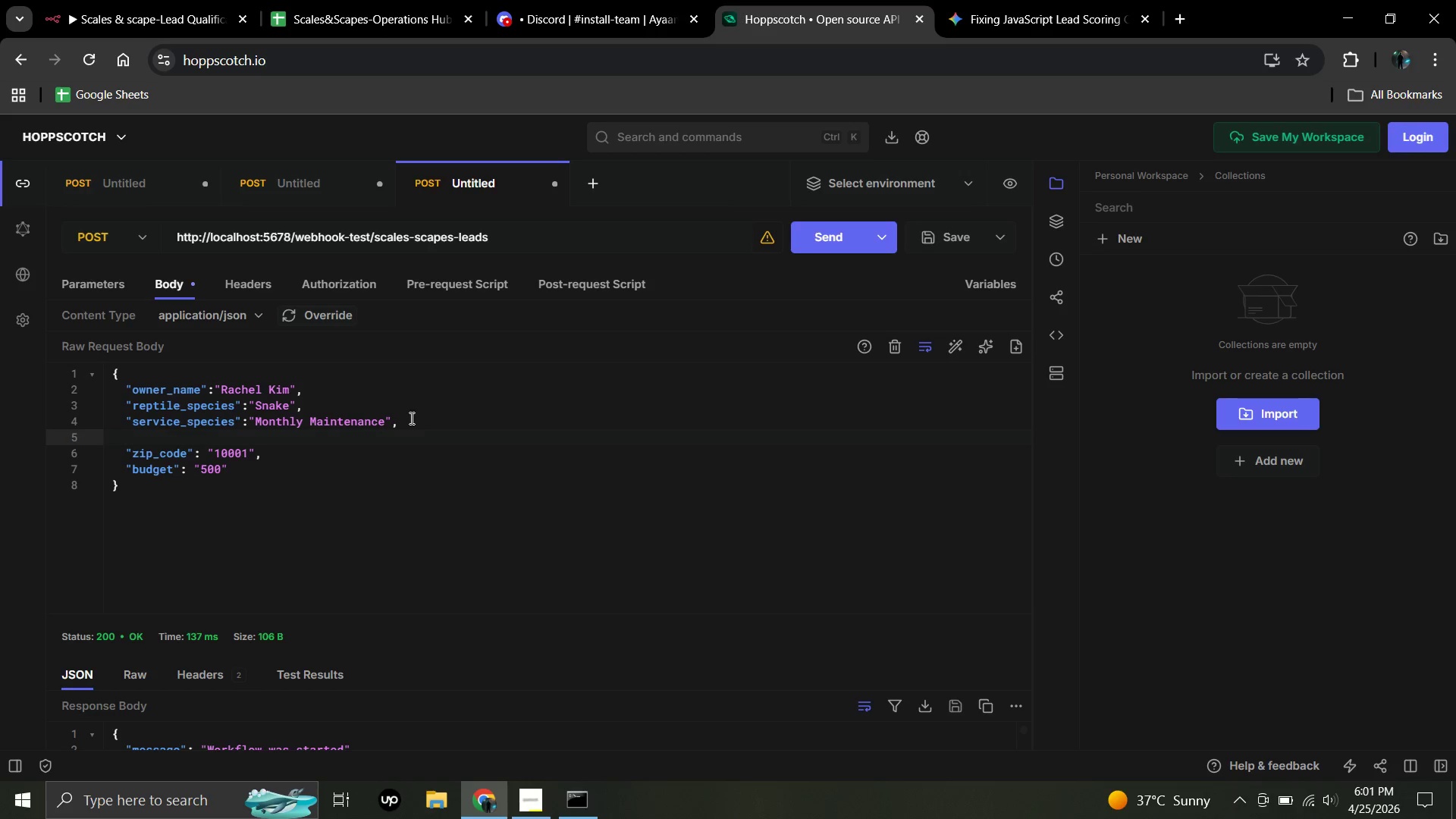 
key(Backspace)
 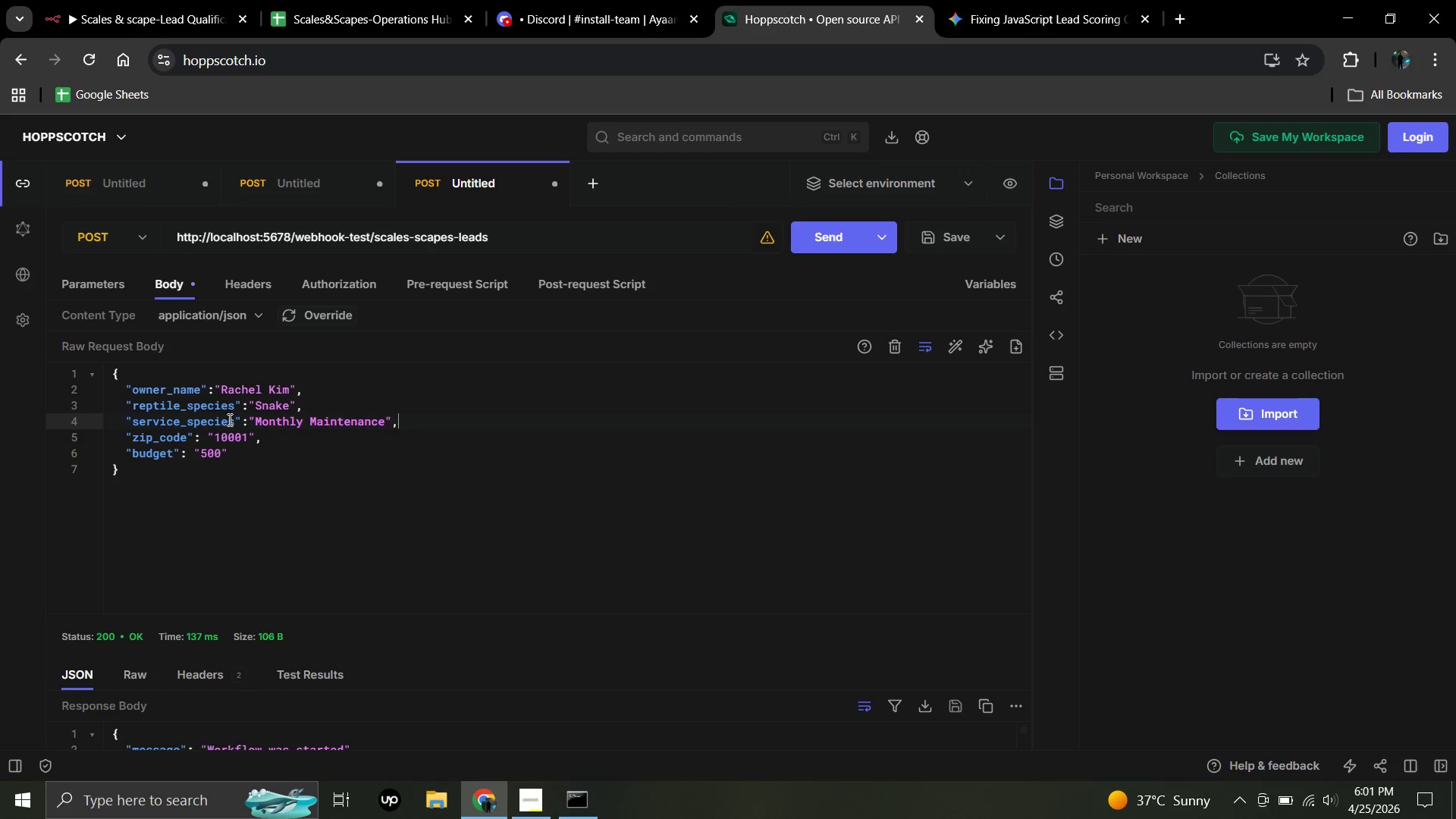 
left_click([235, 422])
 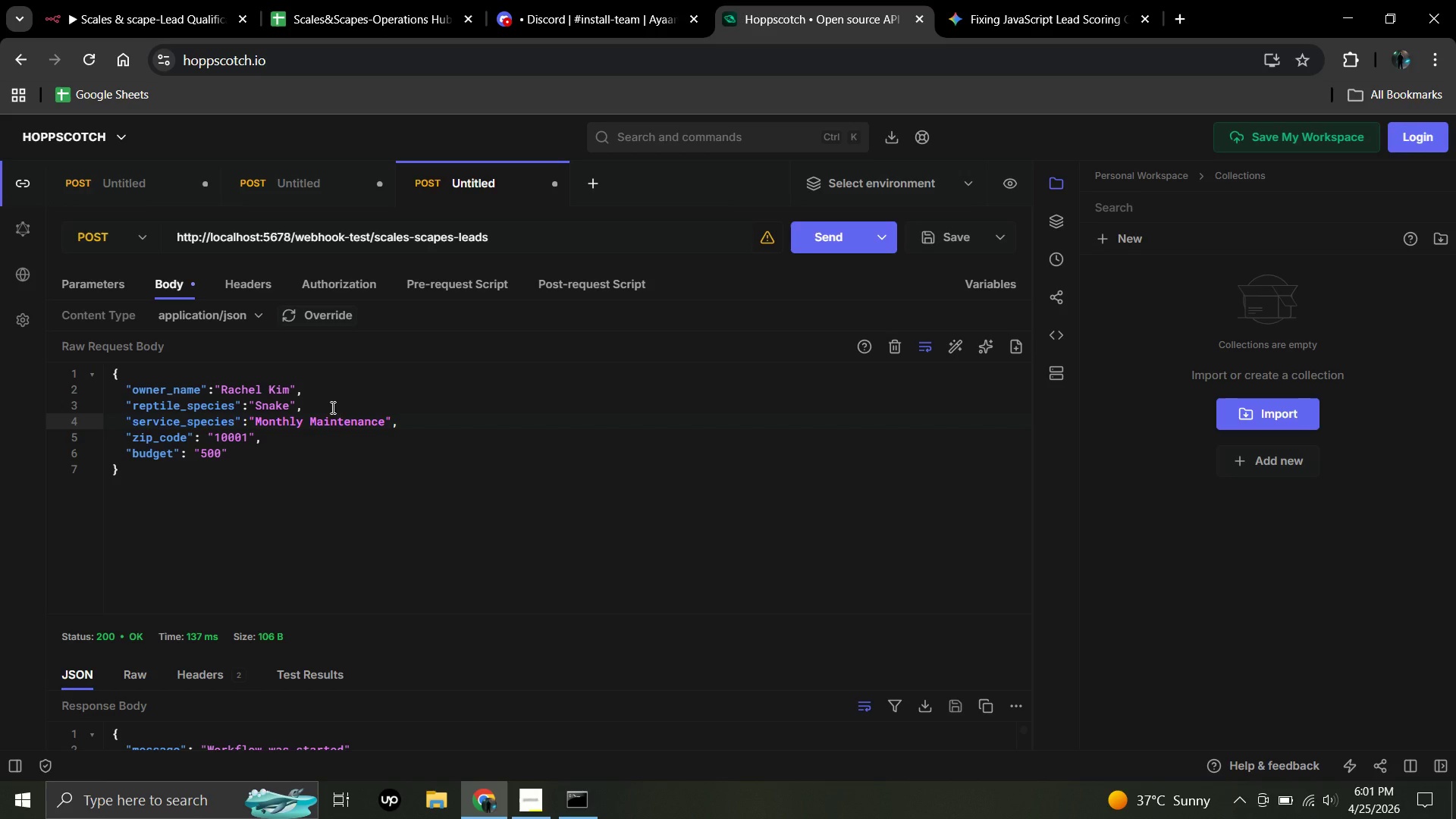 
key(Backspace)
key(Backspace)
key(Backspace)
key(Backspace)
key(Backspace)
key(Backspace)
key(Backspace)
type(type)
 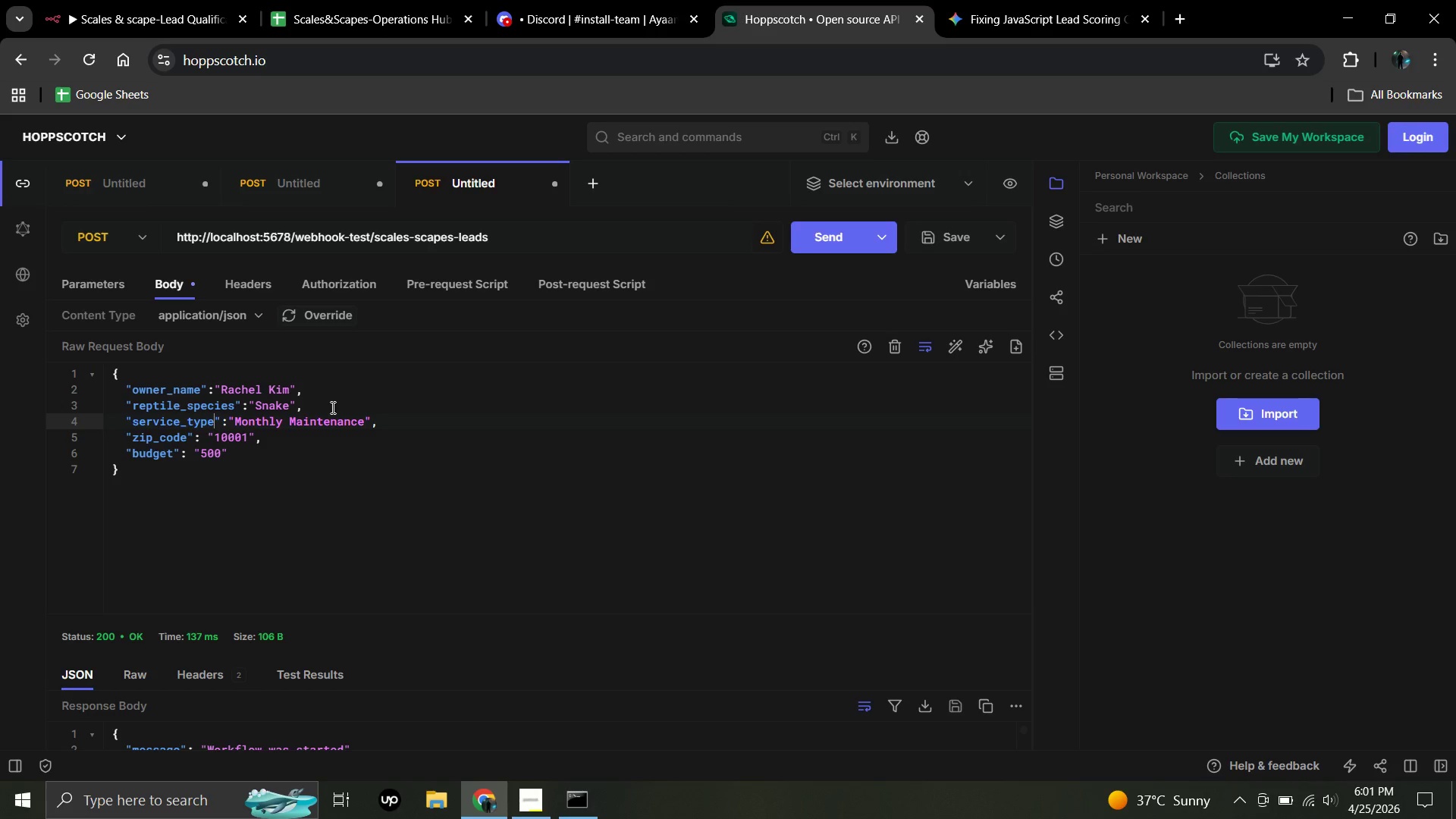 
wait(11.45)
 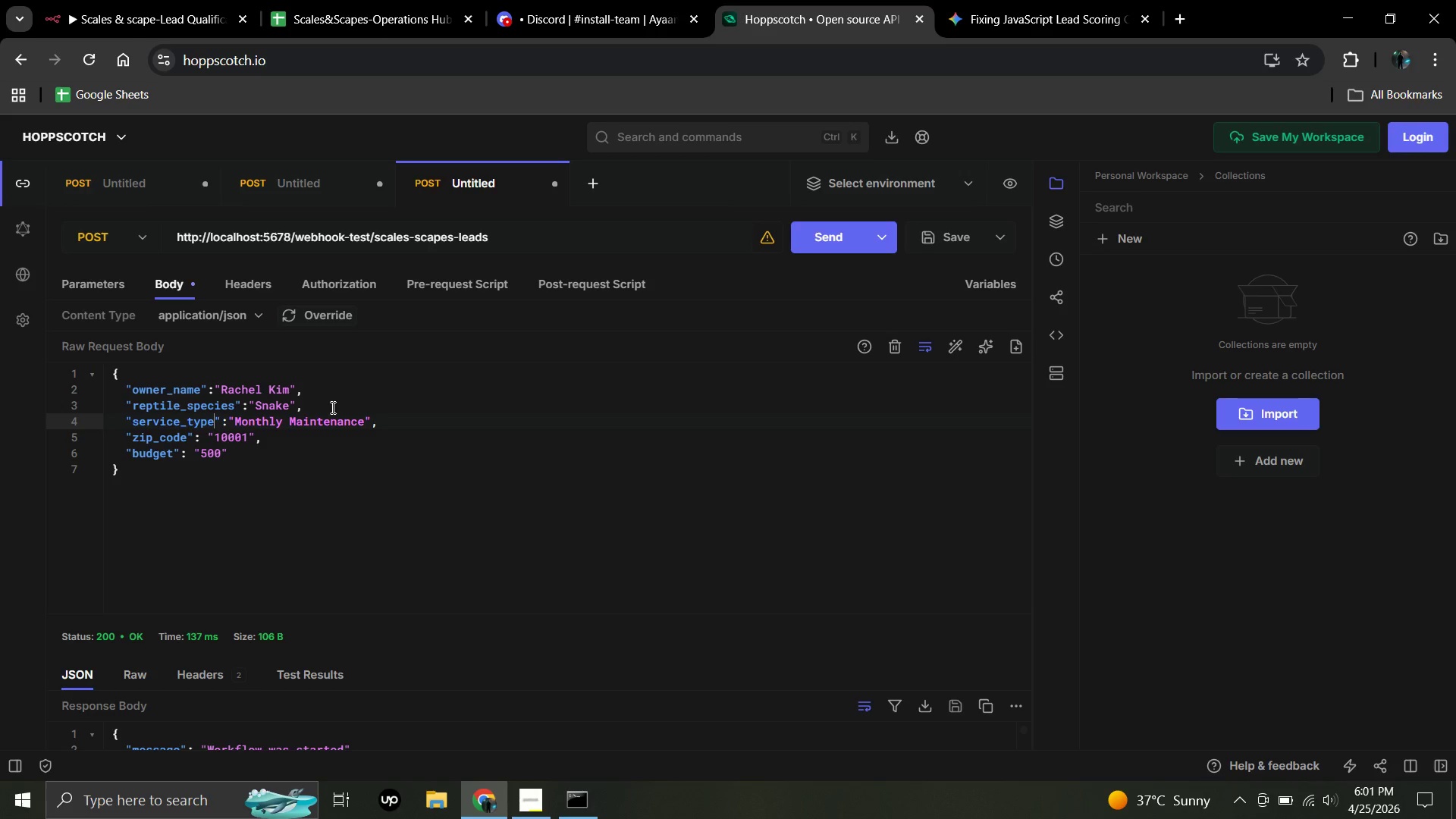 
left_click([832, 232])
 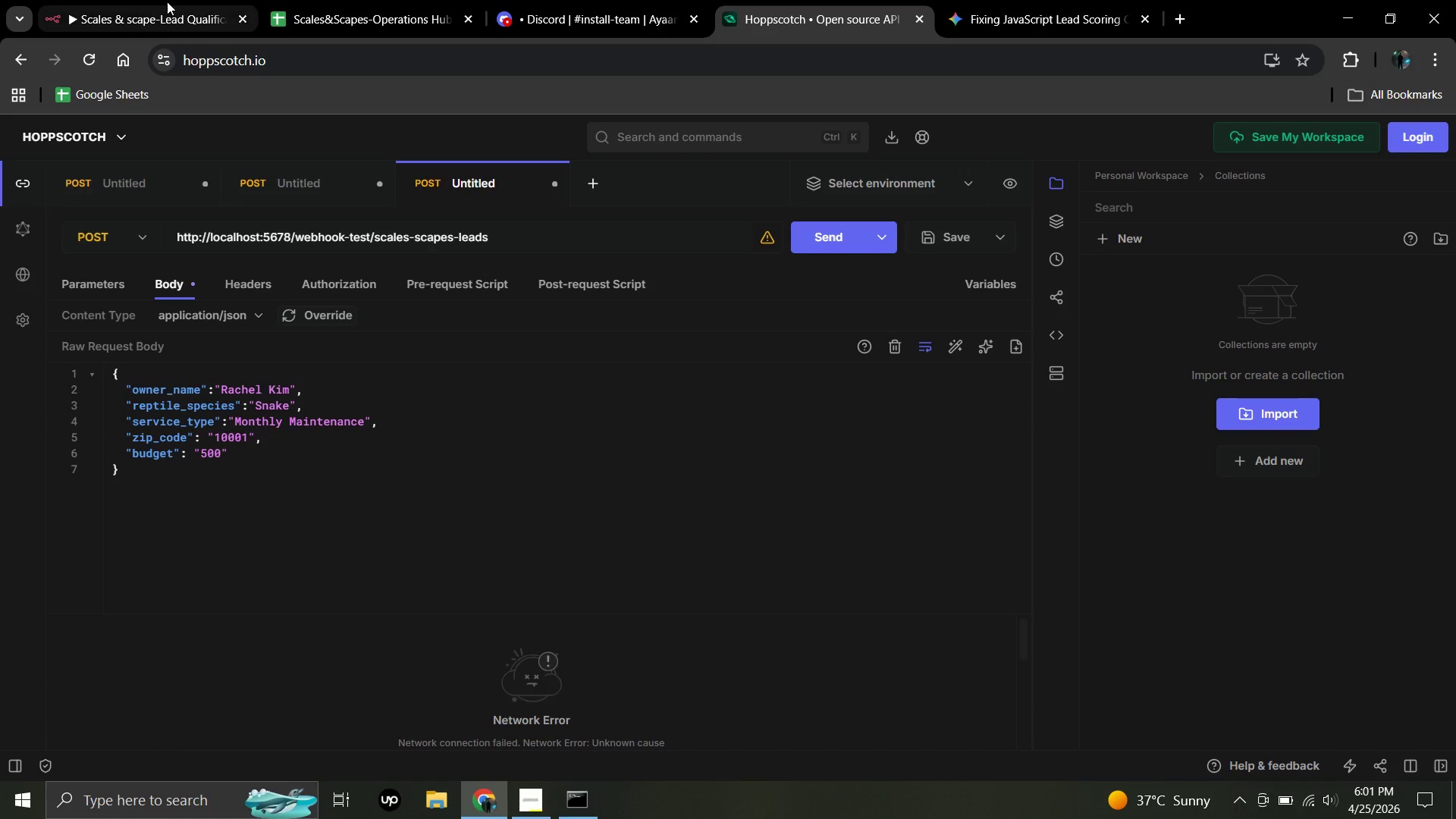 
left_click([166, 2])
 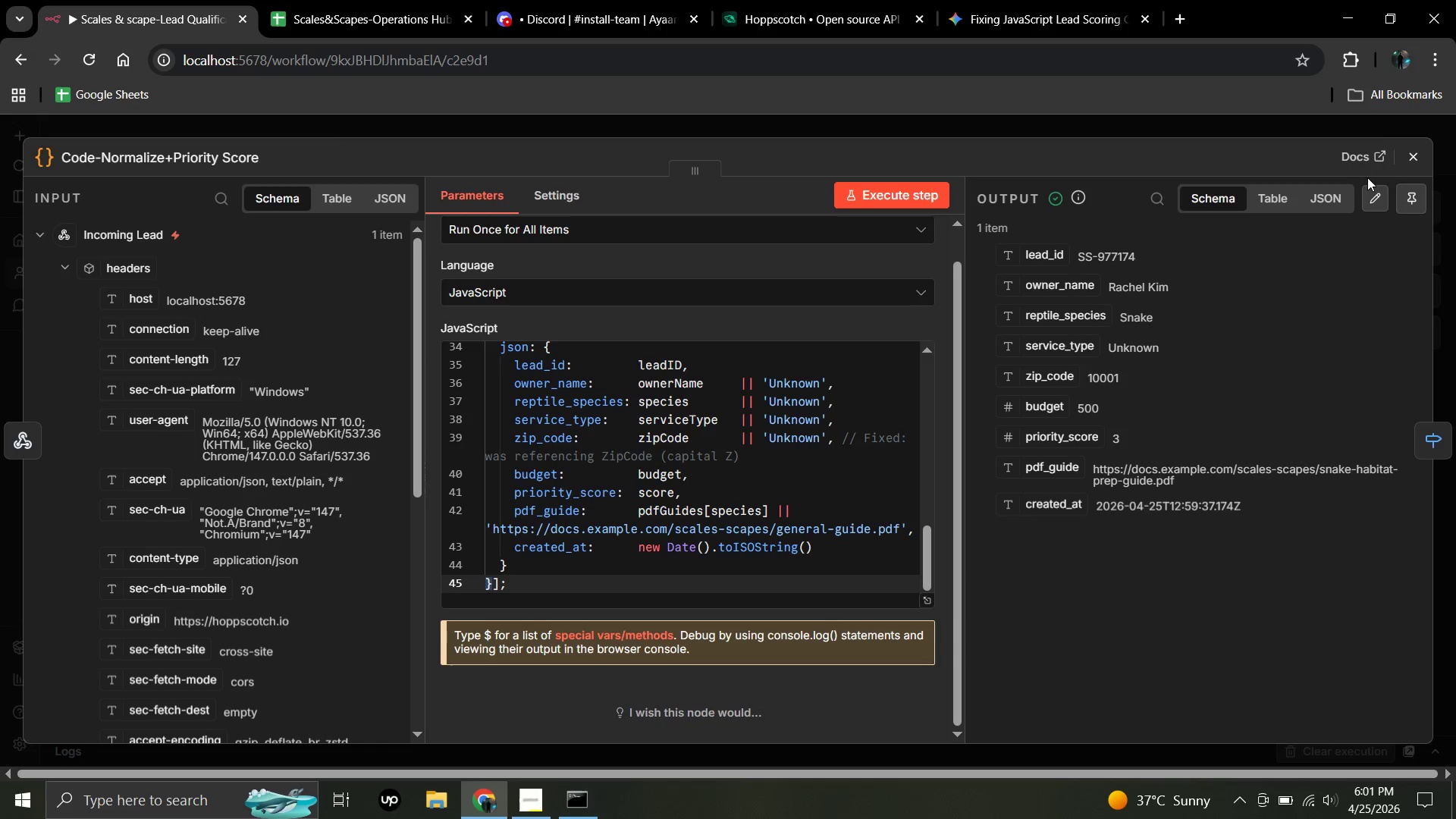 
left_click([1408, 155])
 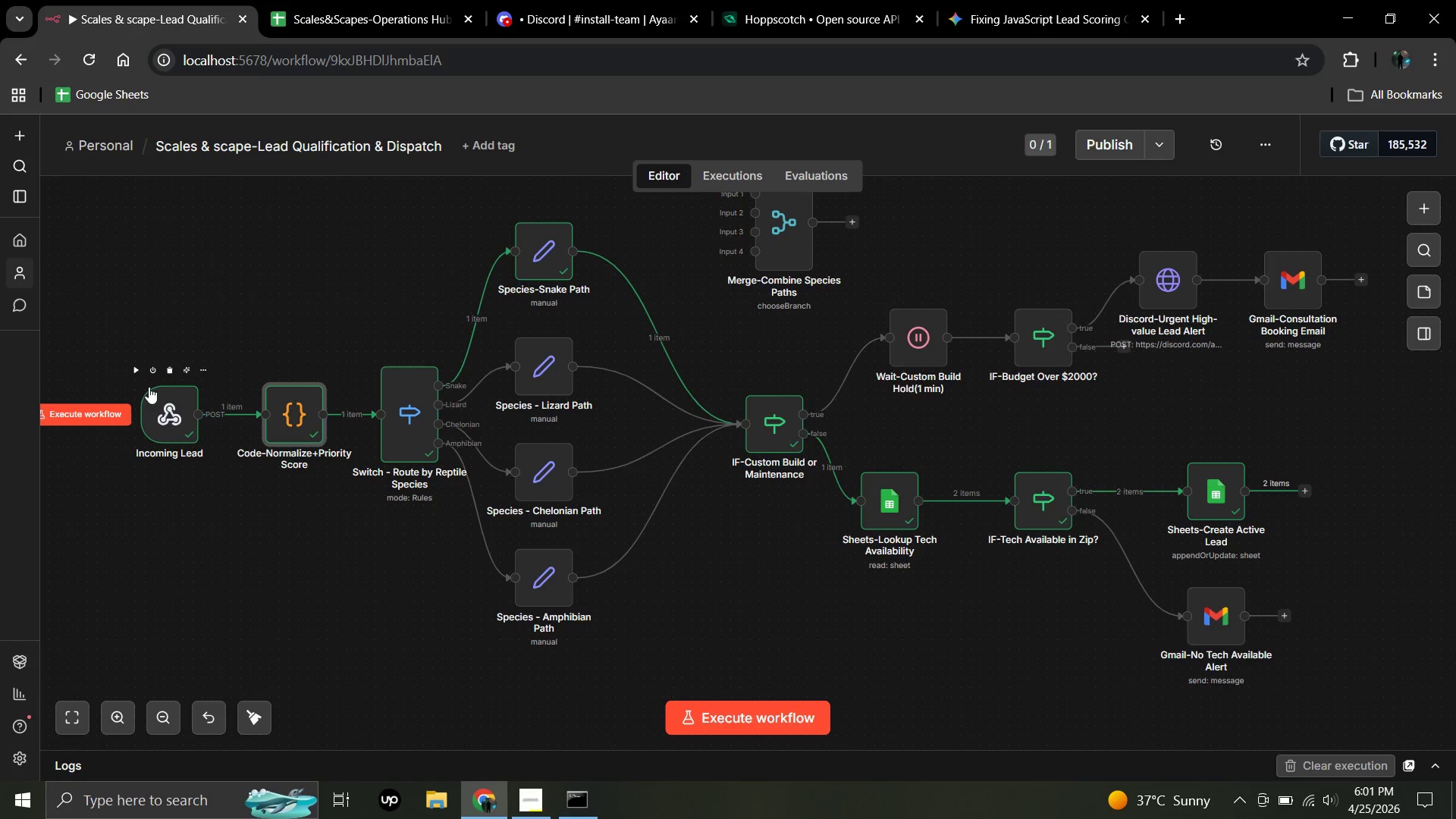 
left_click([135, 367])
 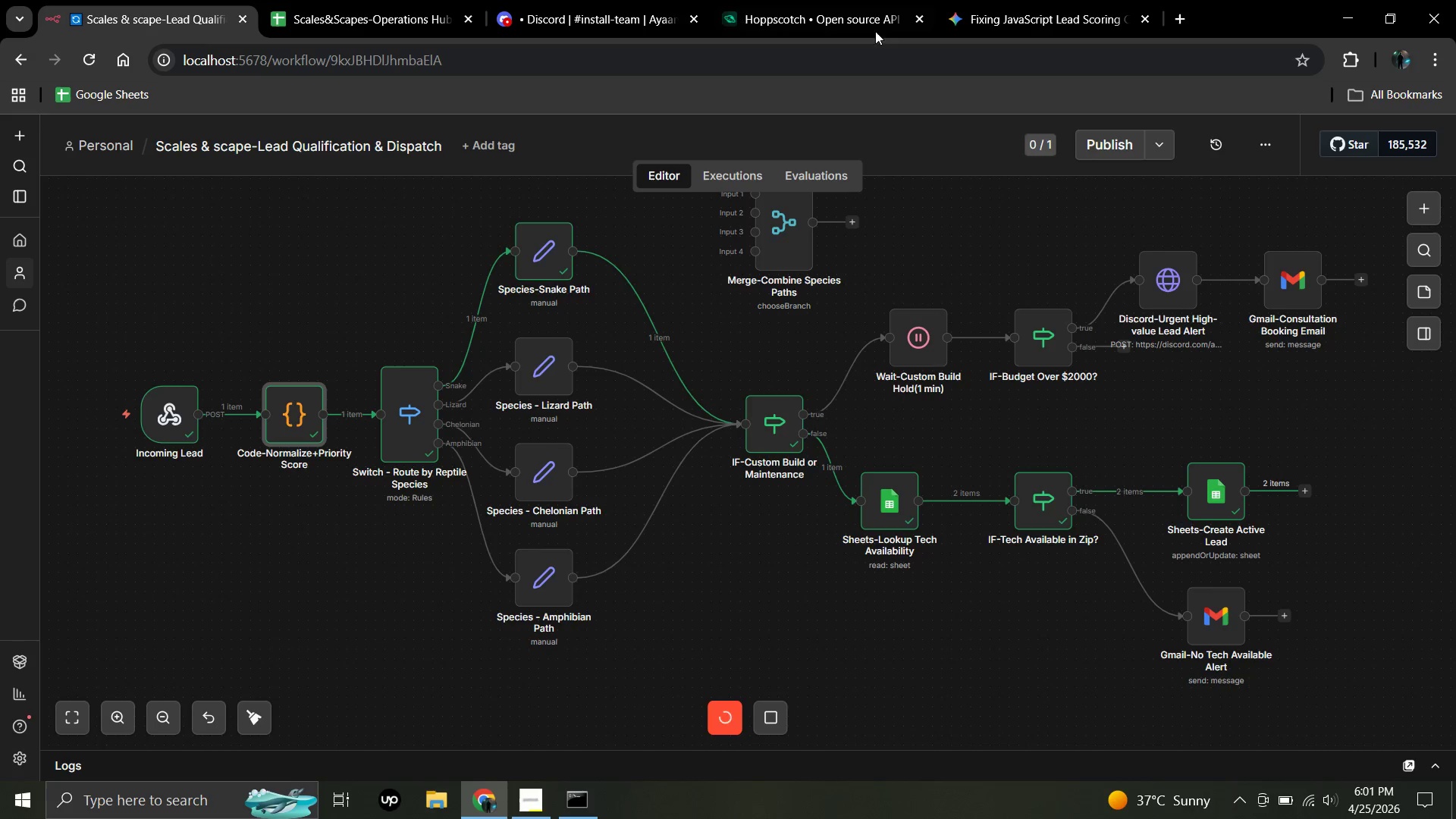 
left_click([767, 0])
 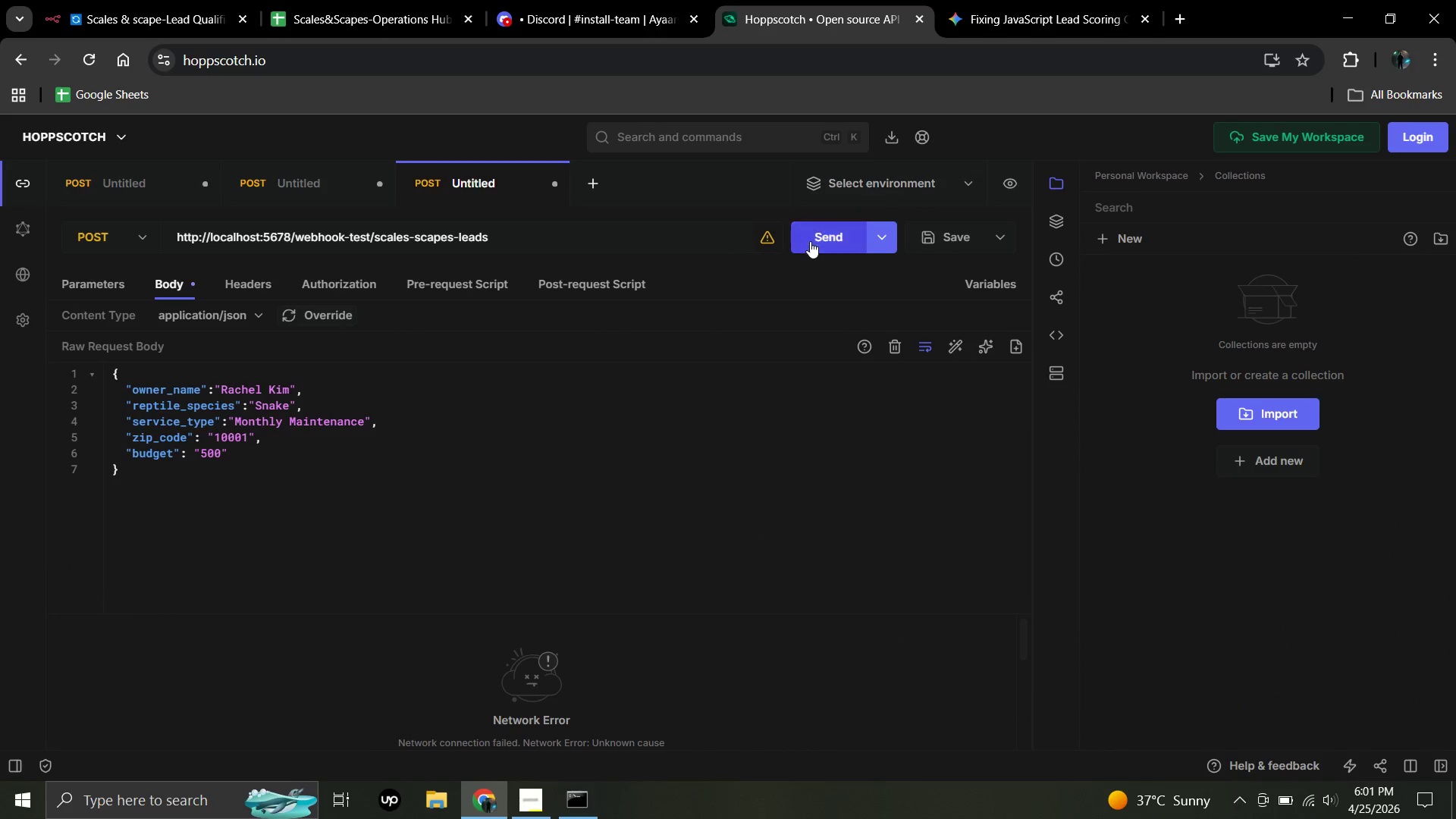 
left_click([811, 239])
 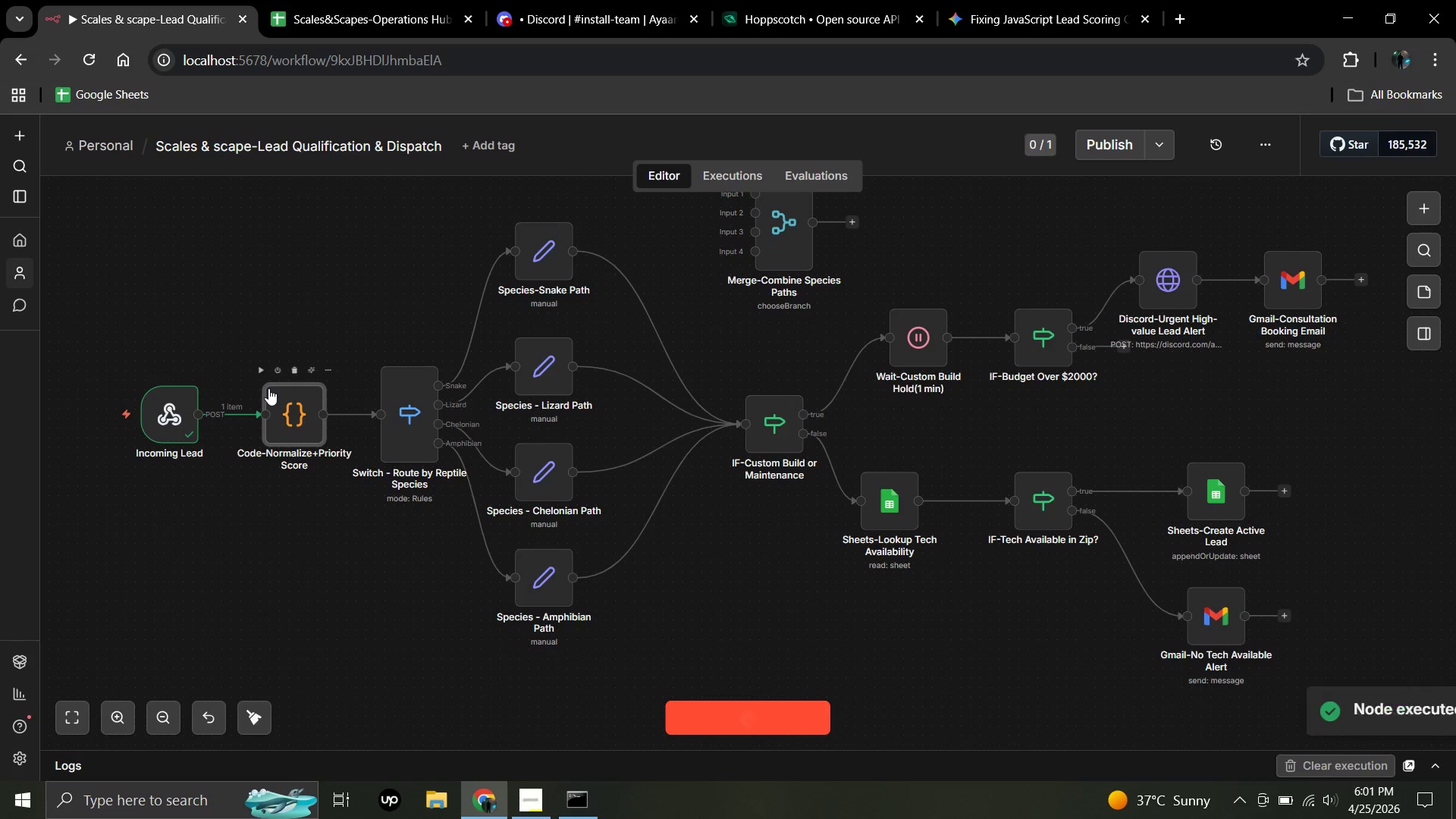 
left_click([254, 366])
 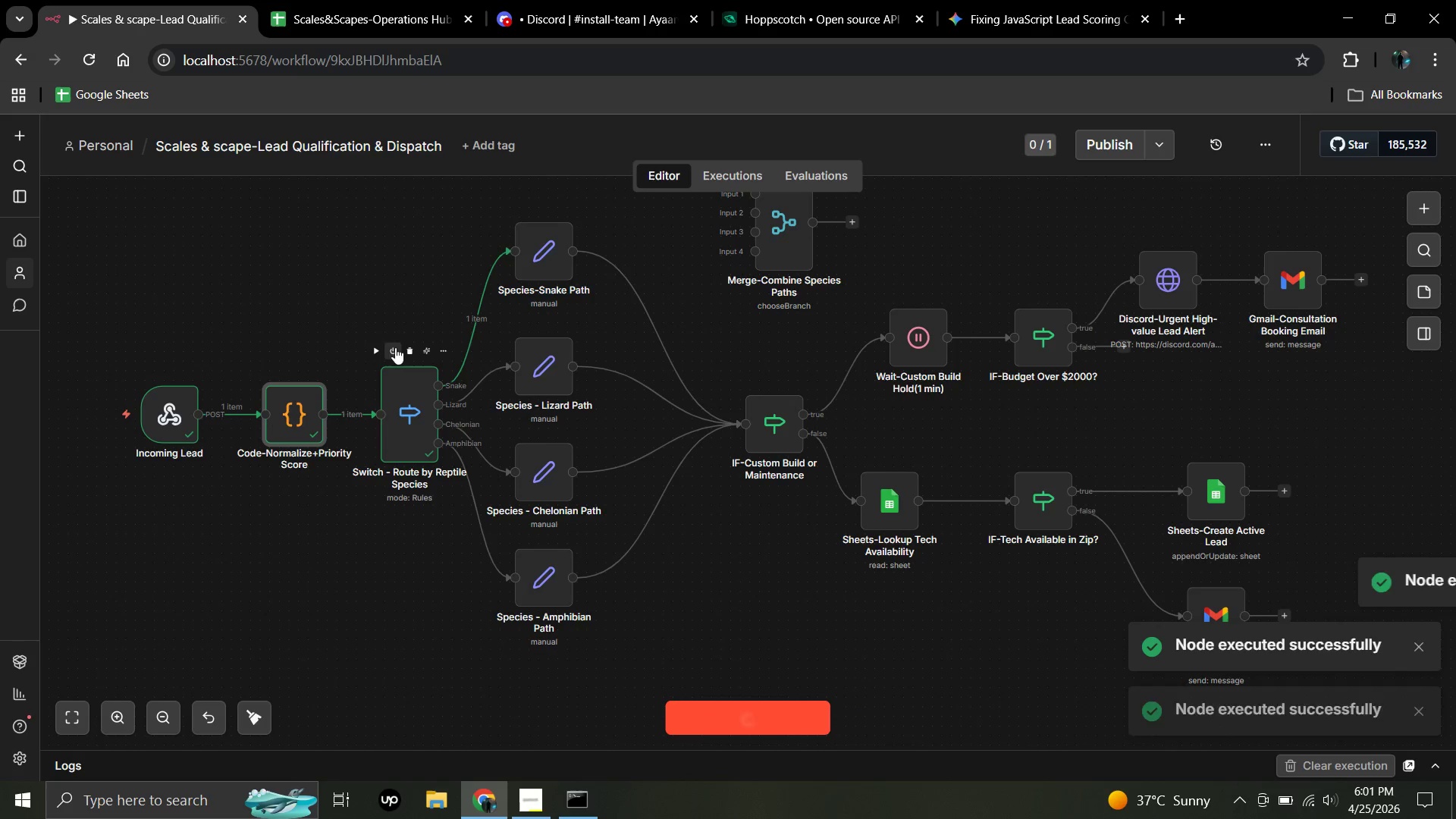 
wait(5.06)
 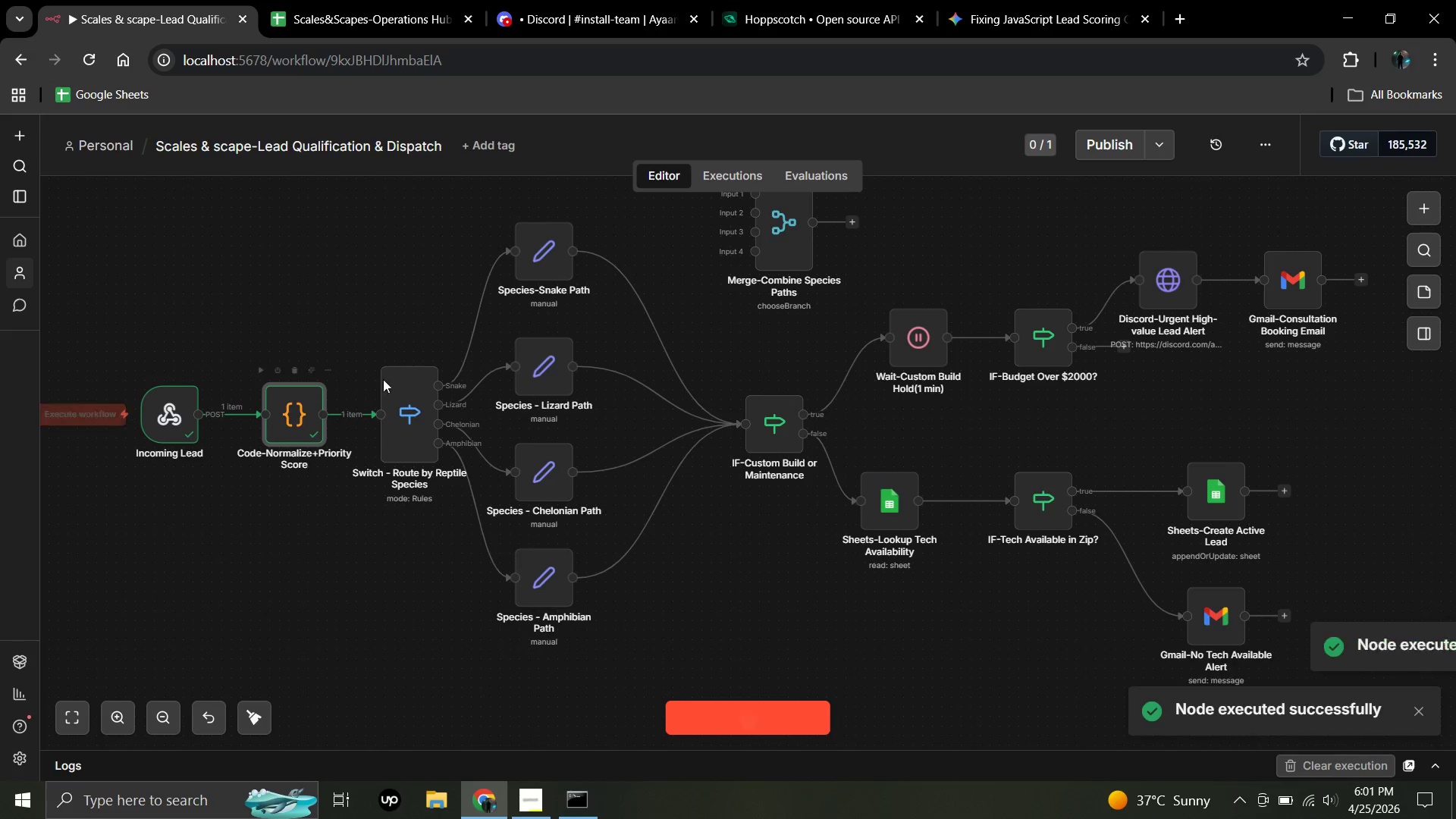 
left_click([509, 203])
 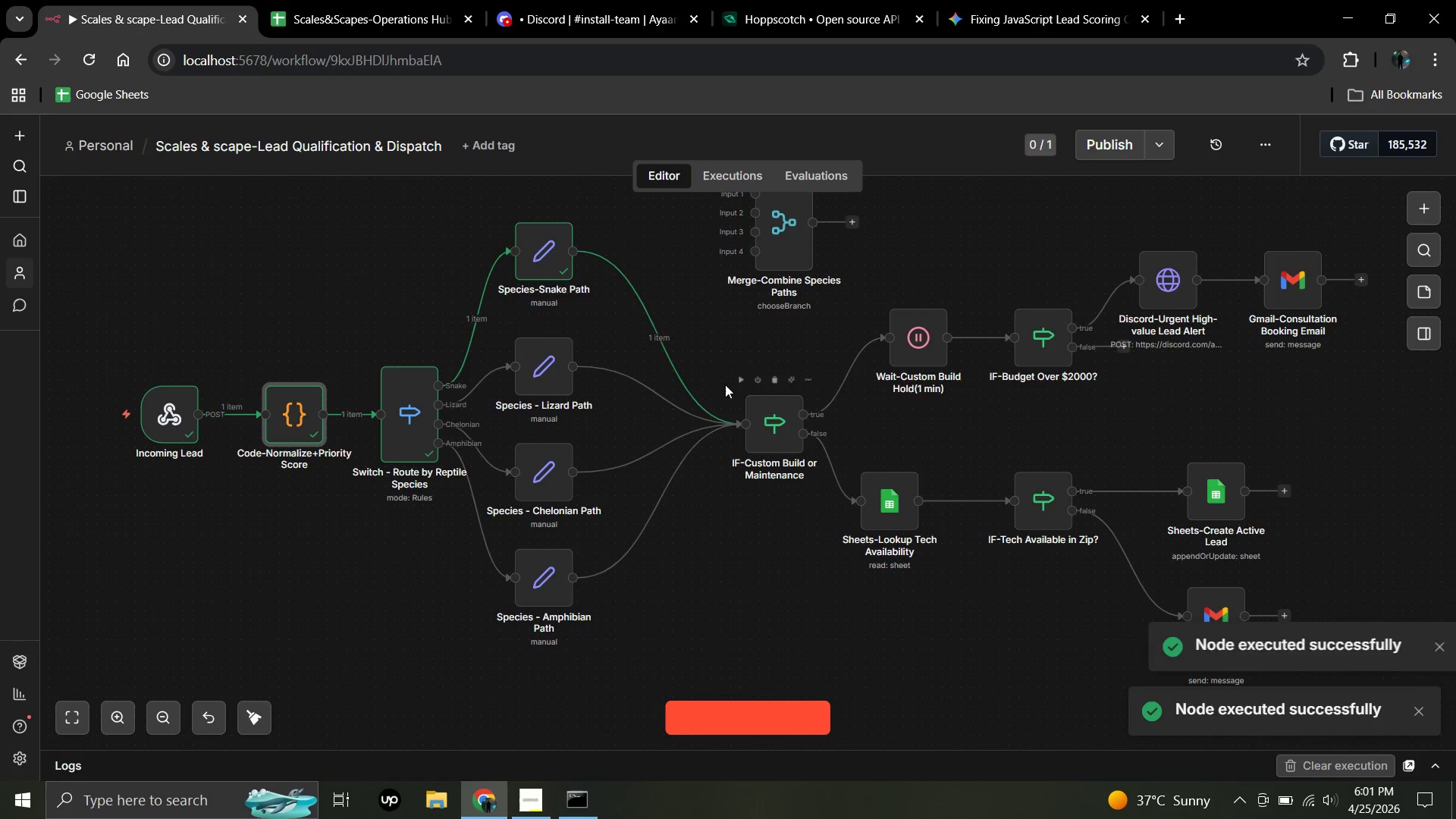 
left_click([740, 381])
 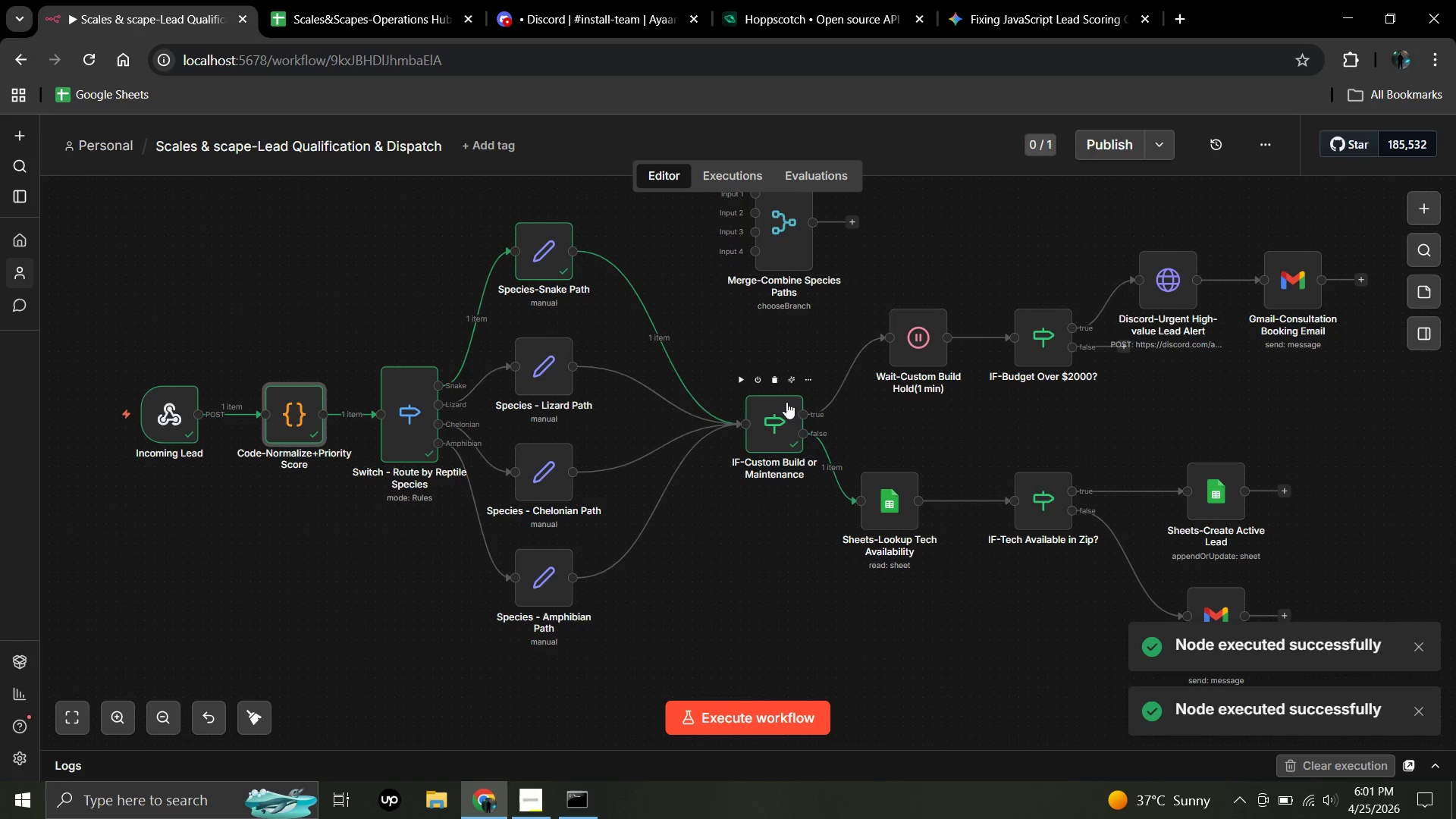 
double_click([786, 413])
 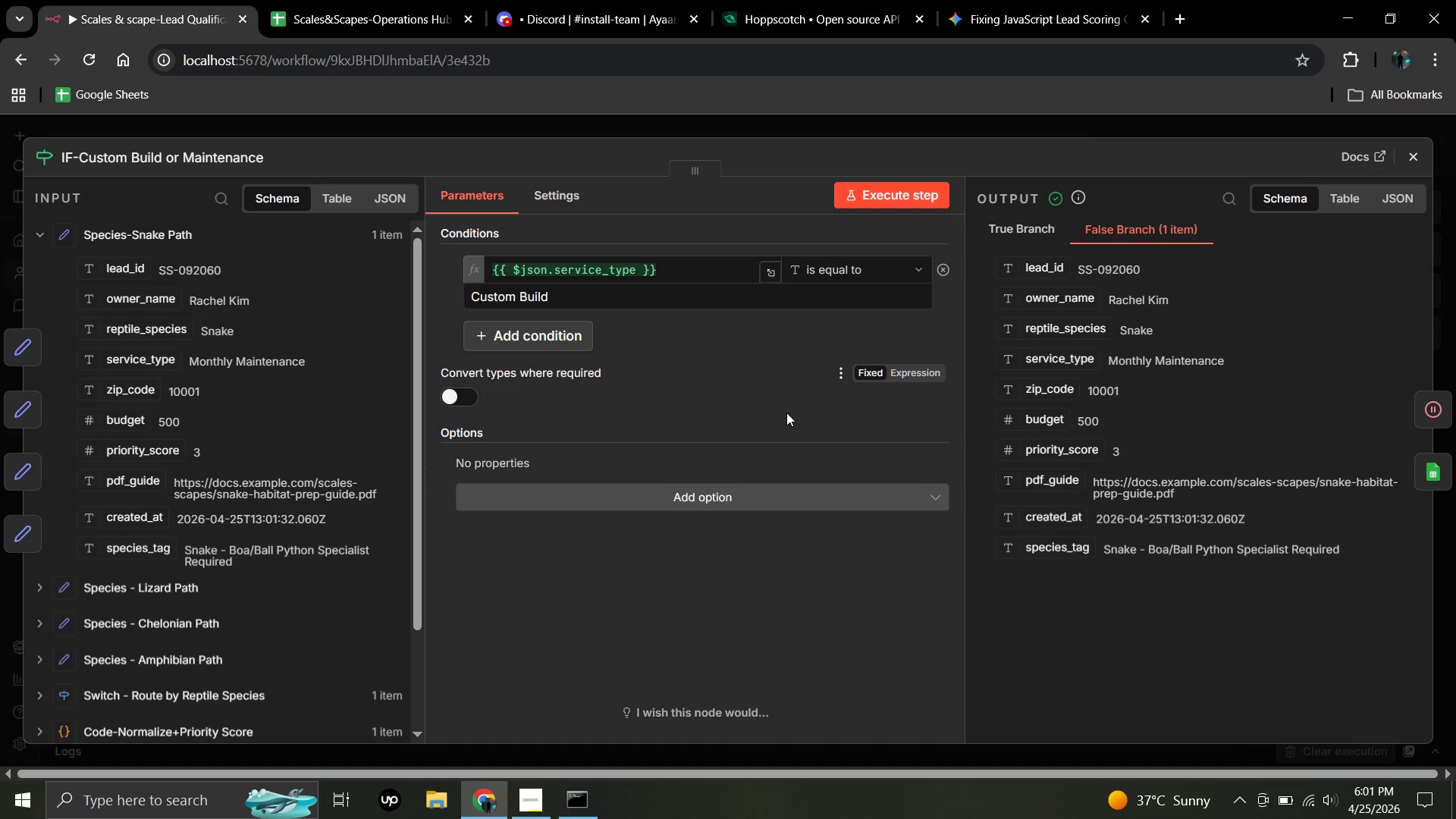 
wait(13.72)
 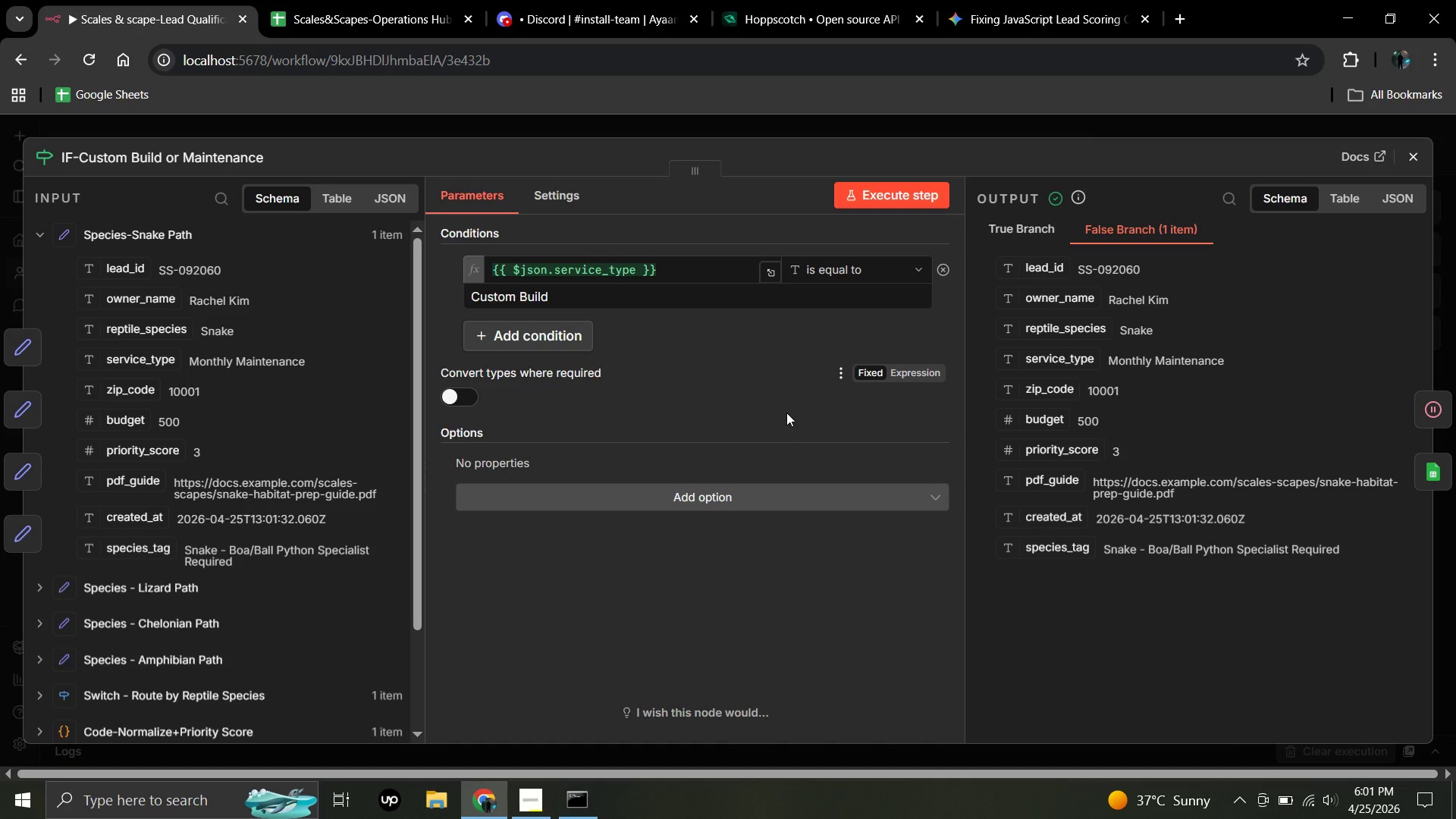 
left_click([1417, 152])
 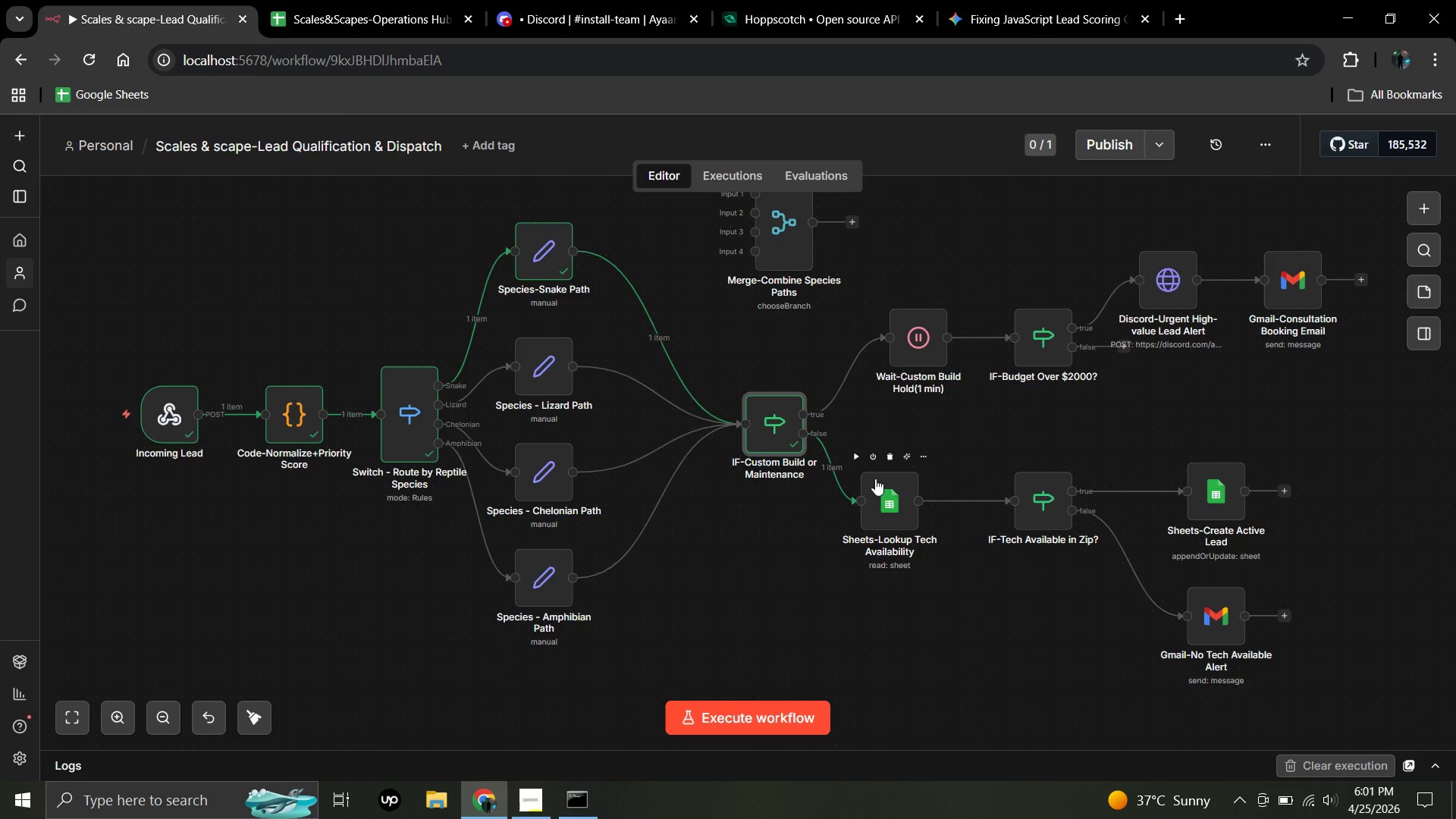 
left_click([856, 456])
 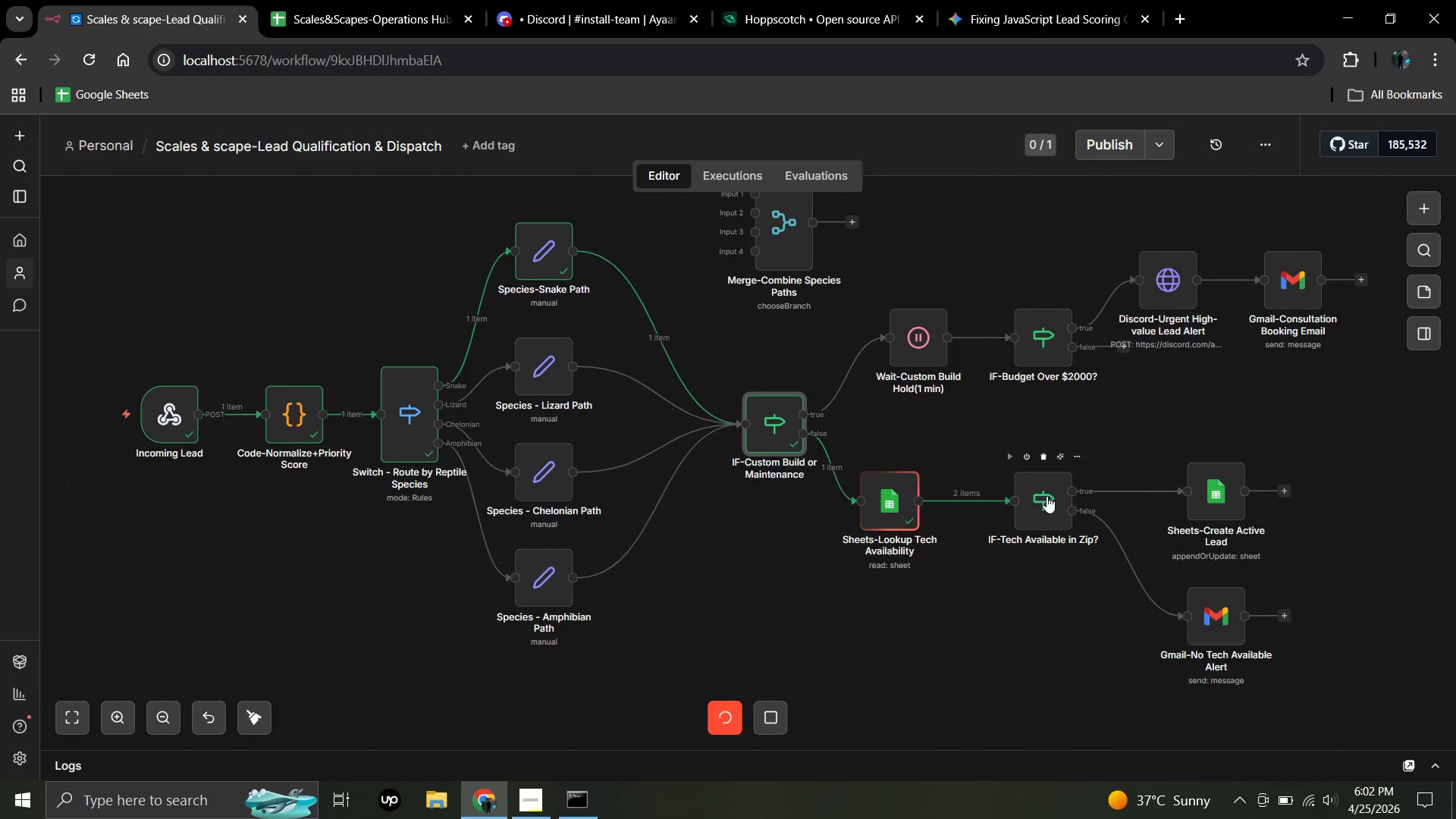 
double_click([1046, 496])
 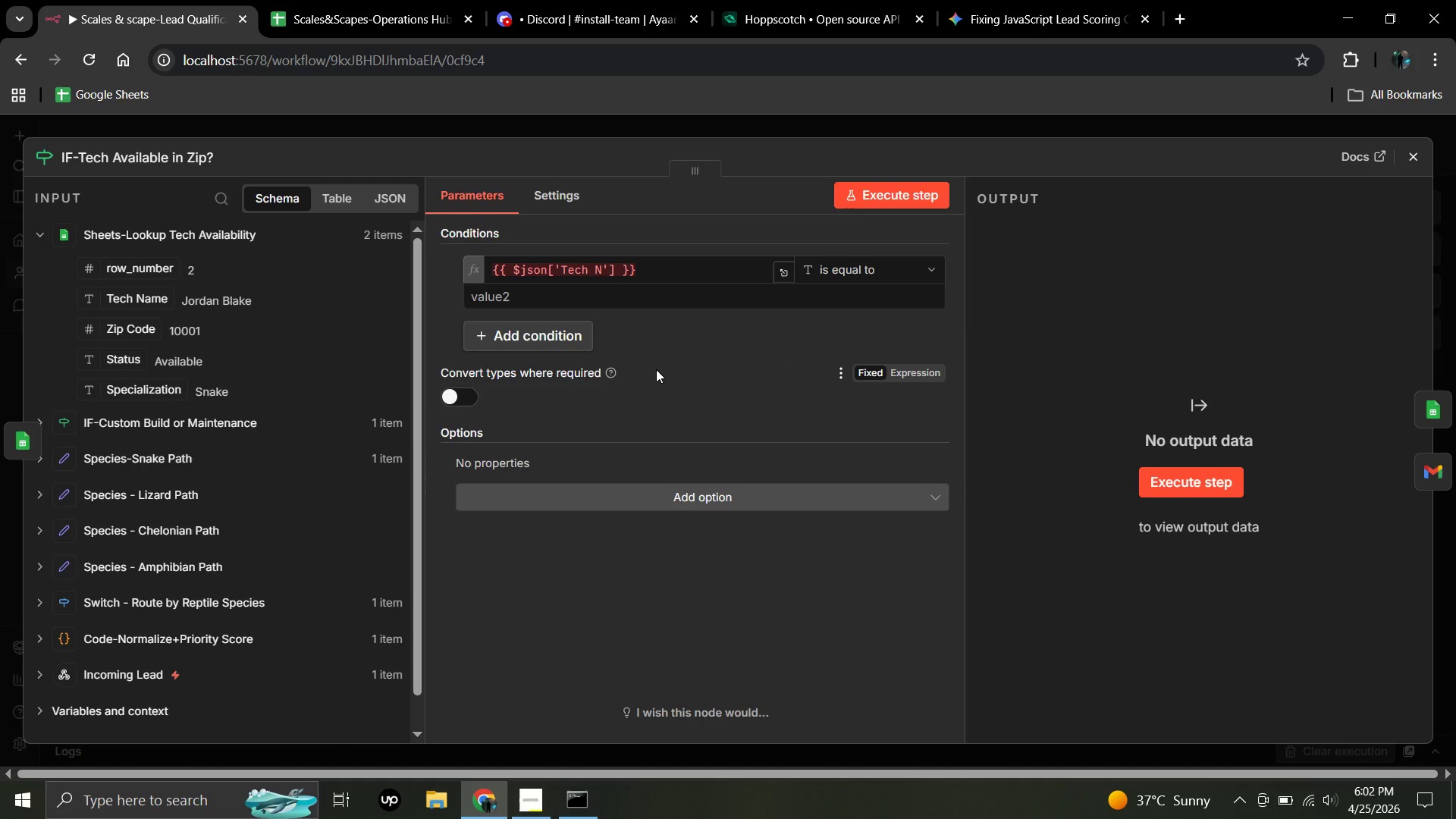 
wait(7.42)
 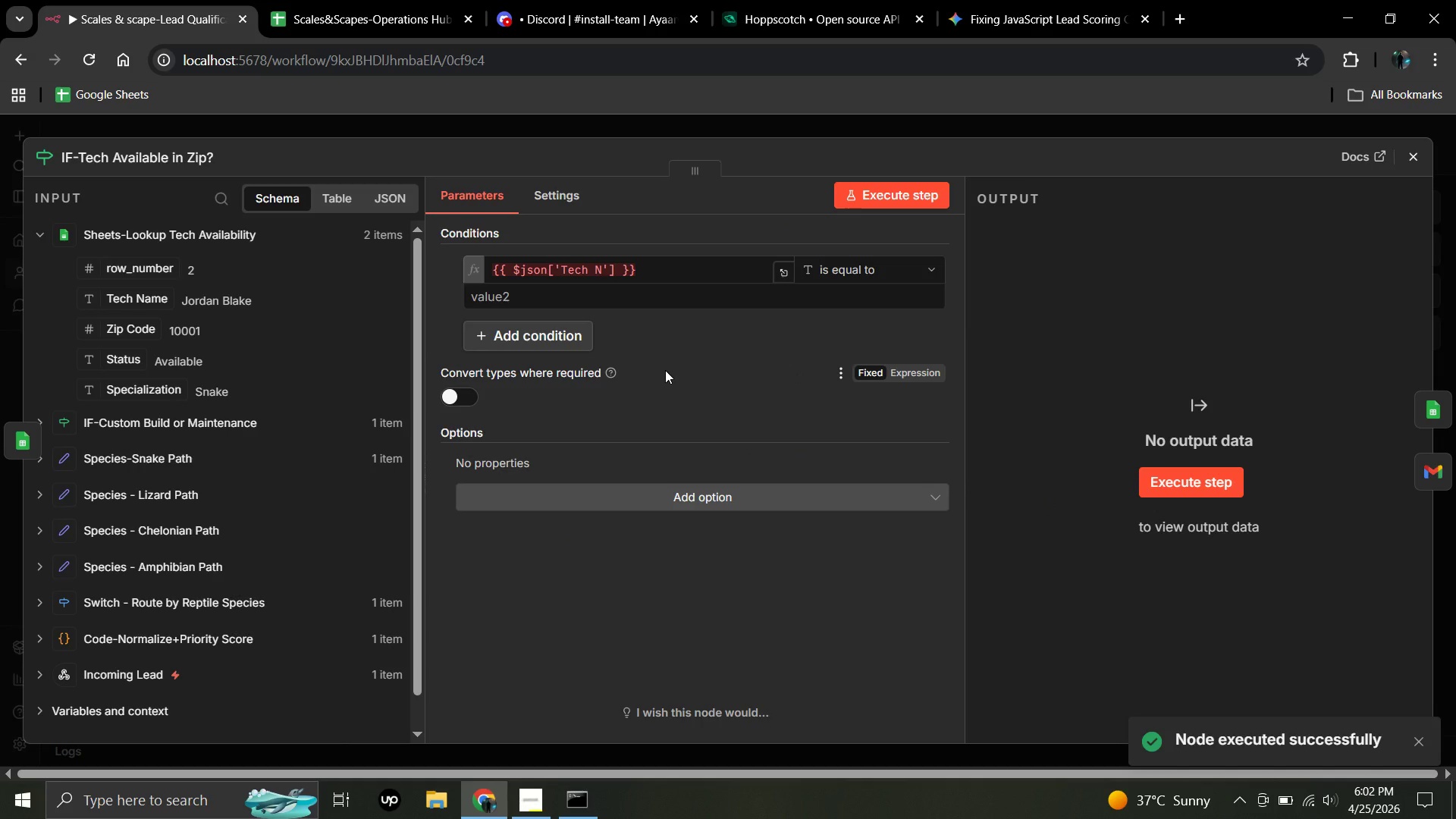 
left_click_drag(start_coordinate=[645, 268], to_coordinate=[476, 278])
 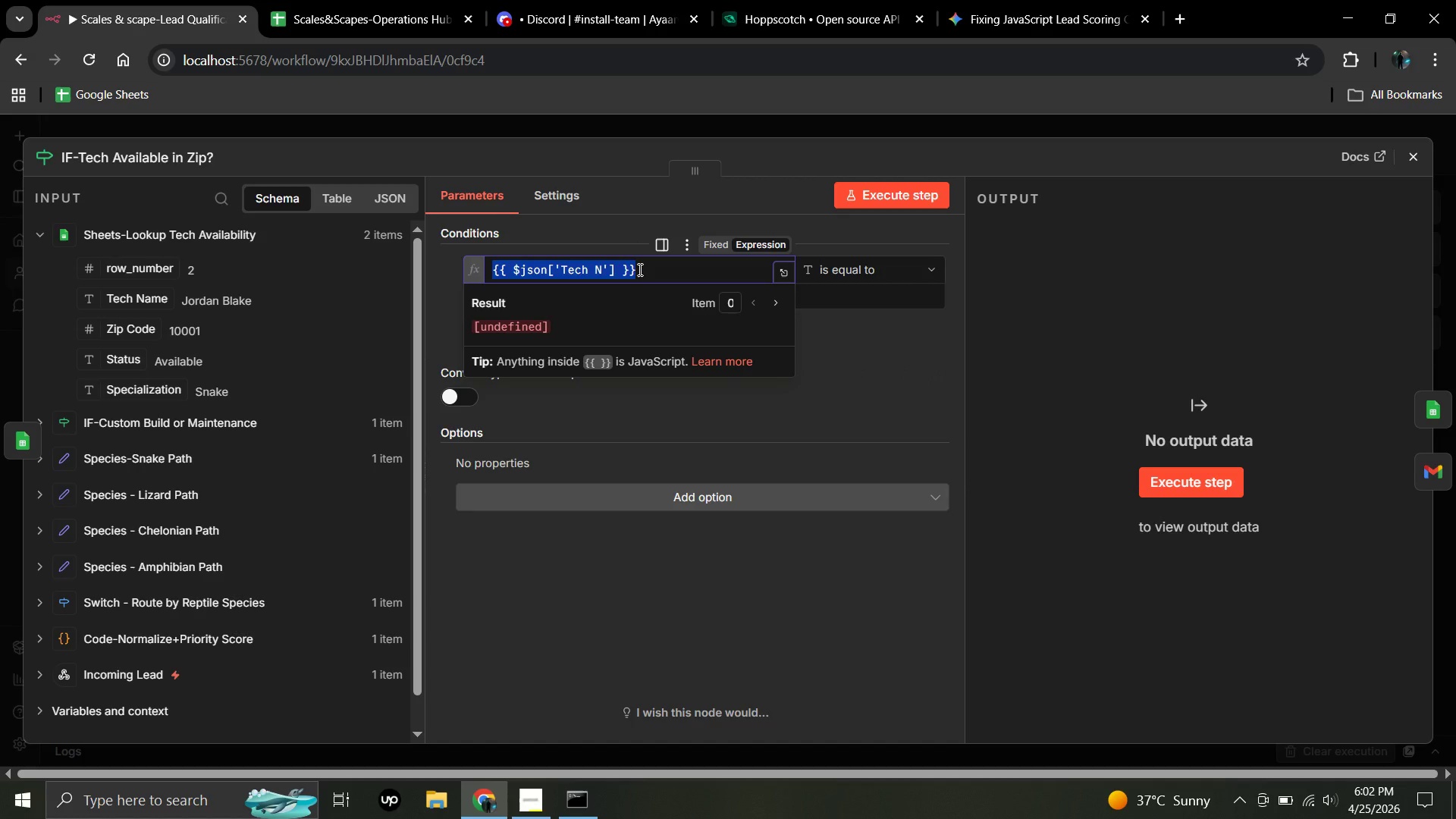 
key(Backspace)
 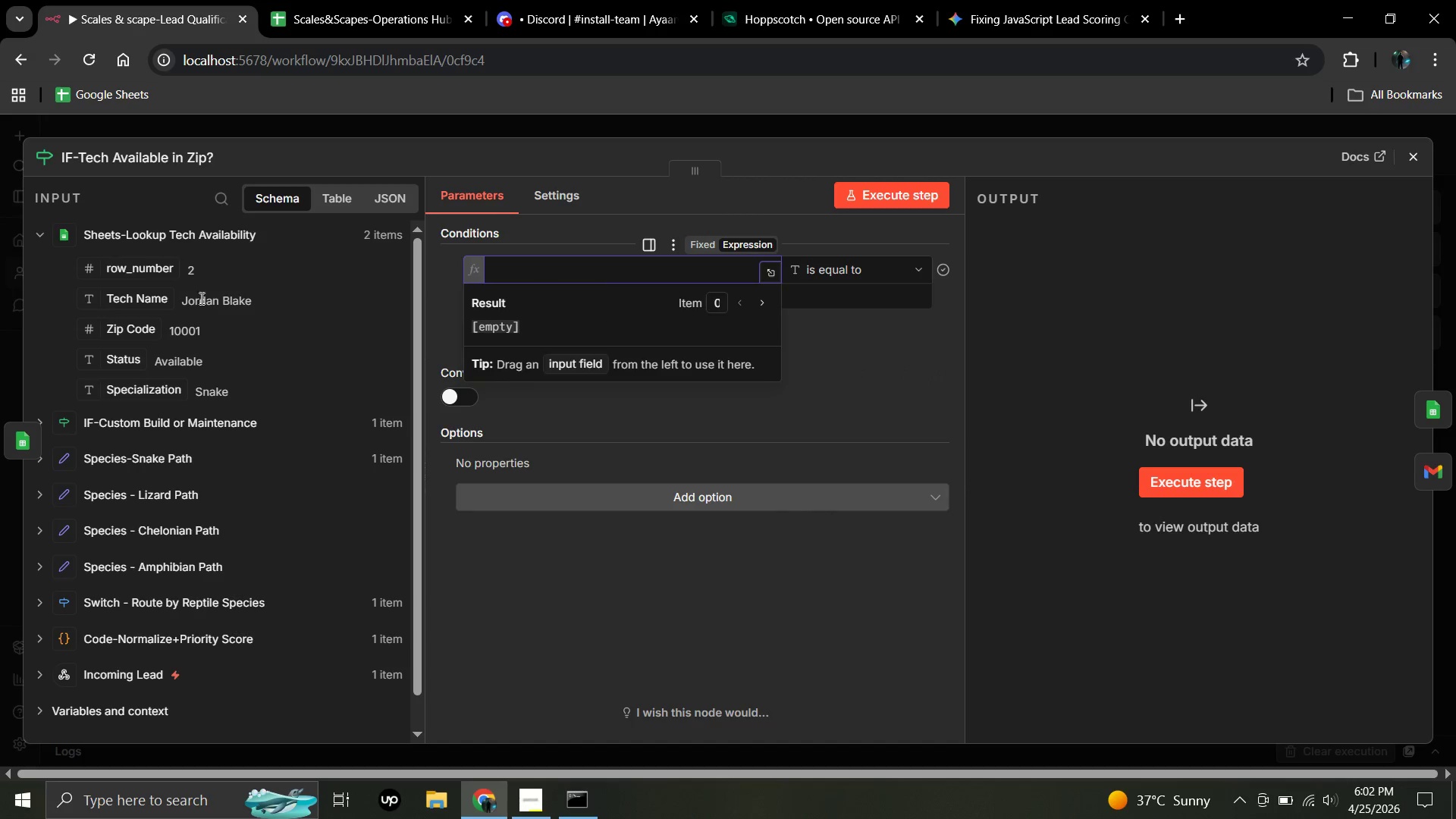 
left_click_drag(start_coordinate=[143, 307], to_coordinate=[537, 271])
 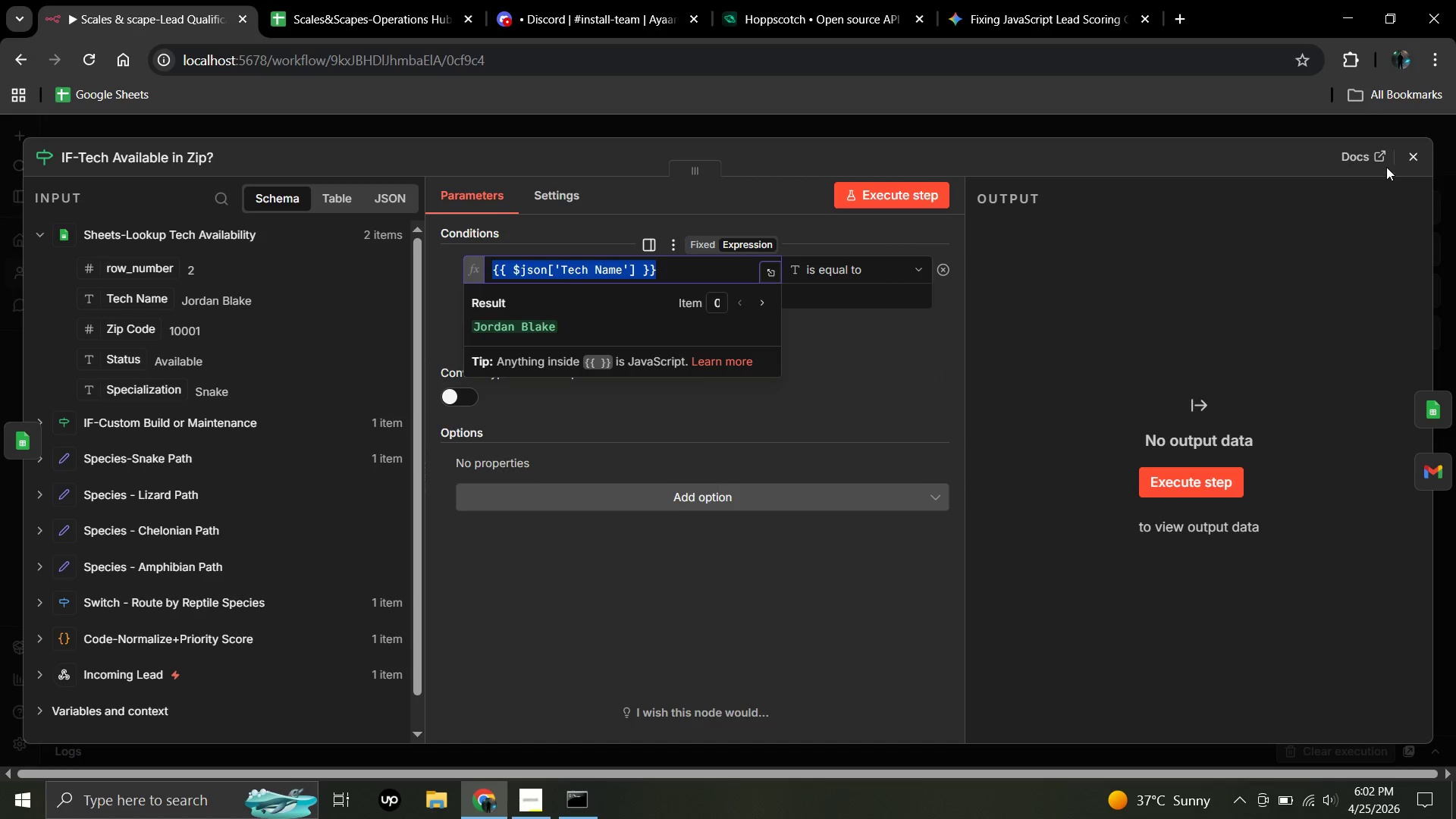 
left_click([1410, 154])
 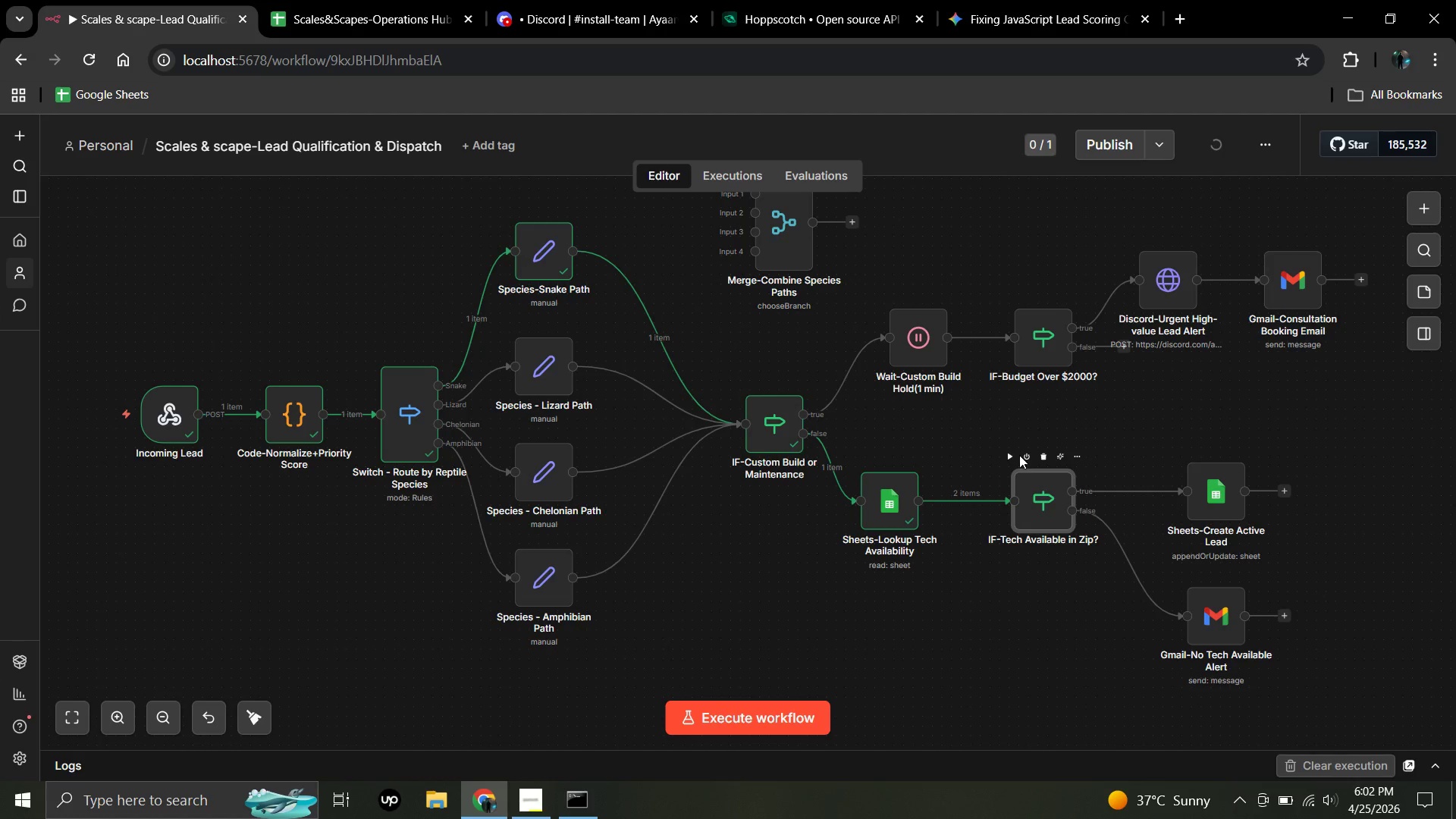 
left_click([1011, 454])
 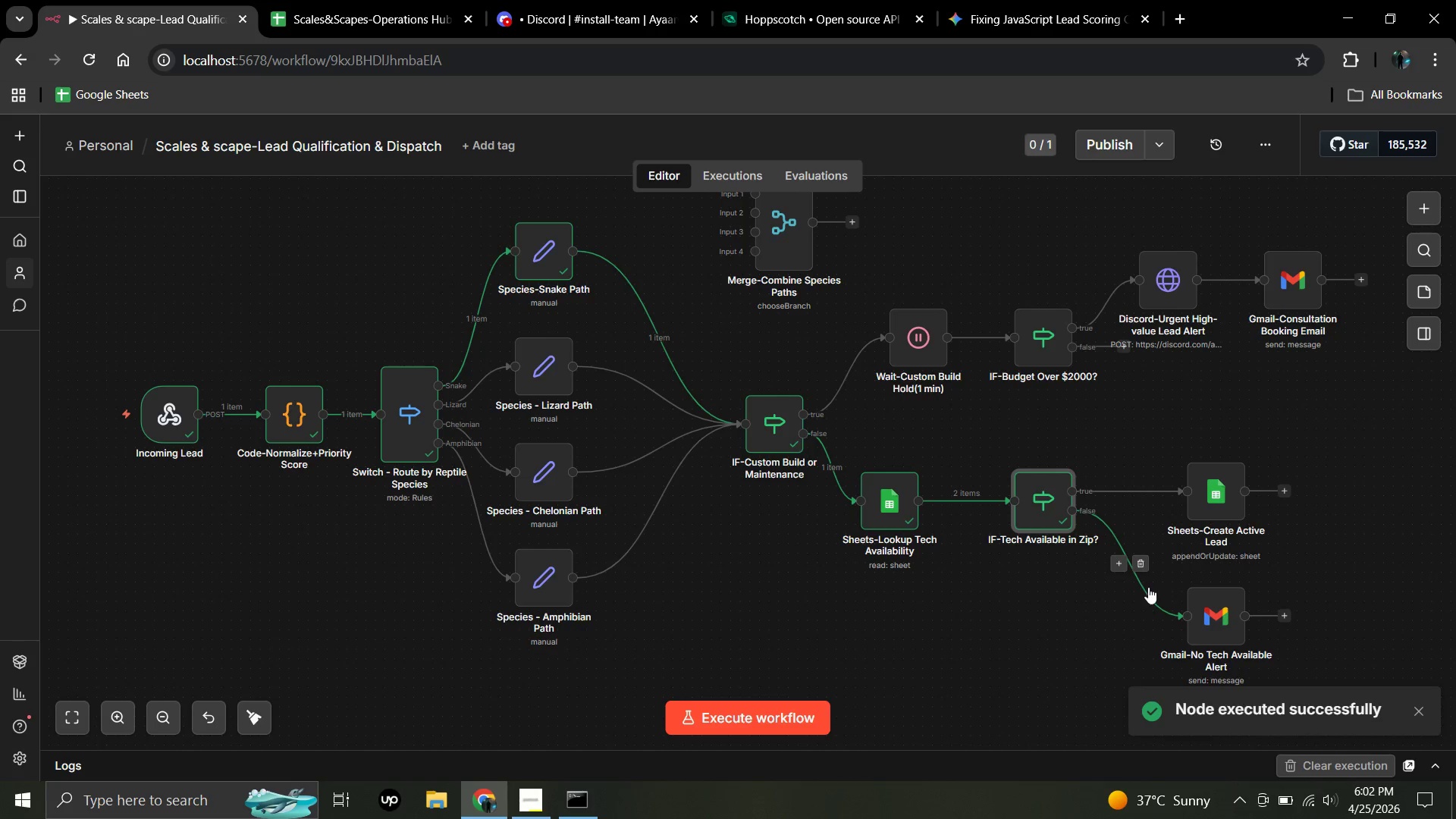 
double_click([1037, 495])
 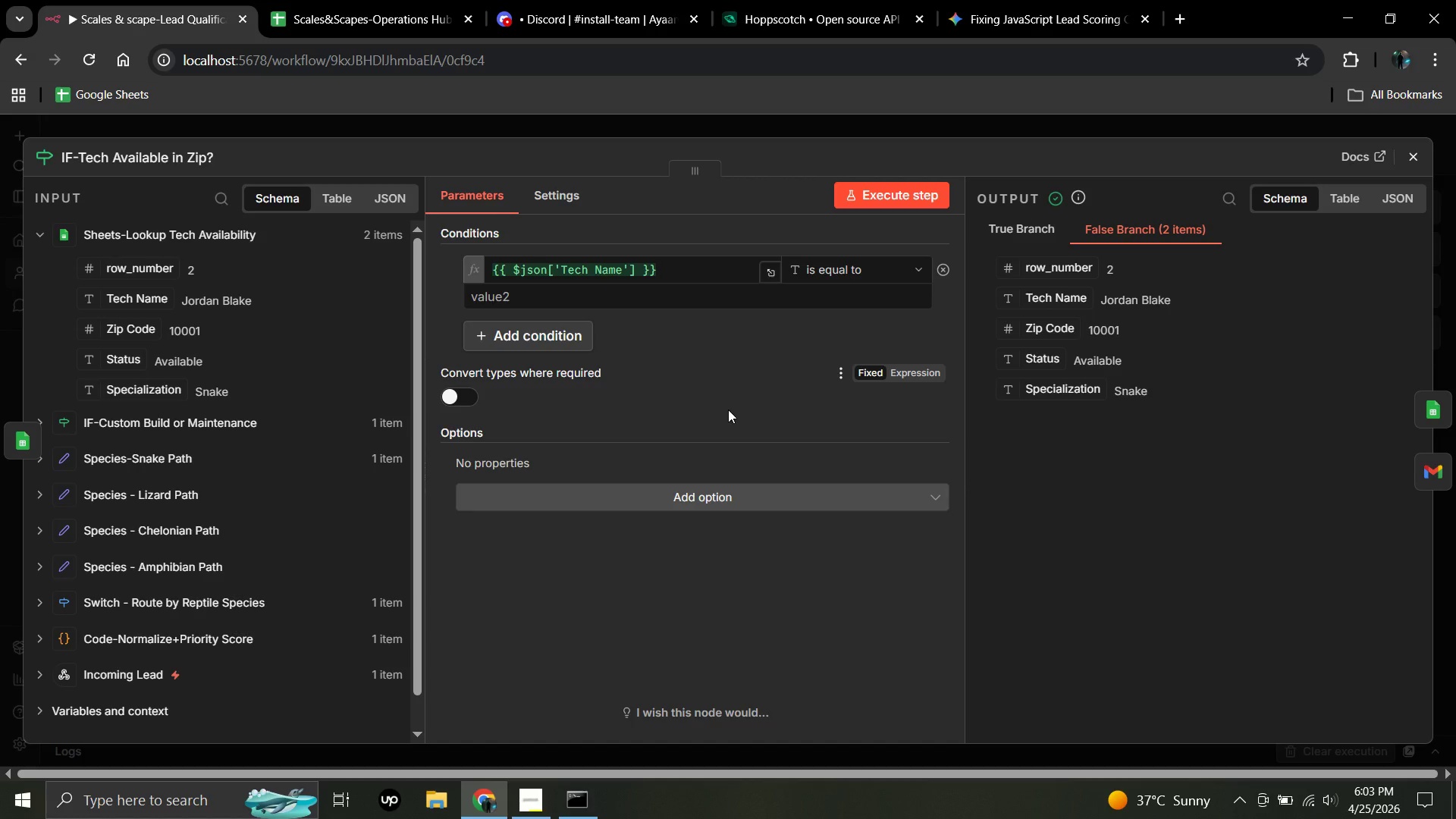 
wait(58.95)
 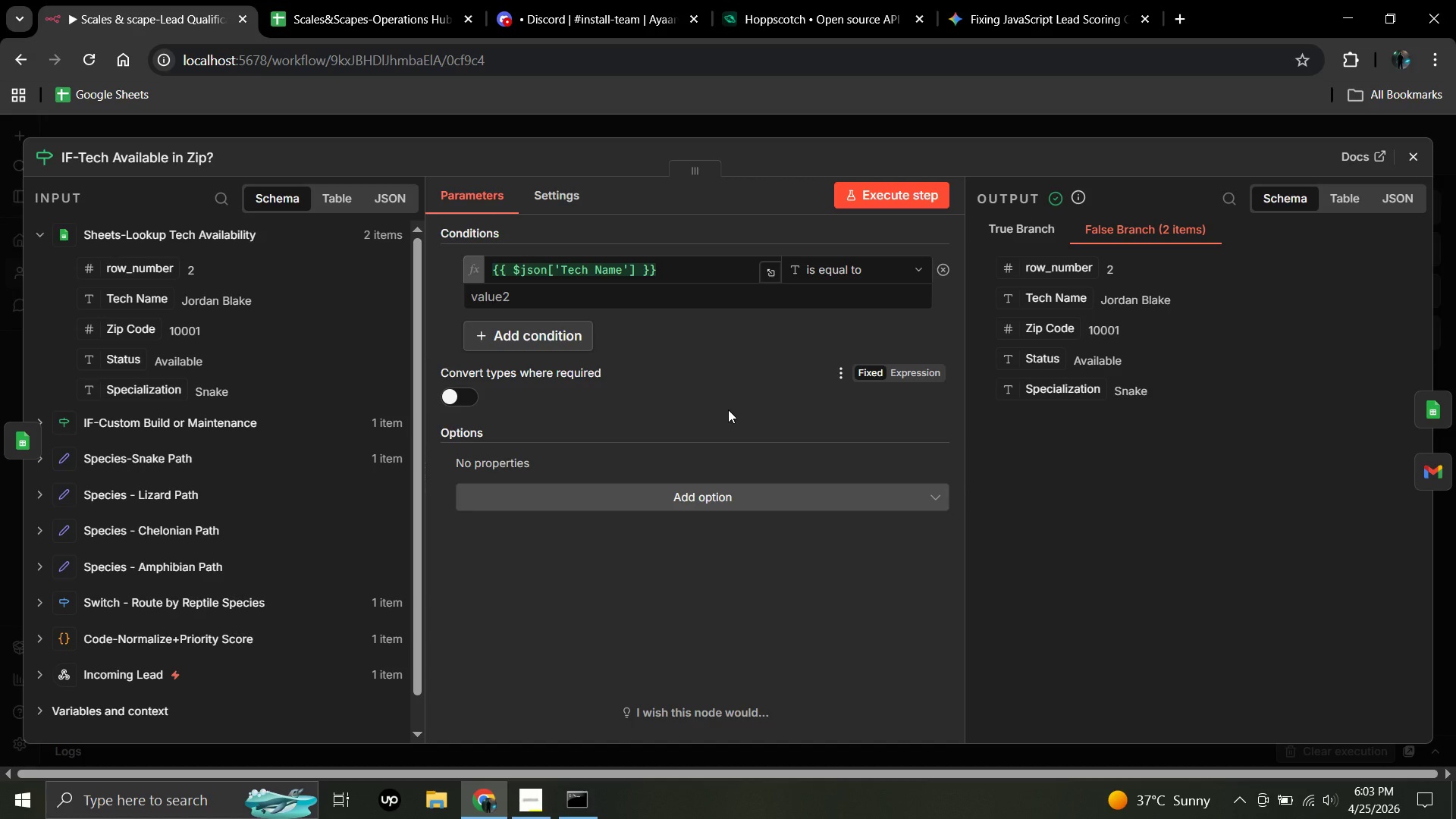 
mouse_move([732, 337])
 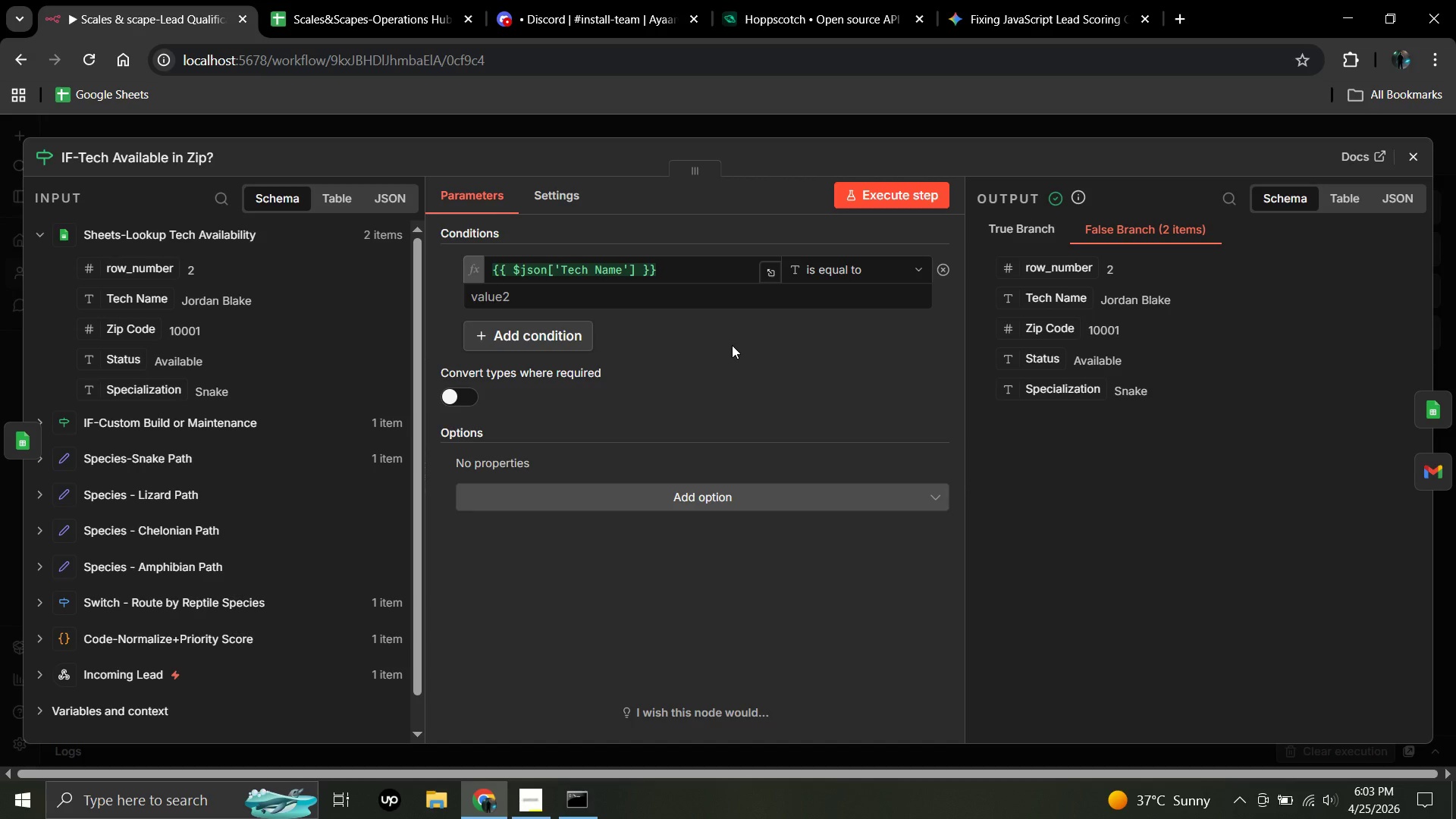 
wait(13.79)
 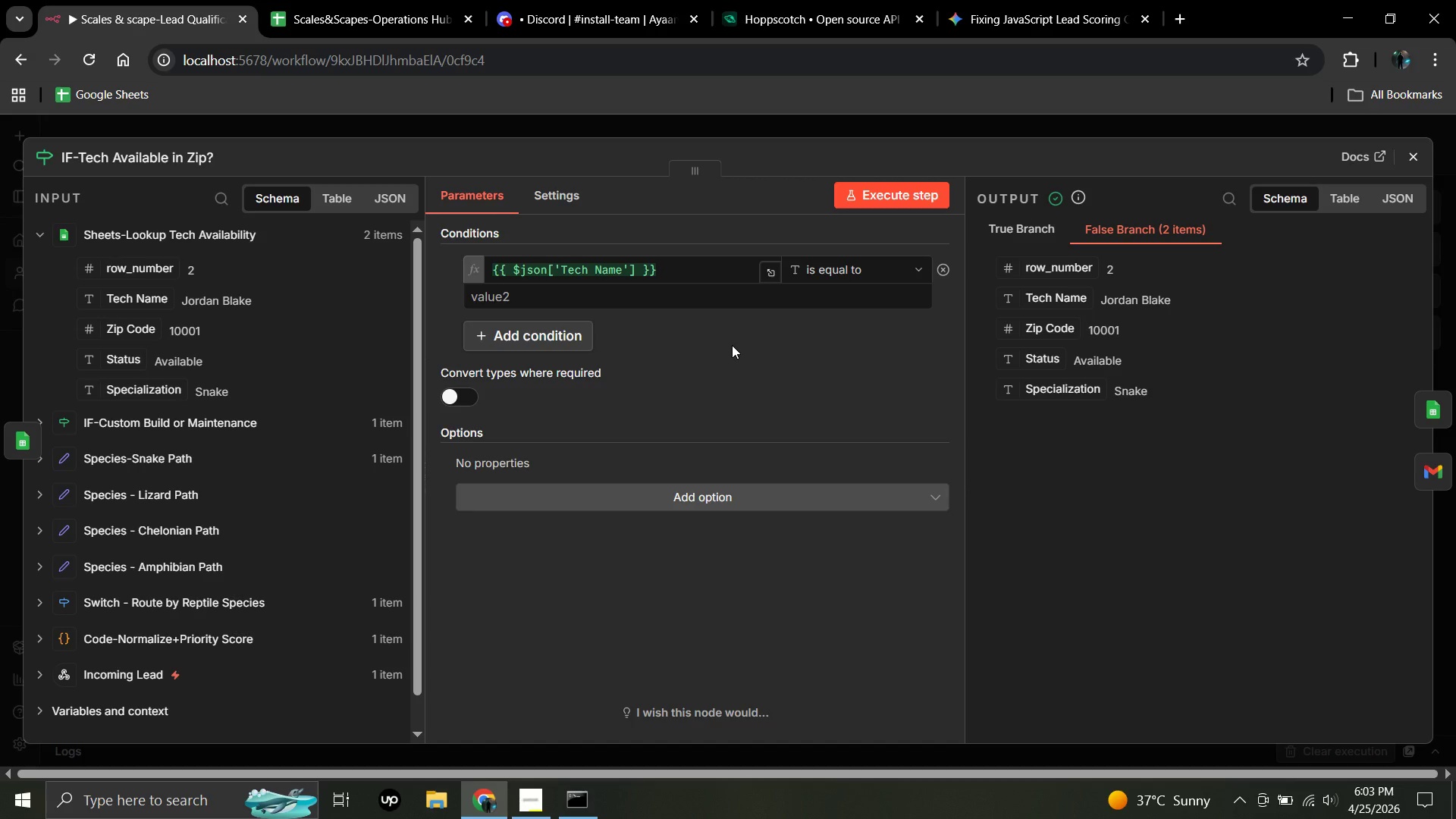 
left_click([886, 266])
 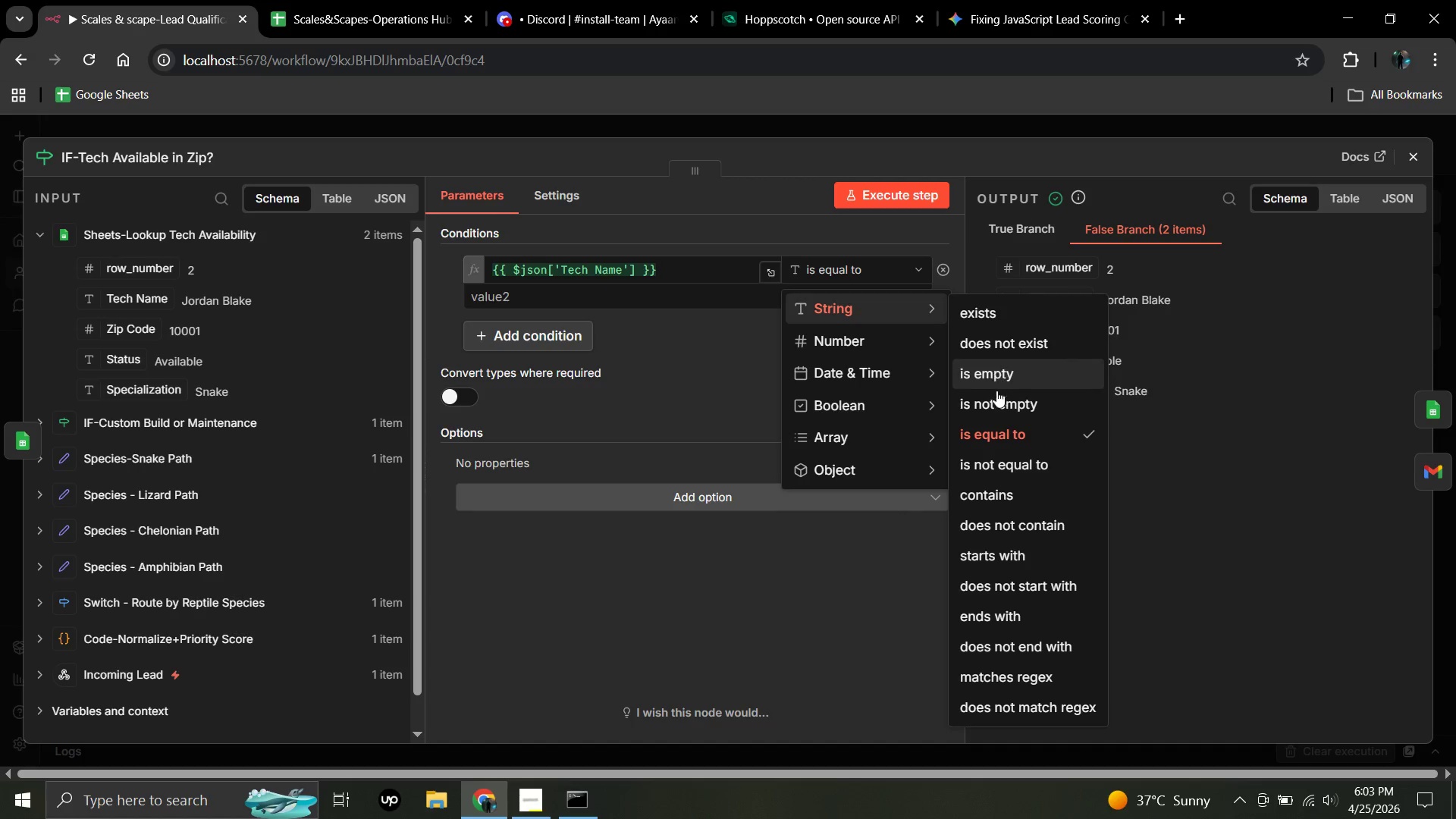 
left_click([1003, 410])
 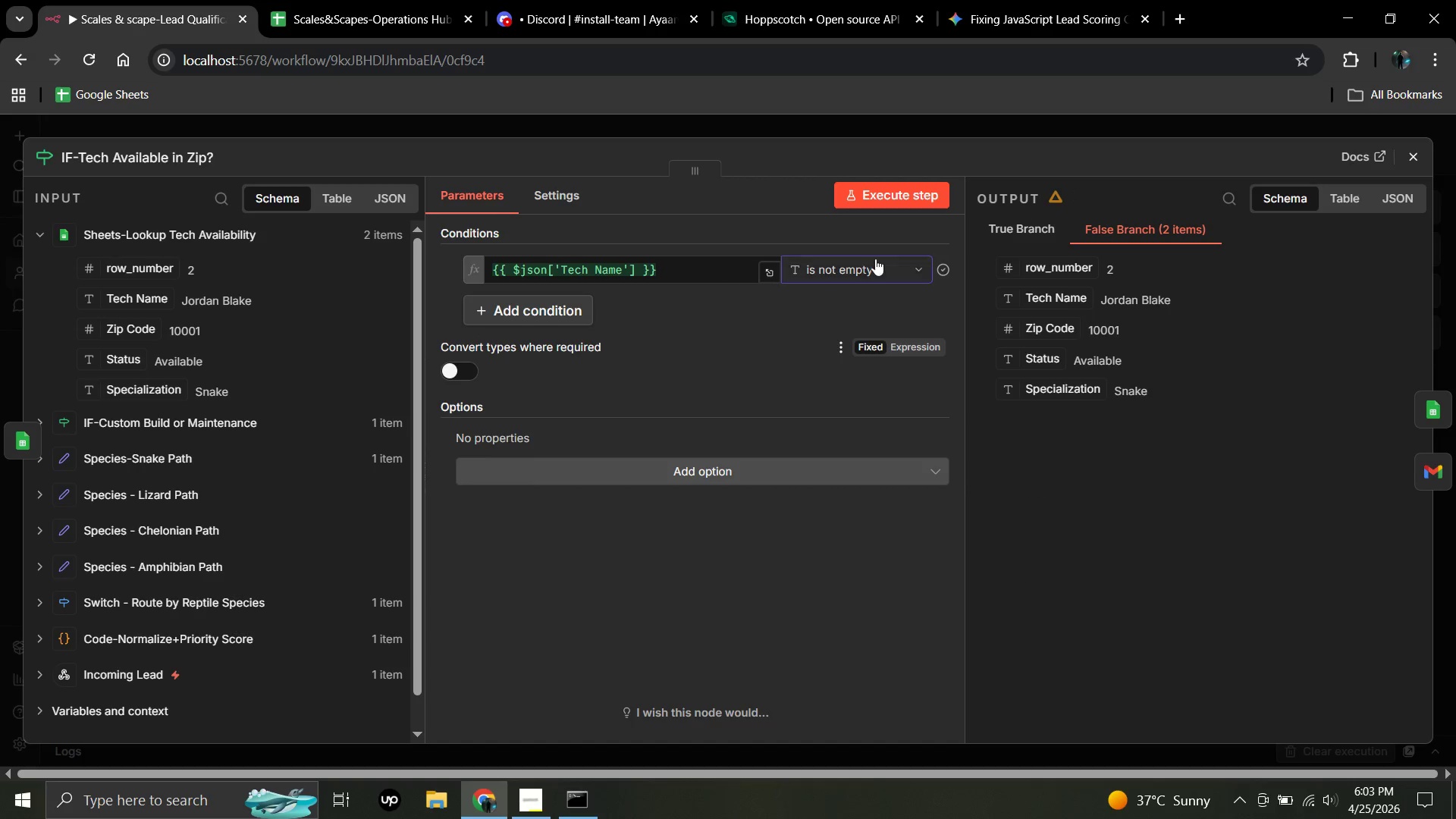 
left_click([907, 195])
 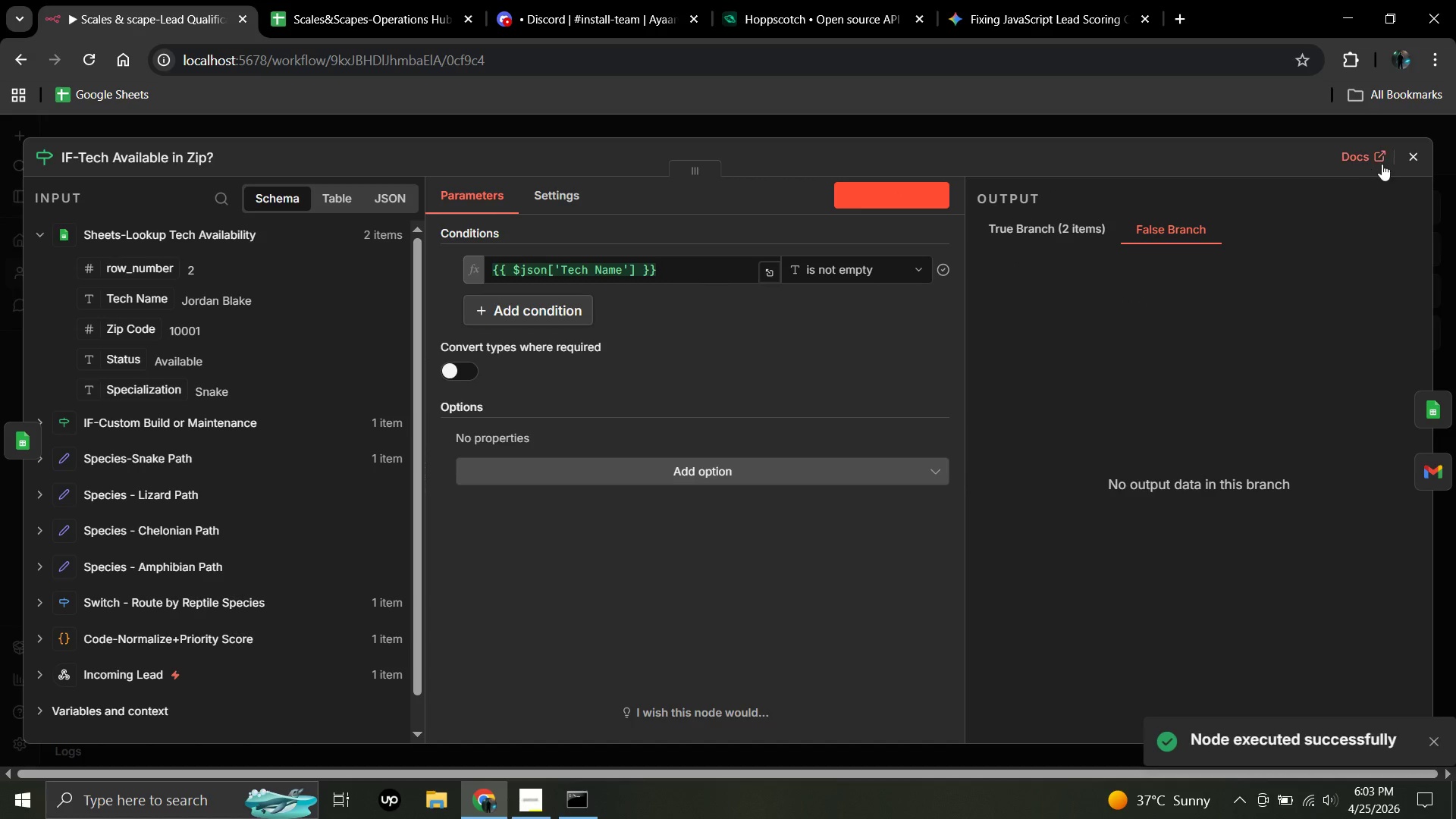 
left_click([1419, 158])
 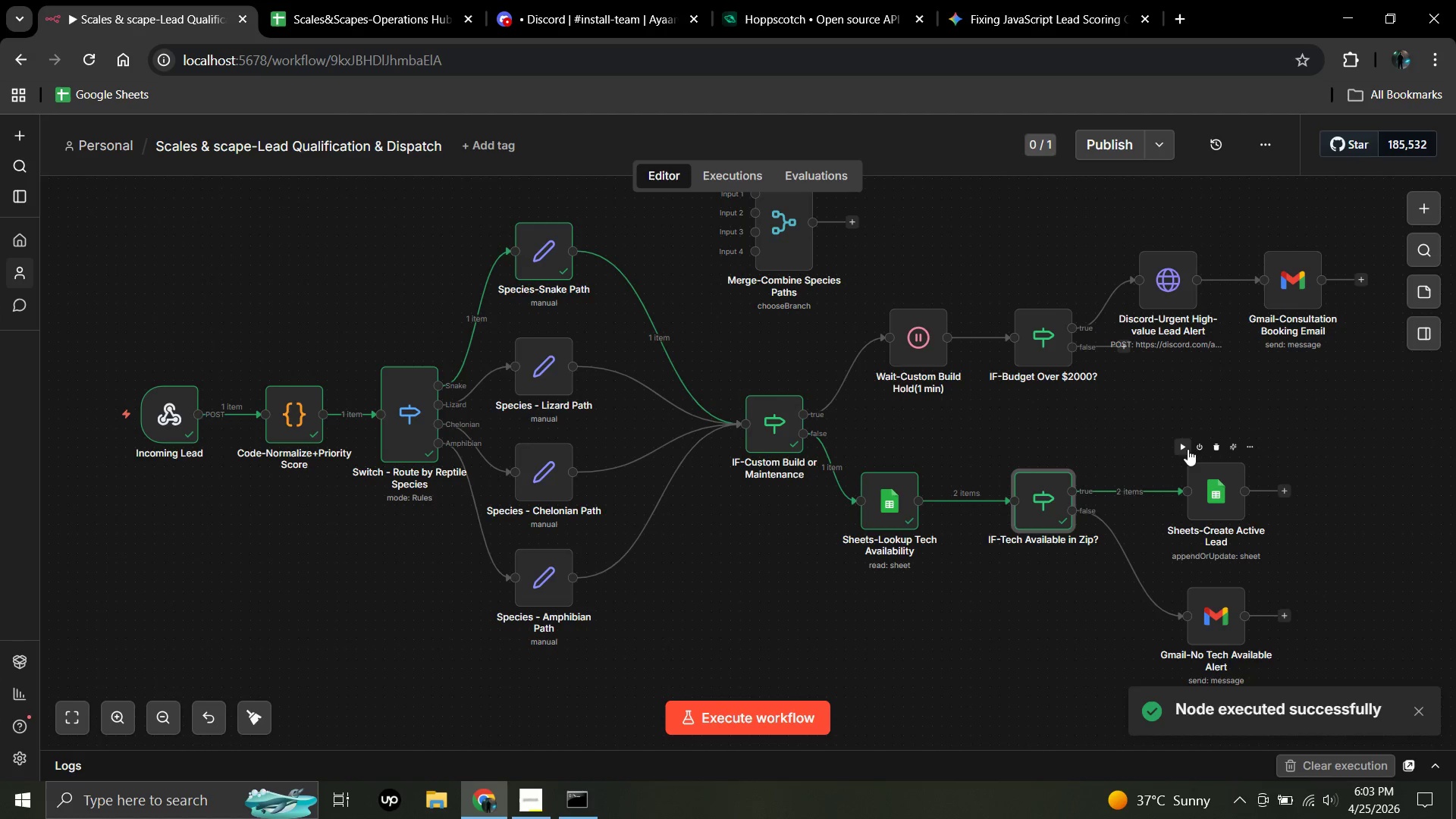 
left_click([1180, 447])
 